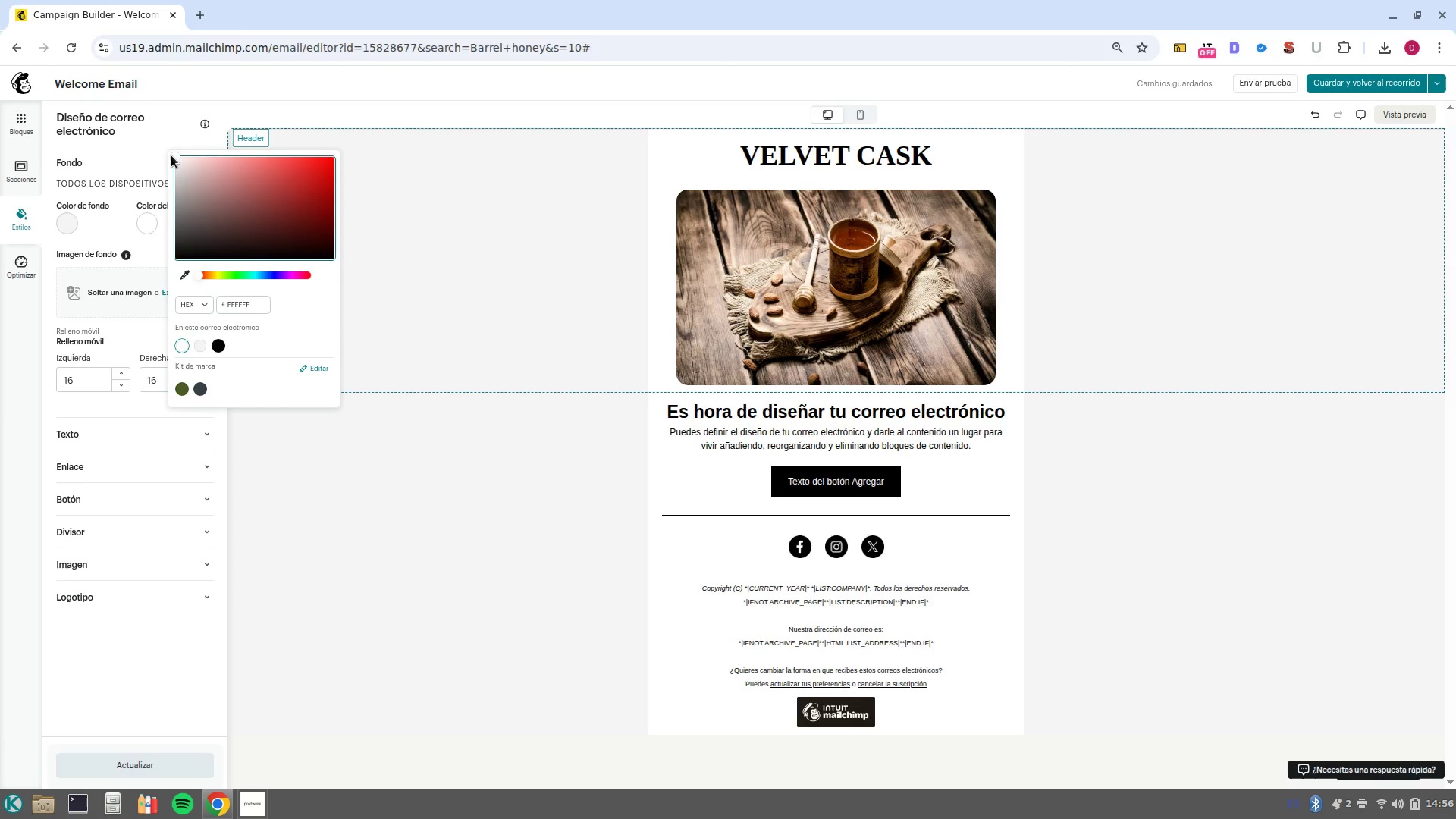 
left_click_drag(start_coordinate=[175, 157], to_coordinate=[180, 164])
 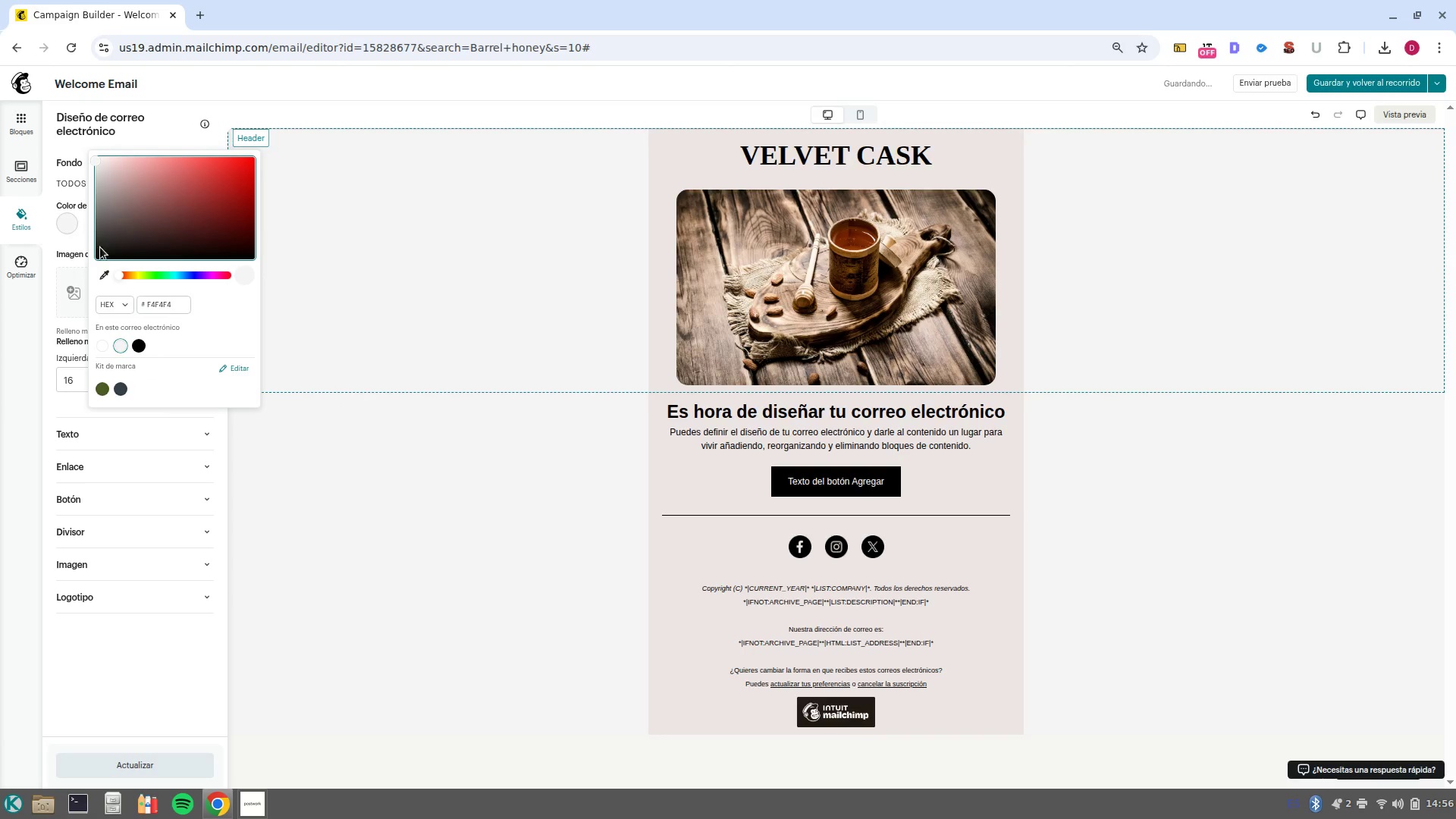 
left_click([104, 348])
 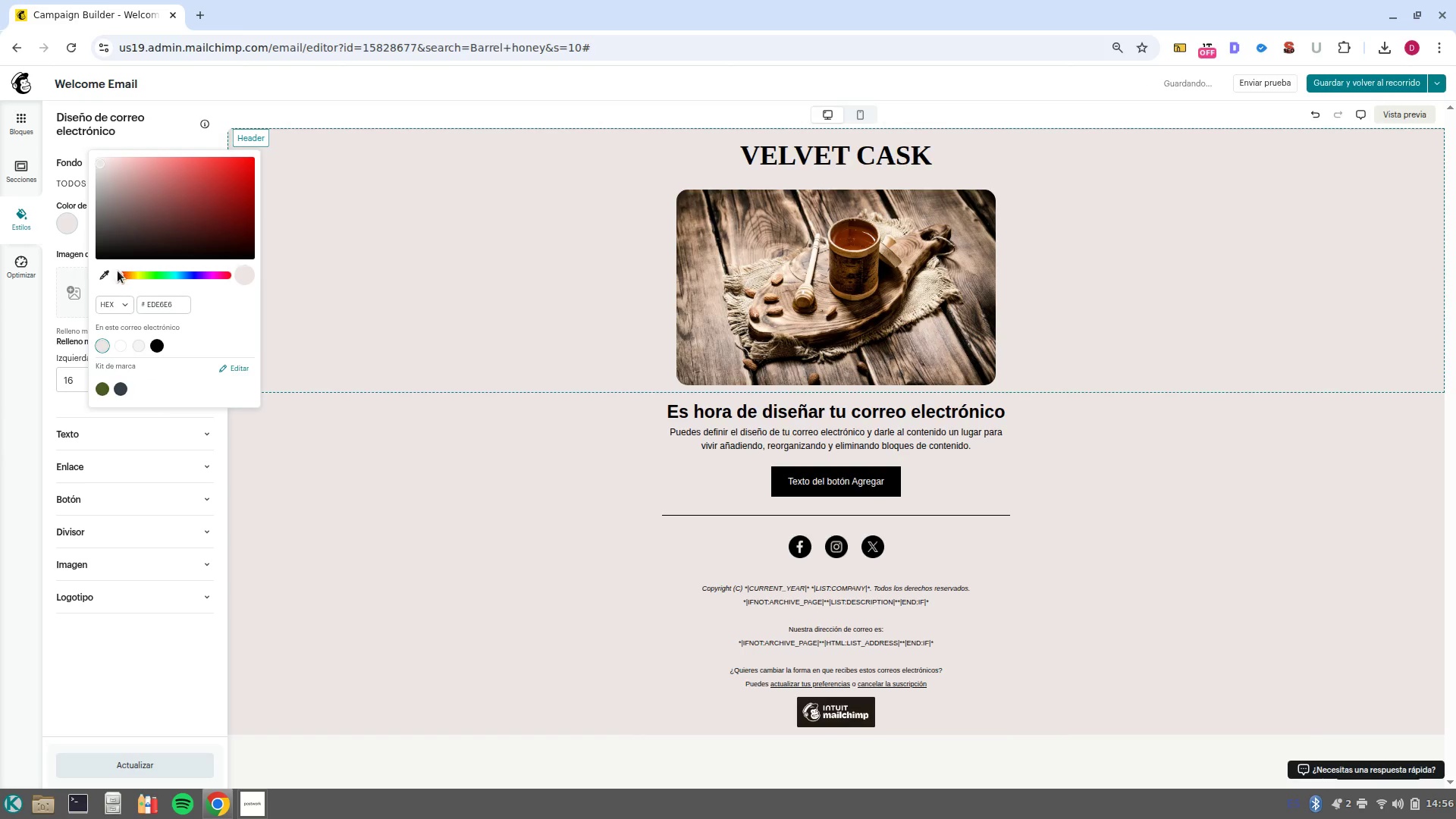 
left_click([70, 246])
 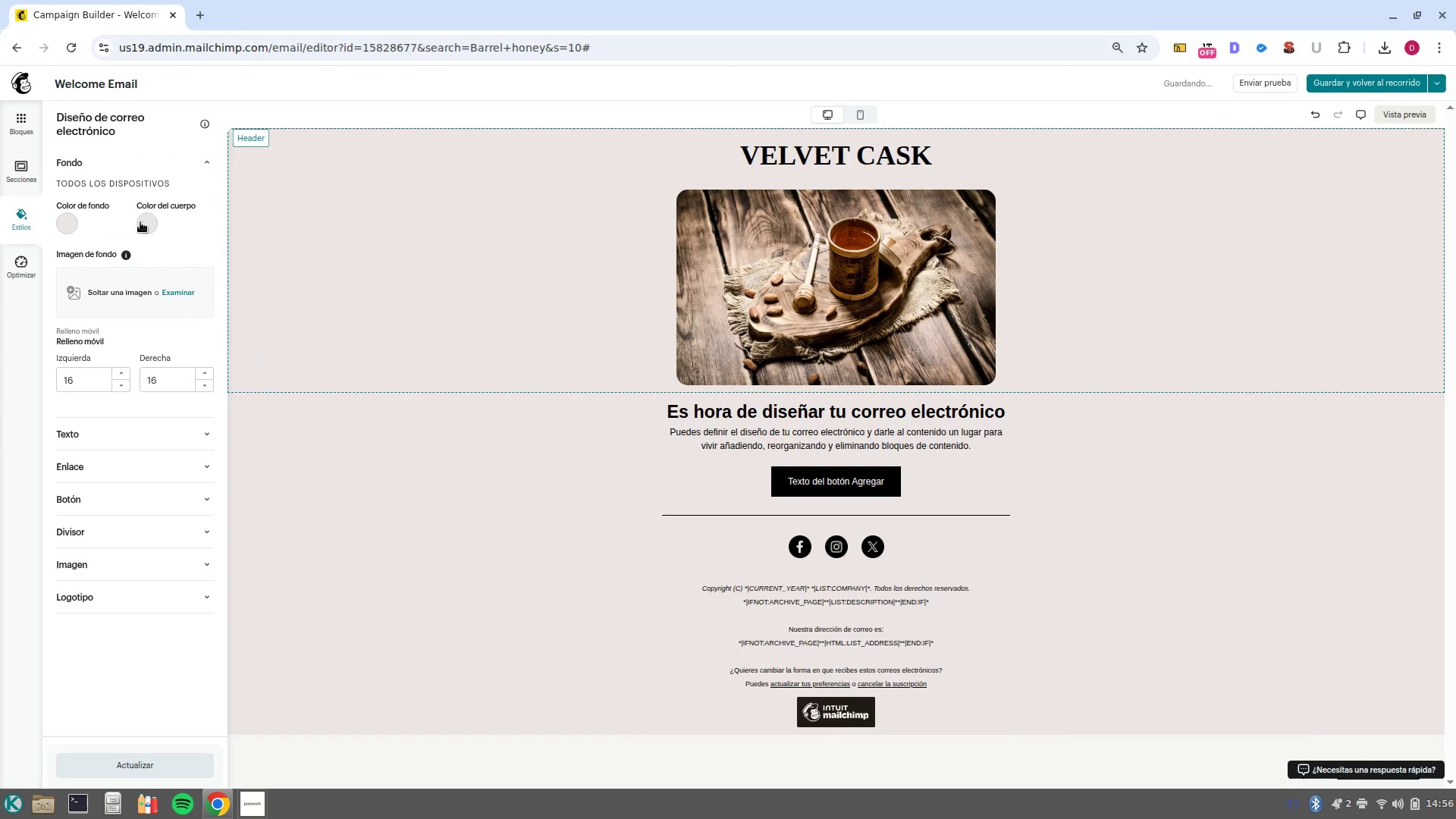 
left_click([142, 222])
 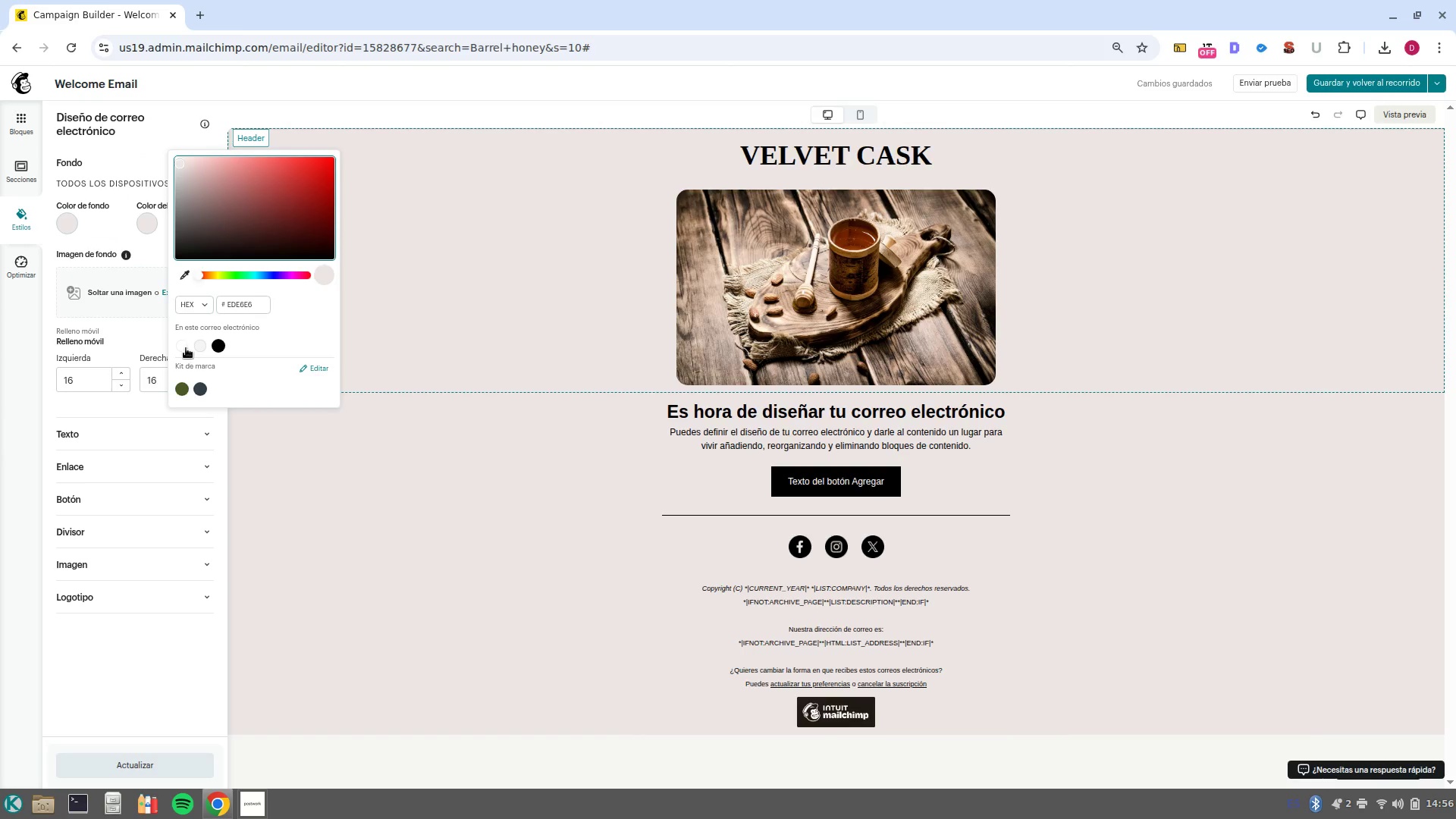 
left_click([181, 348])
 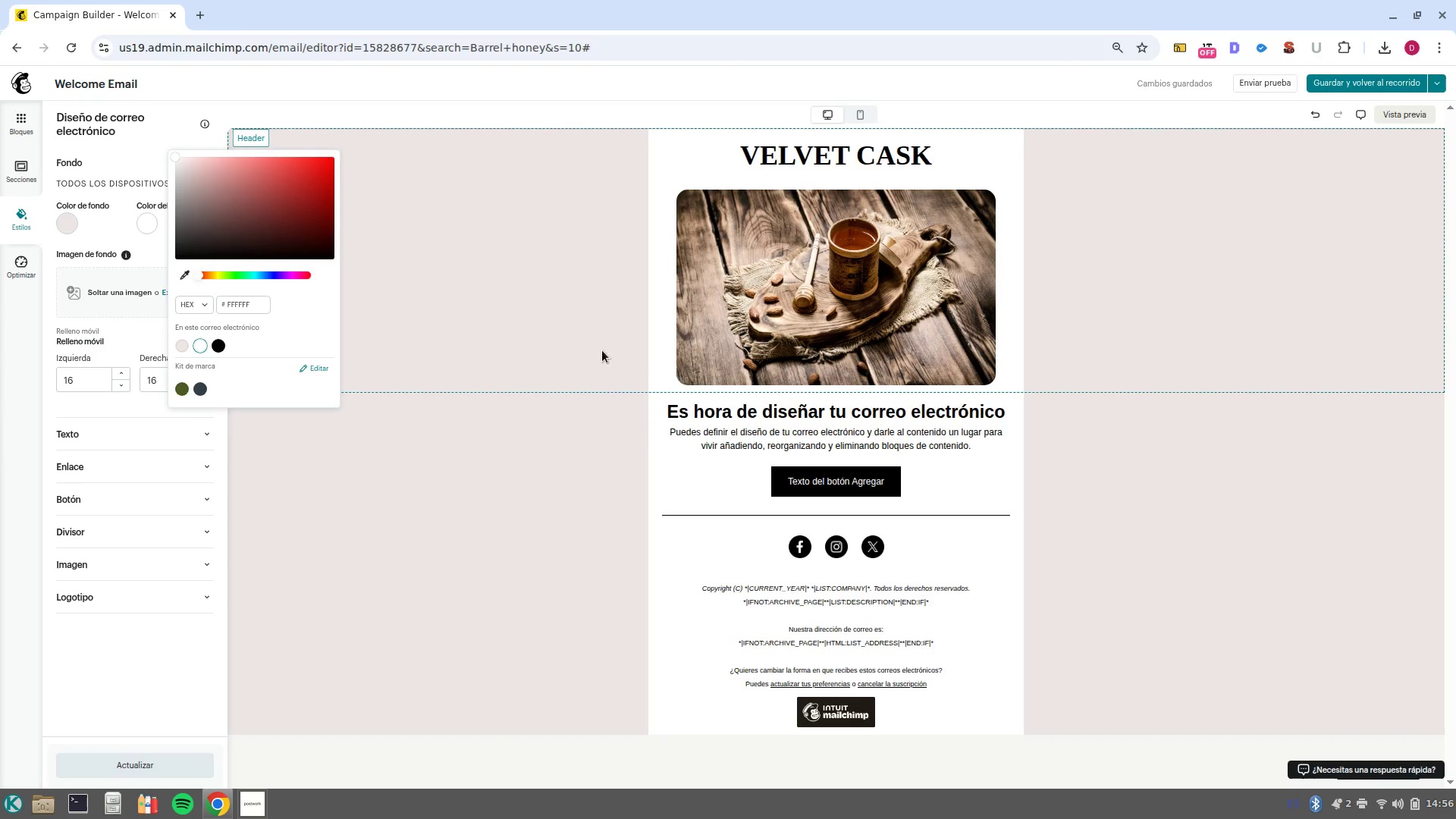 
wait(14.83)
 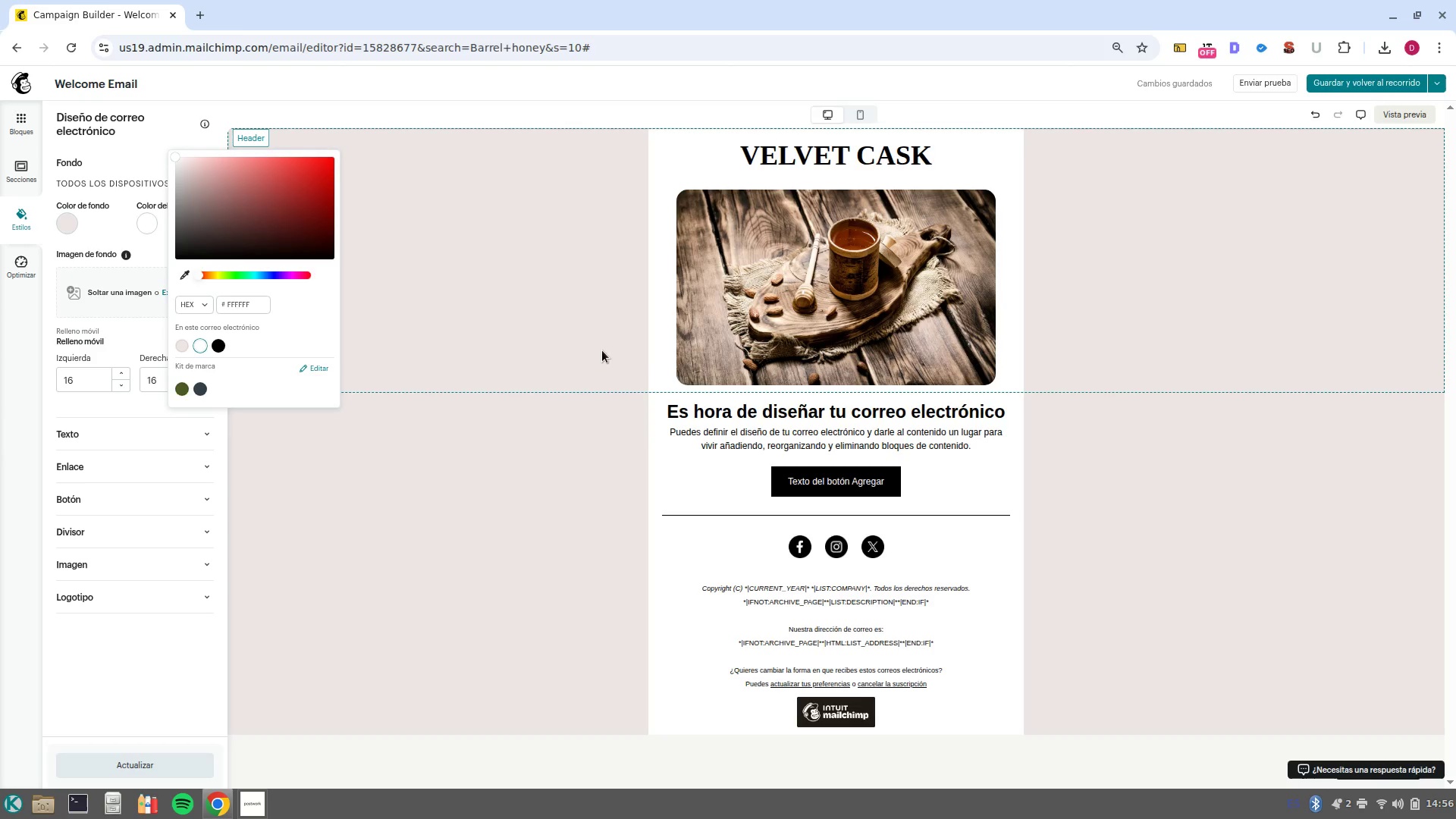 
left_click([898, 479])
 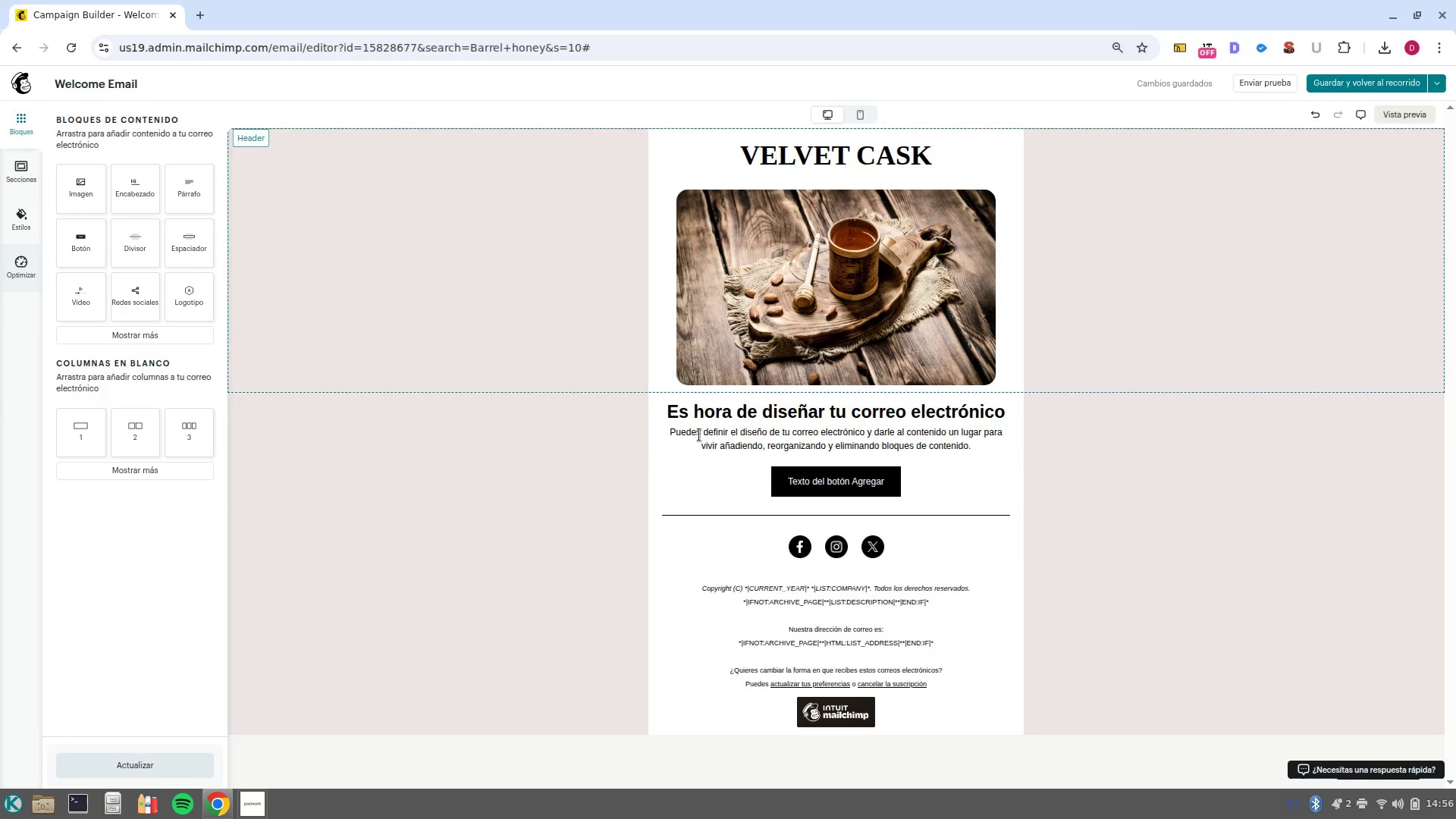 
left_click([781, 487])
 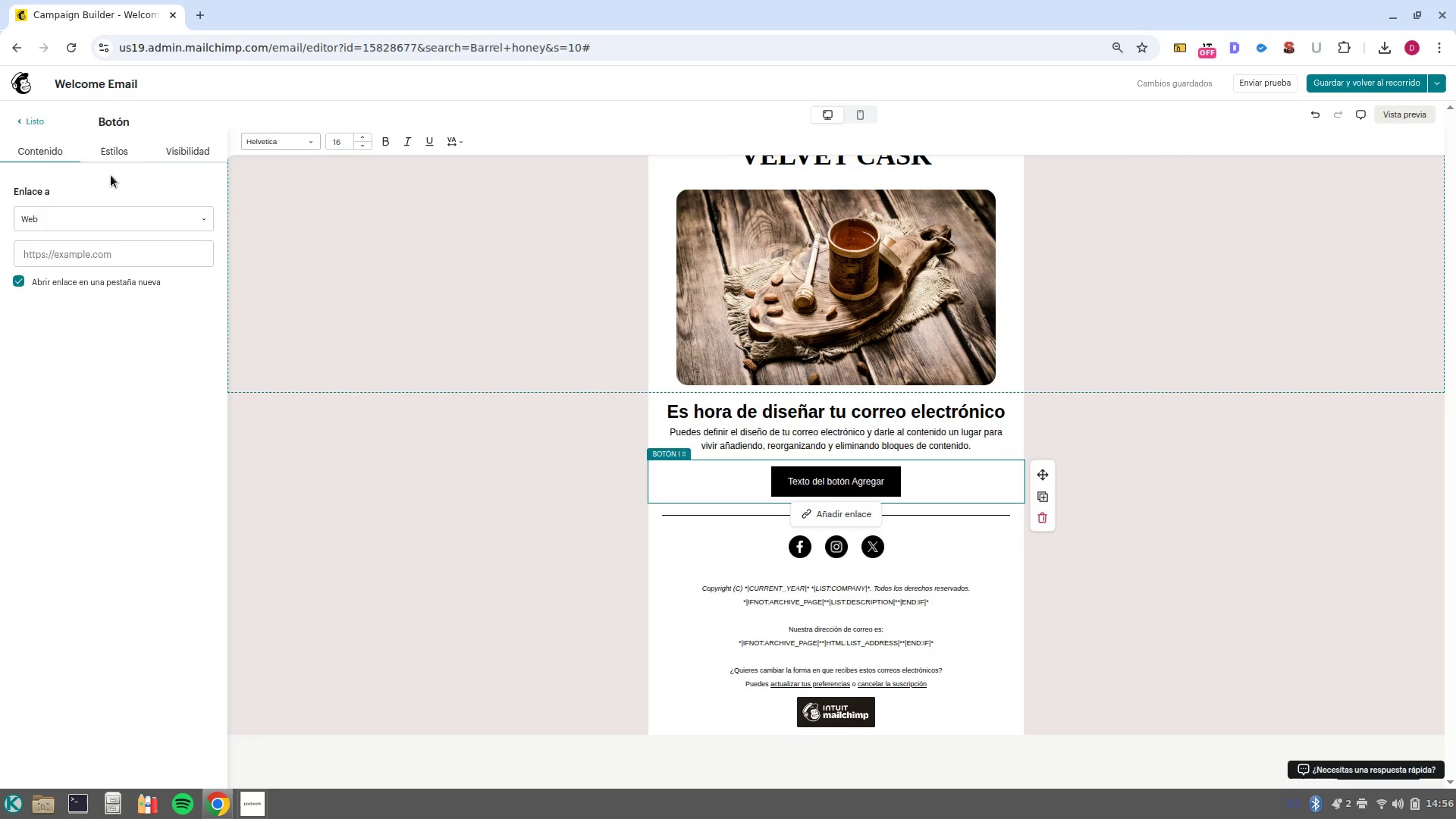 
left_click([97, 149])
 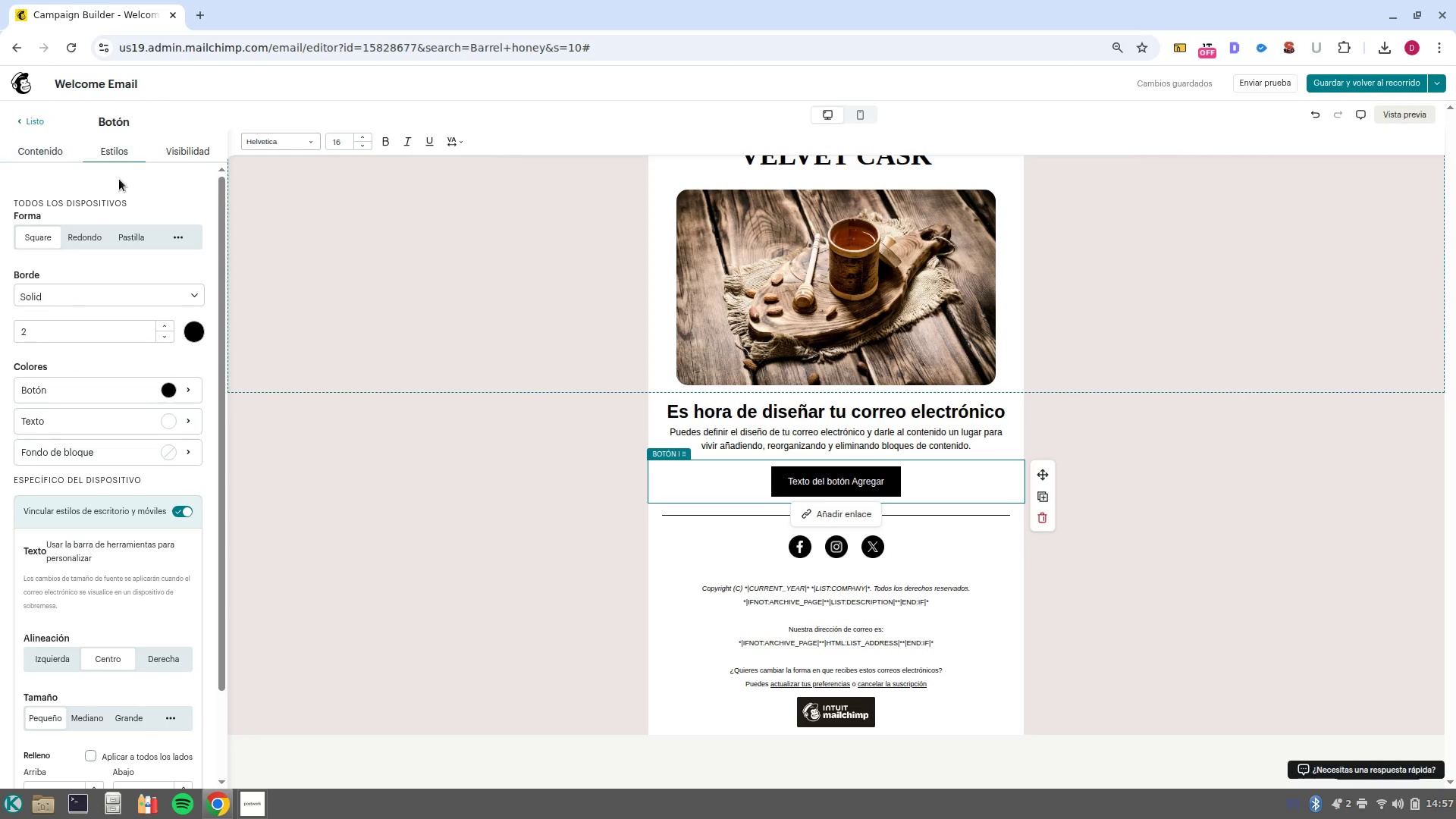 
left_click([168, 389])
 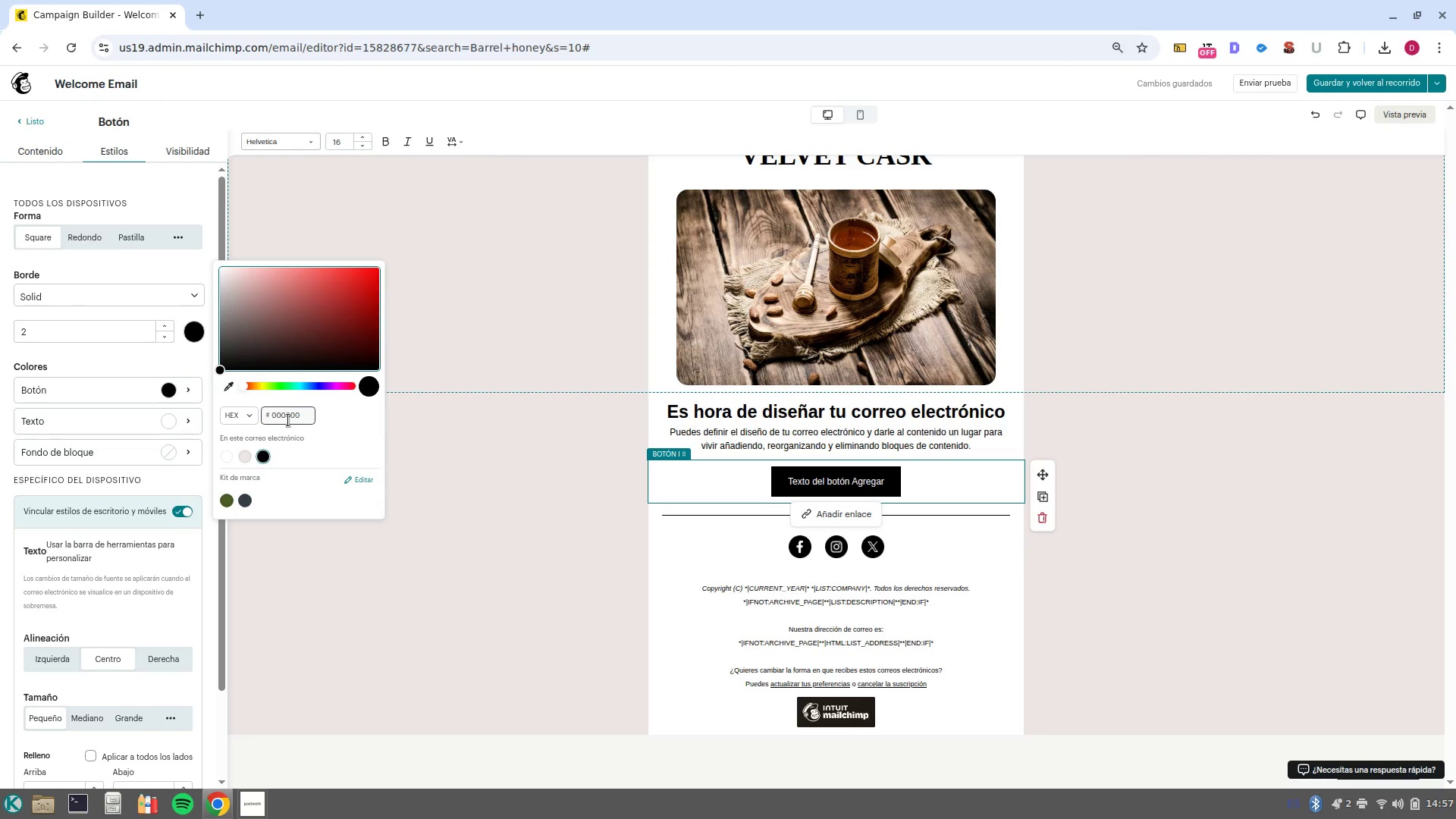 
double_click([288, 420])
 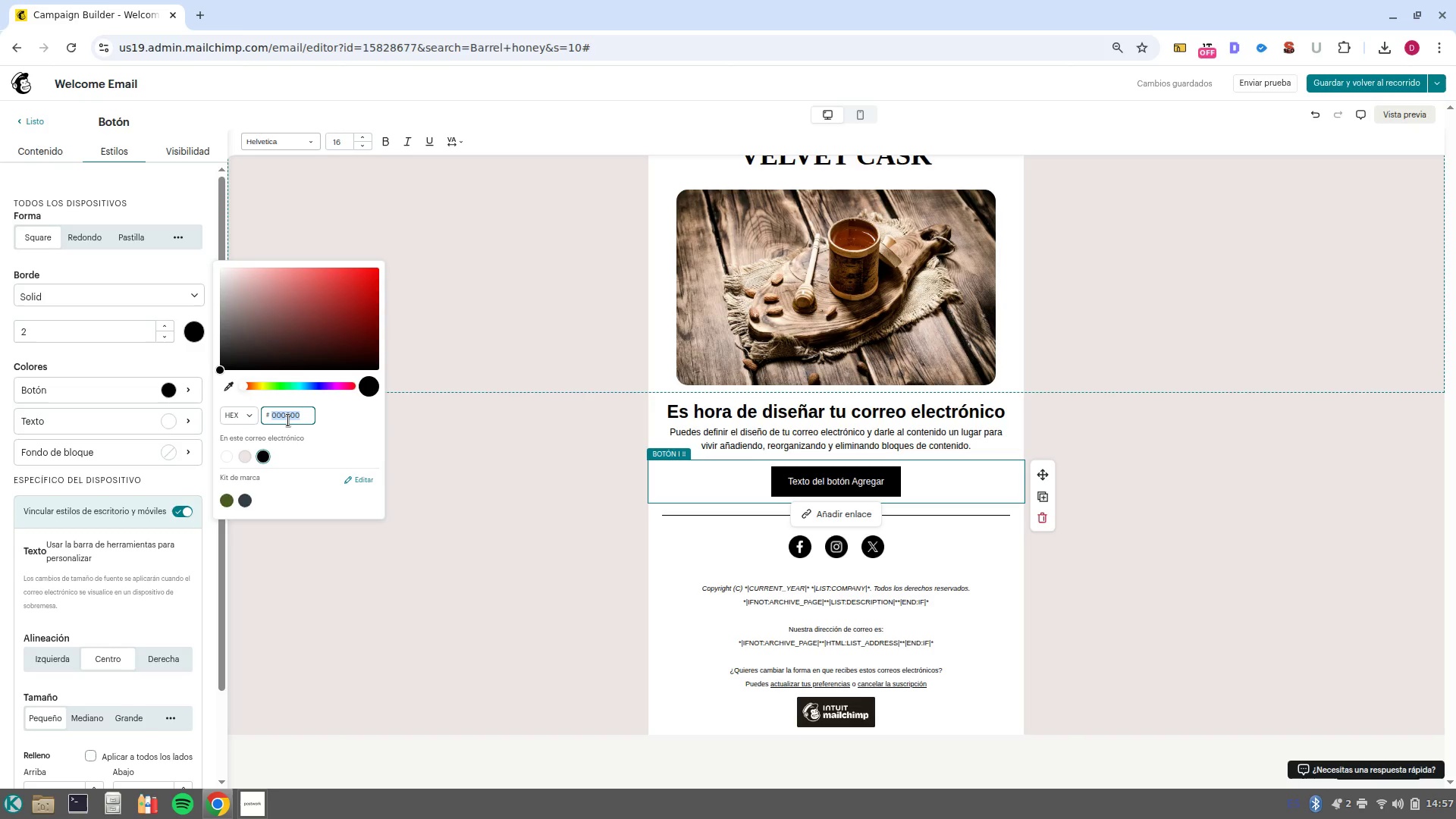 
type(d4af37)
 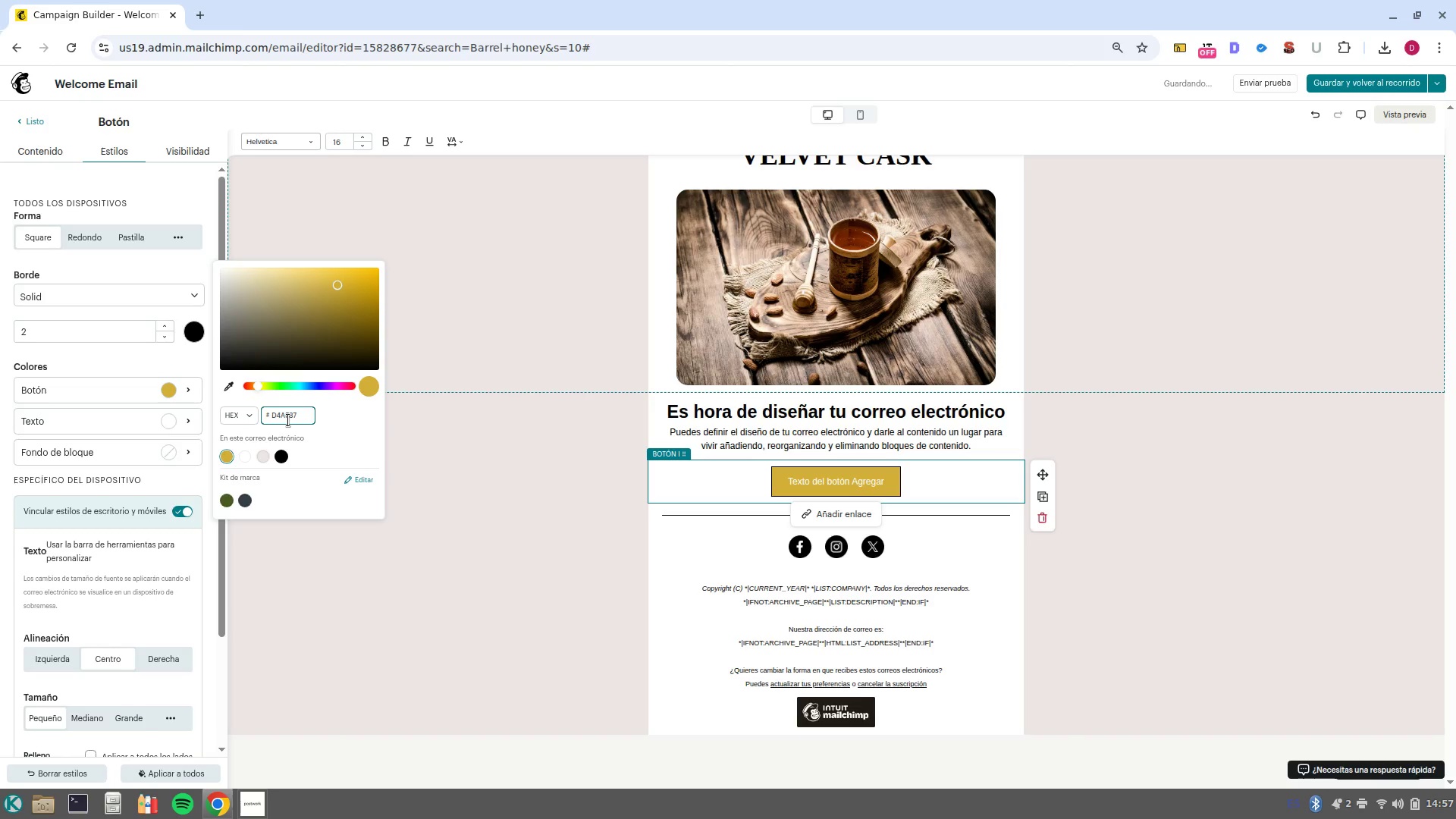 
key(Enter)
 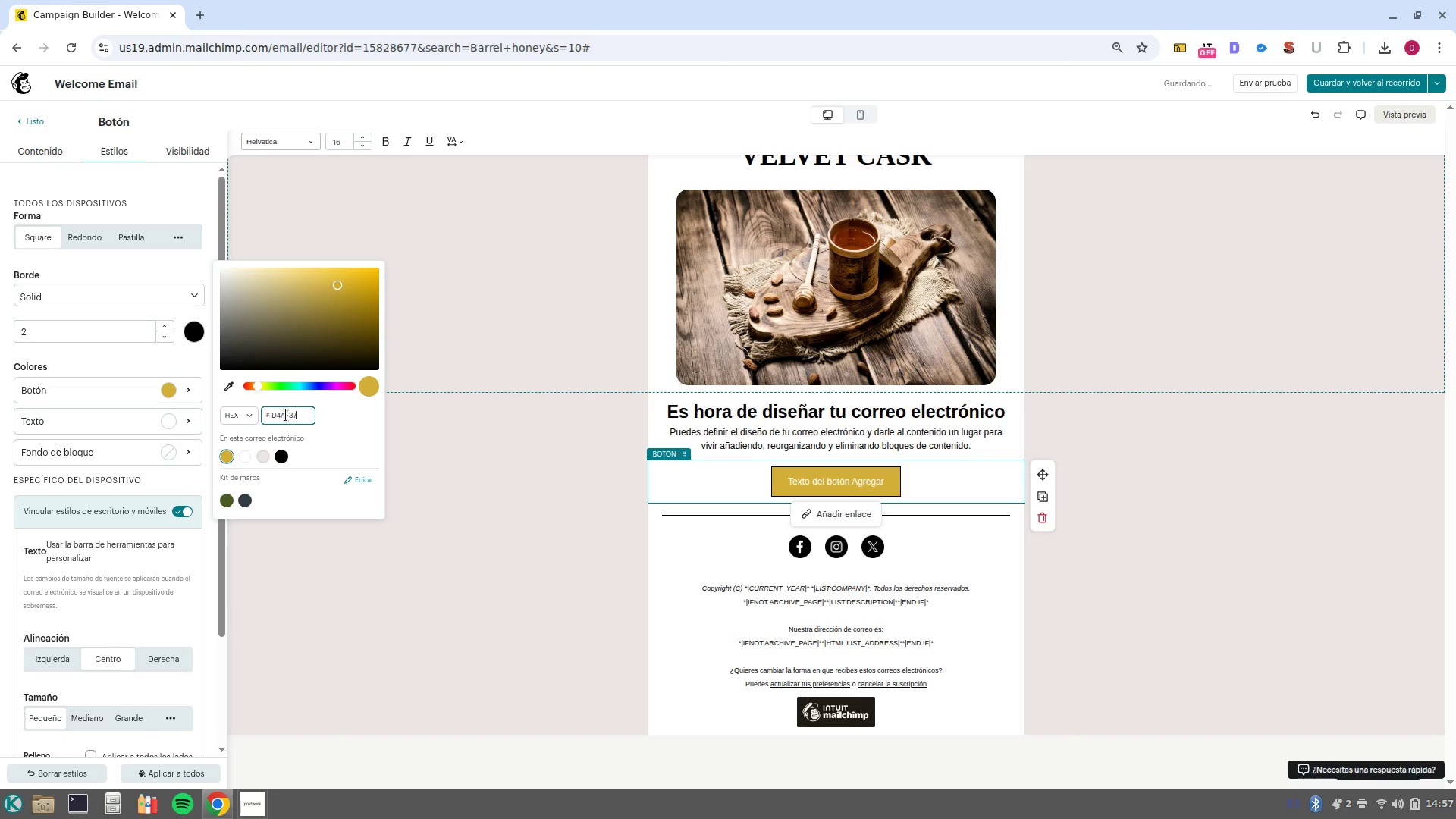 
double_click([284, 412])
 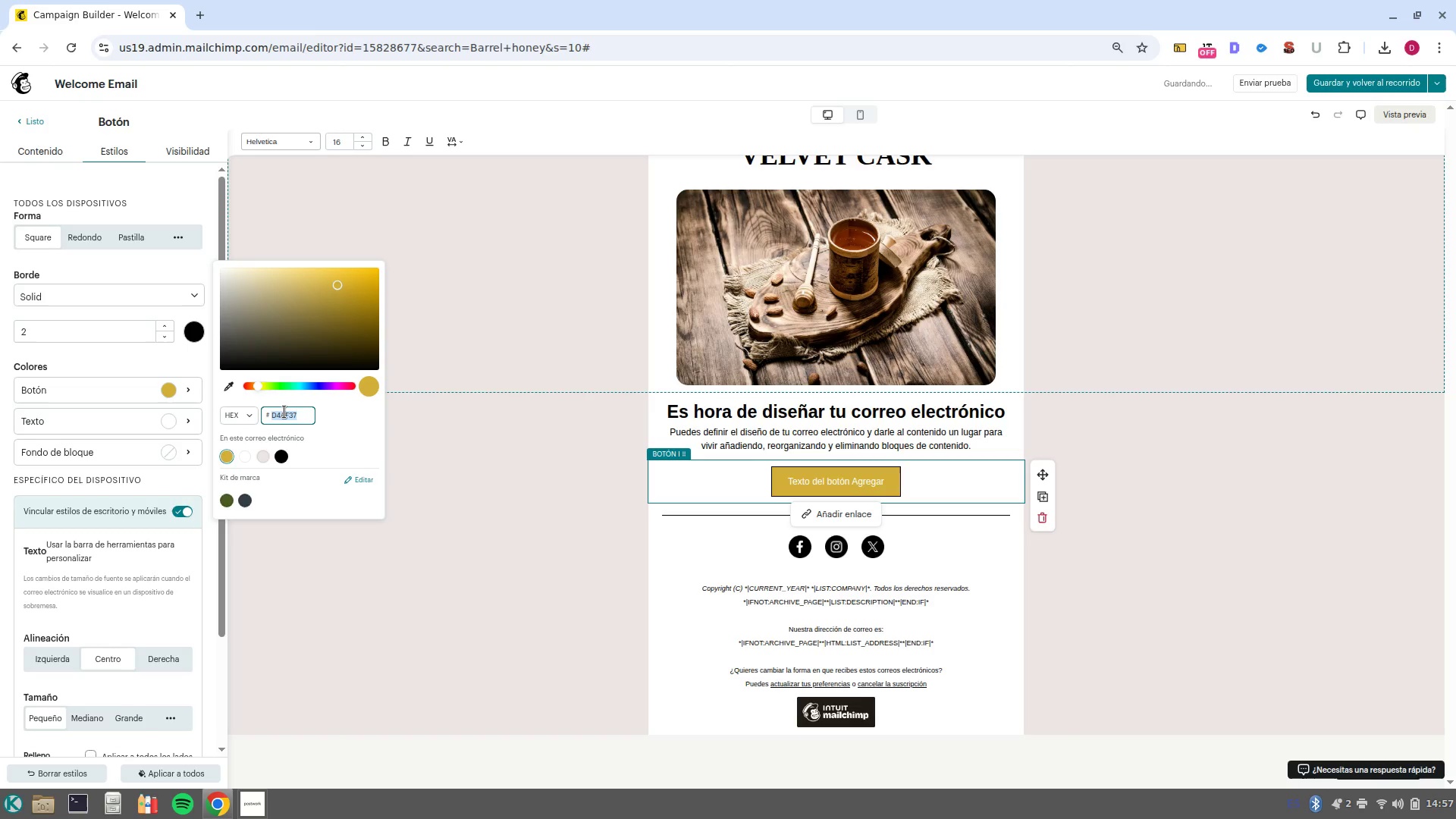 
key(Control+C)
 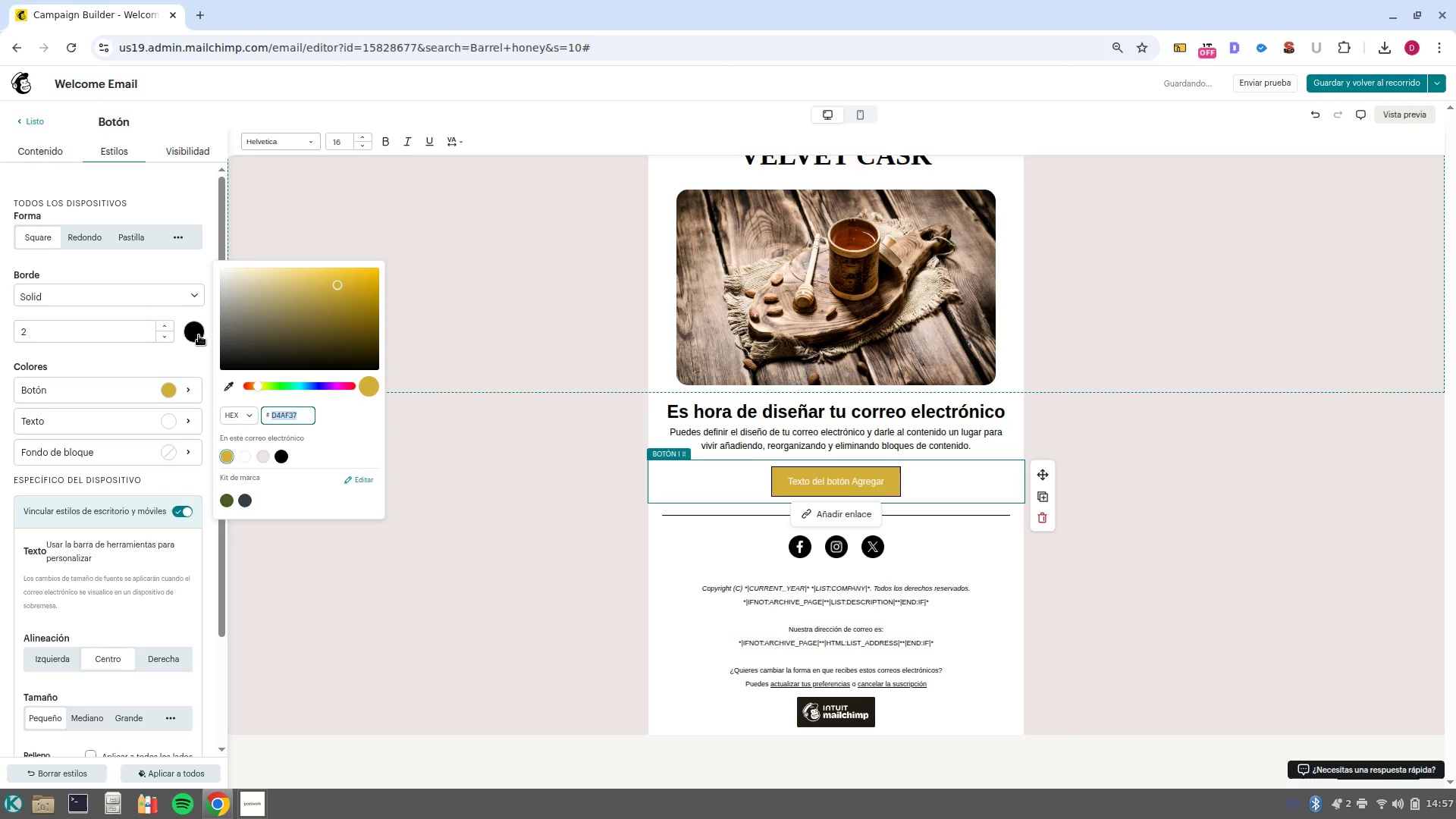 
left_click([200, 335])
 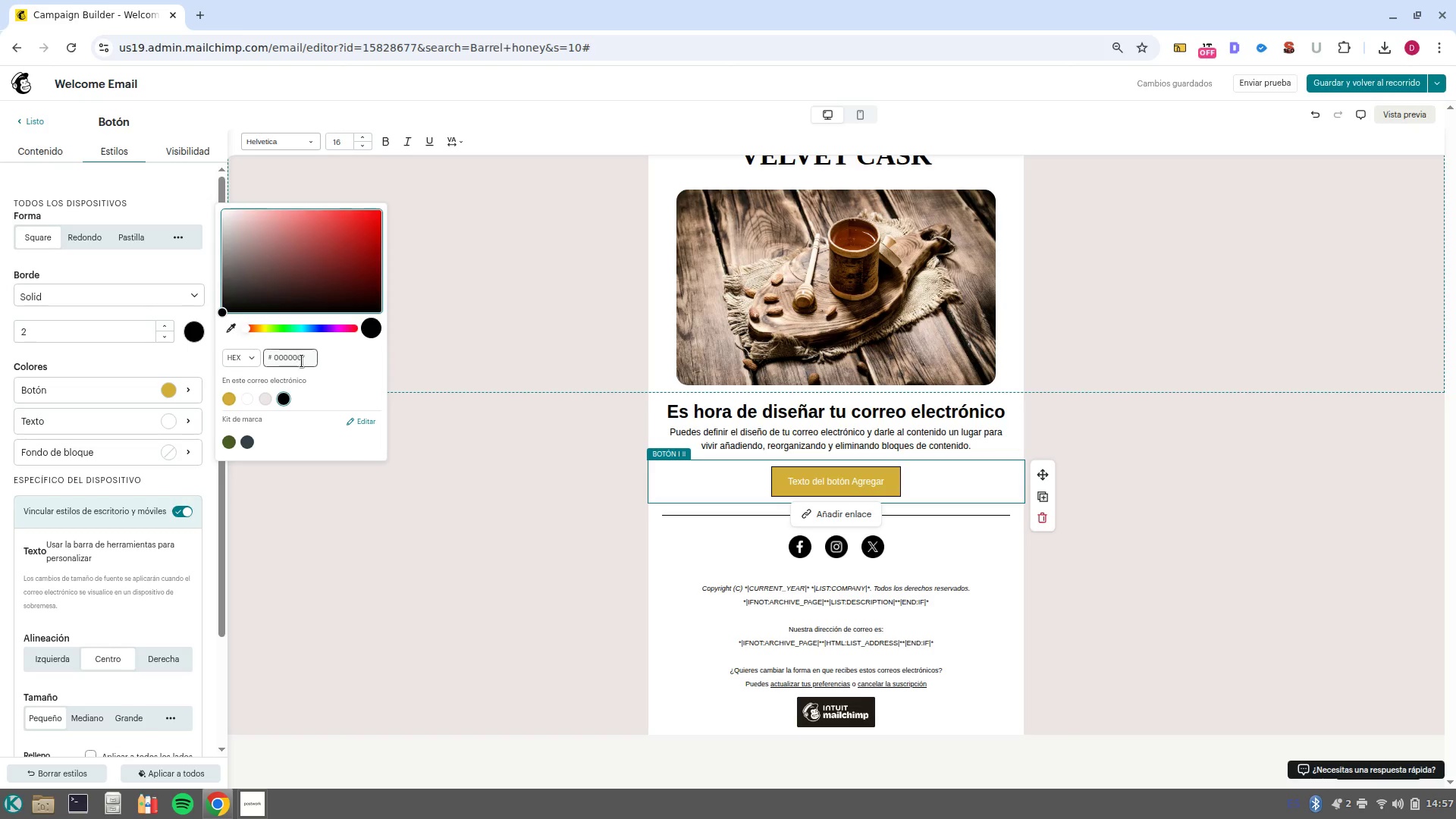 
left_click([302, 361])
 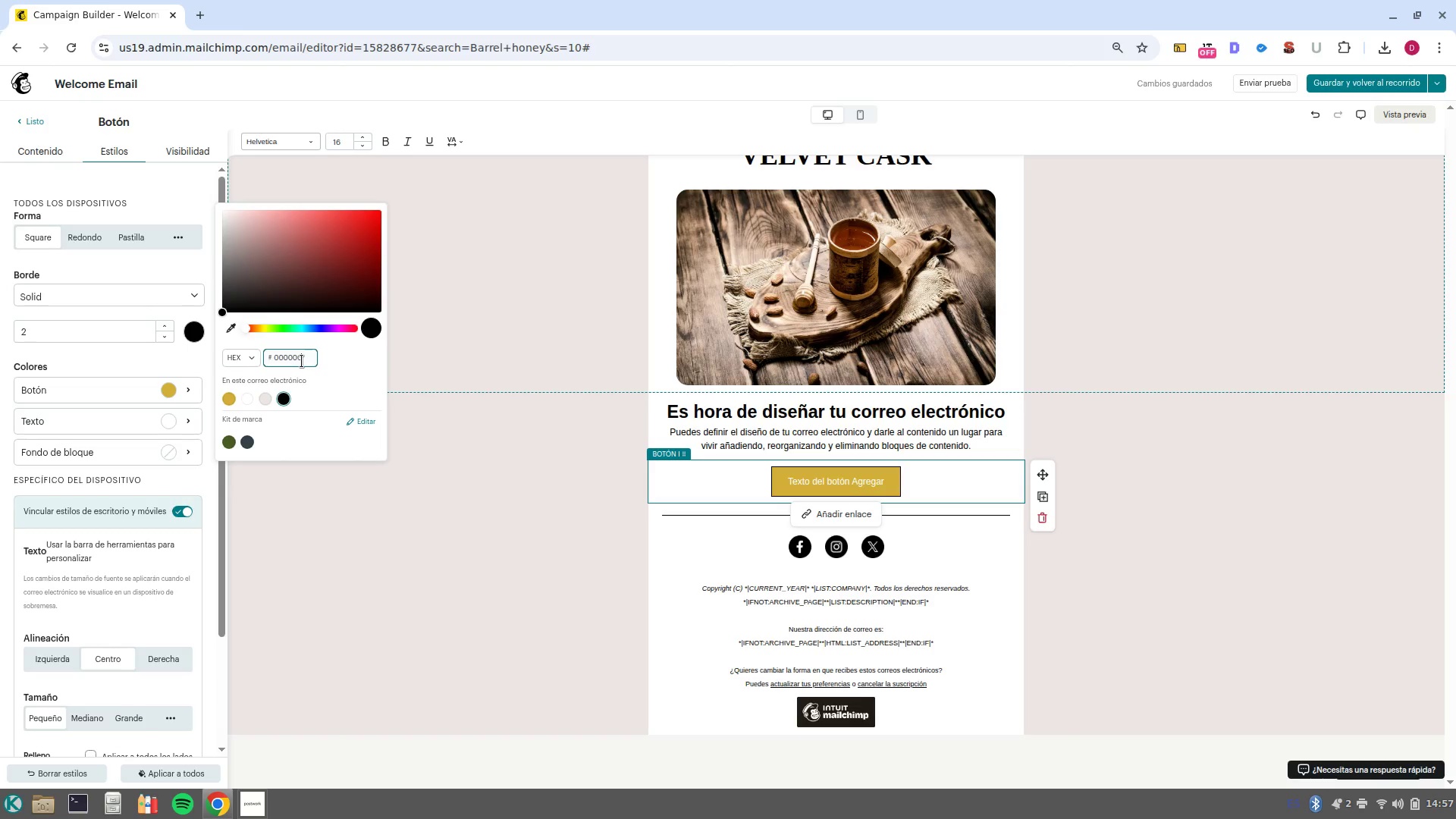 
double_click([302, 361])
 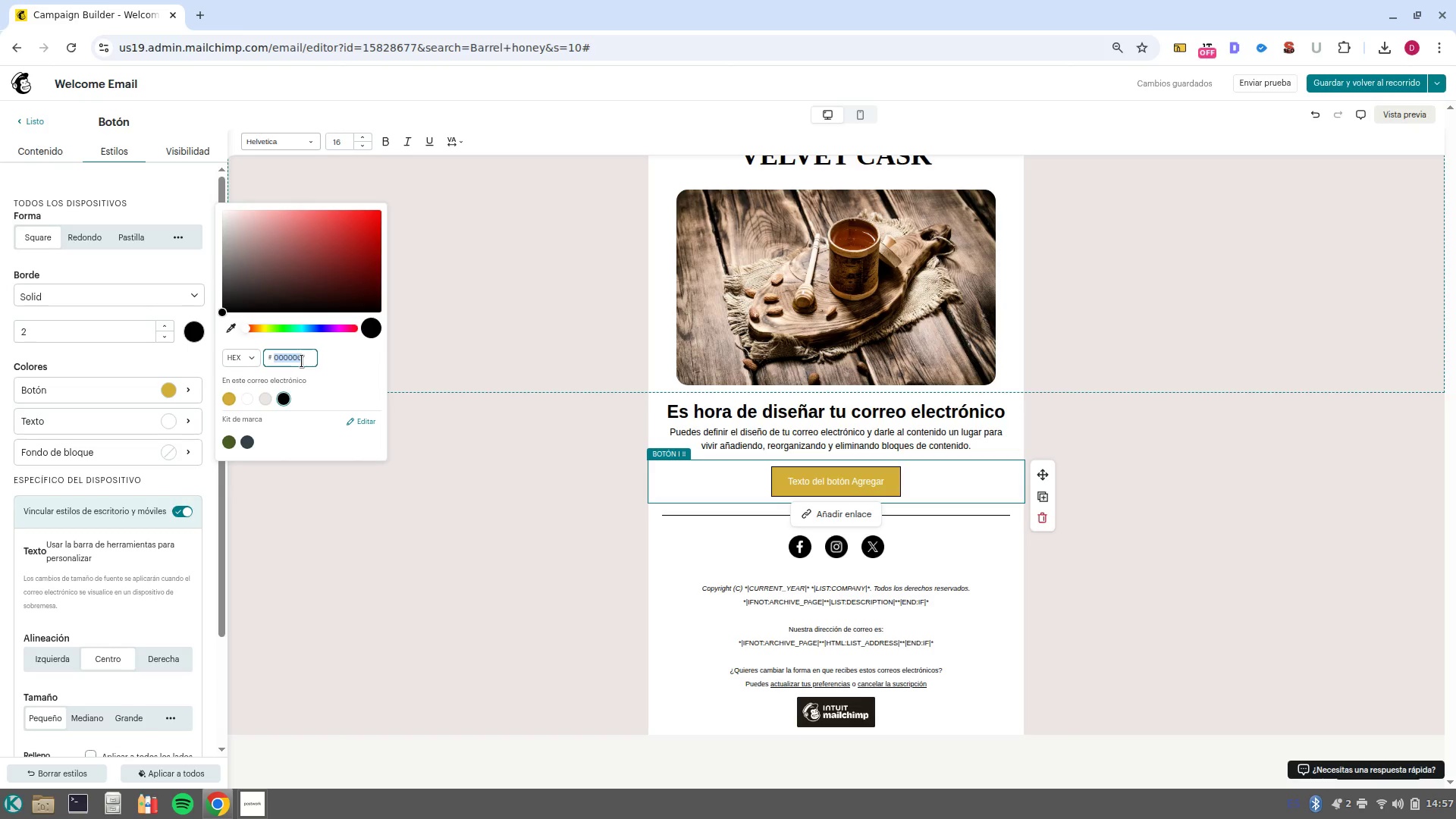 
key(Control+V)
 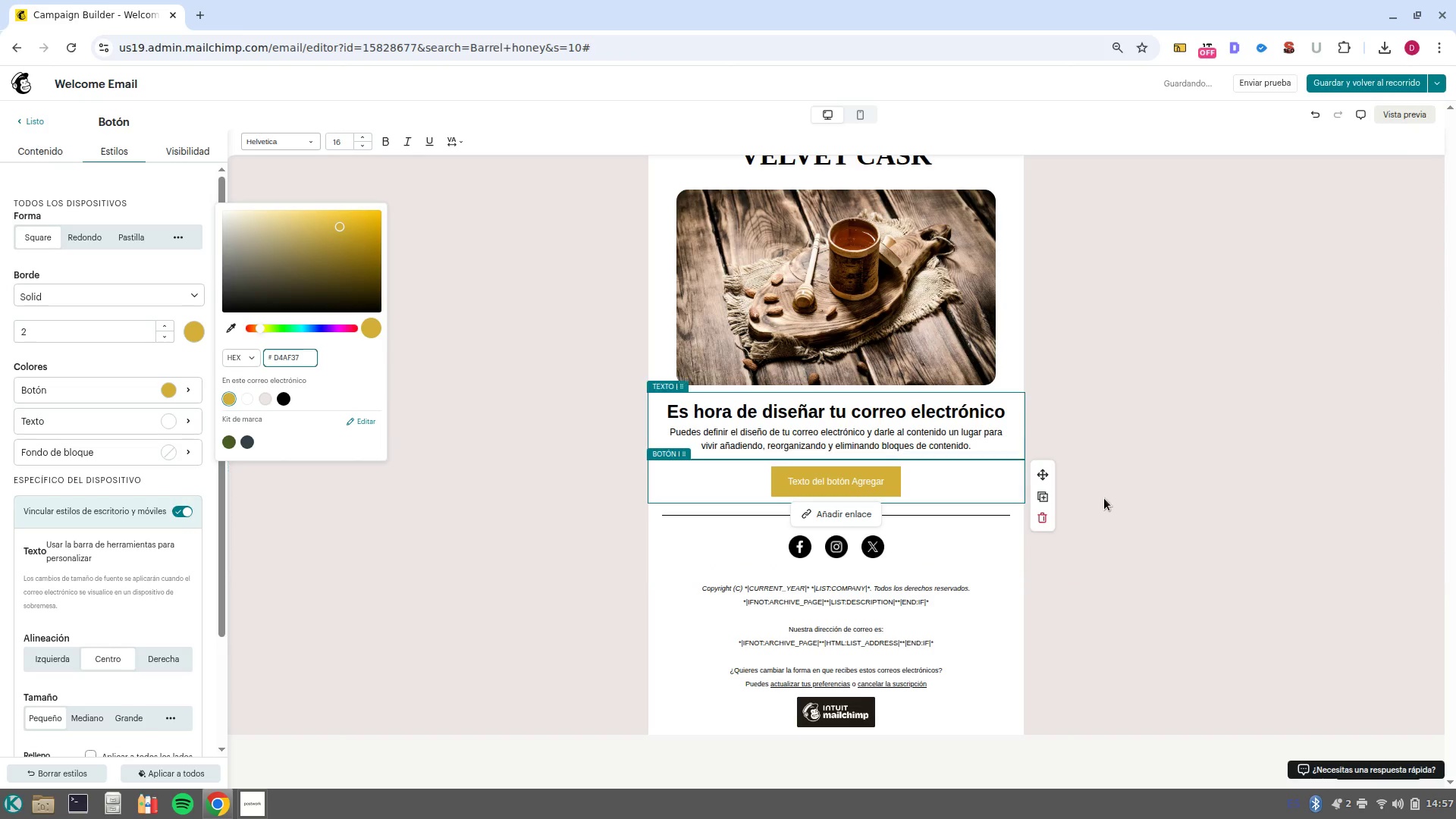 
left_click([1105, 499])
 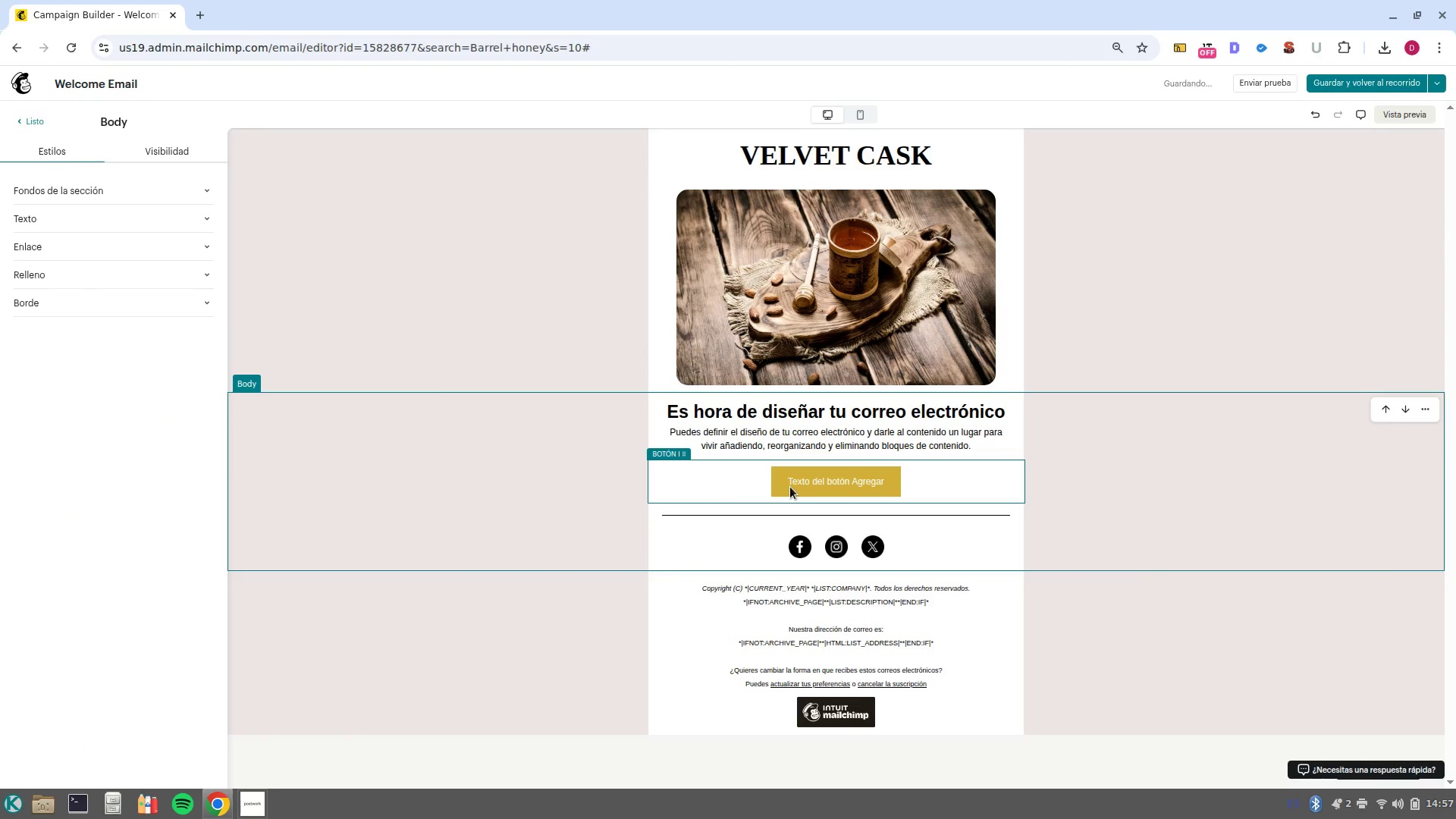 
left_click_drag(start_coordinate=[790, 482], to_coordinate=[955, 482])
 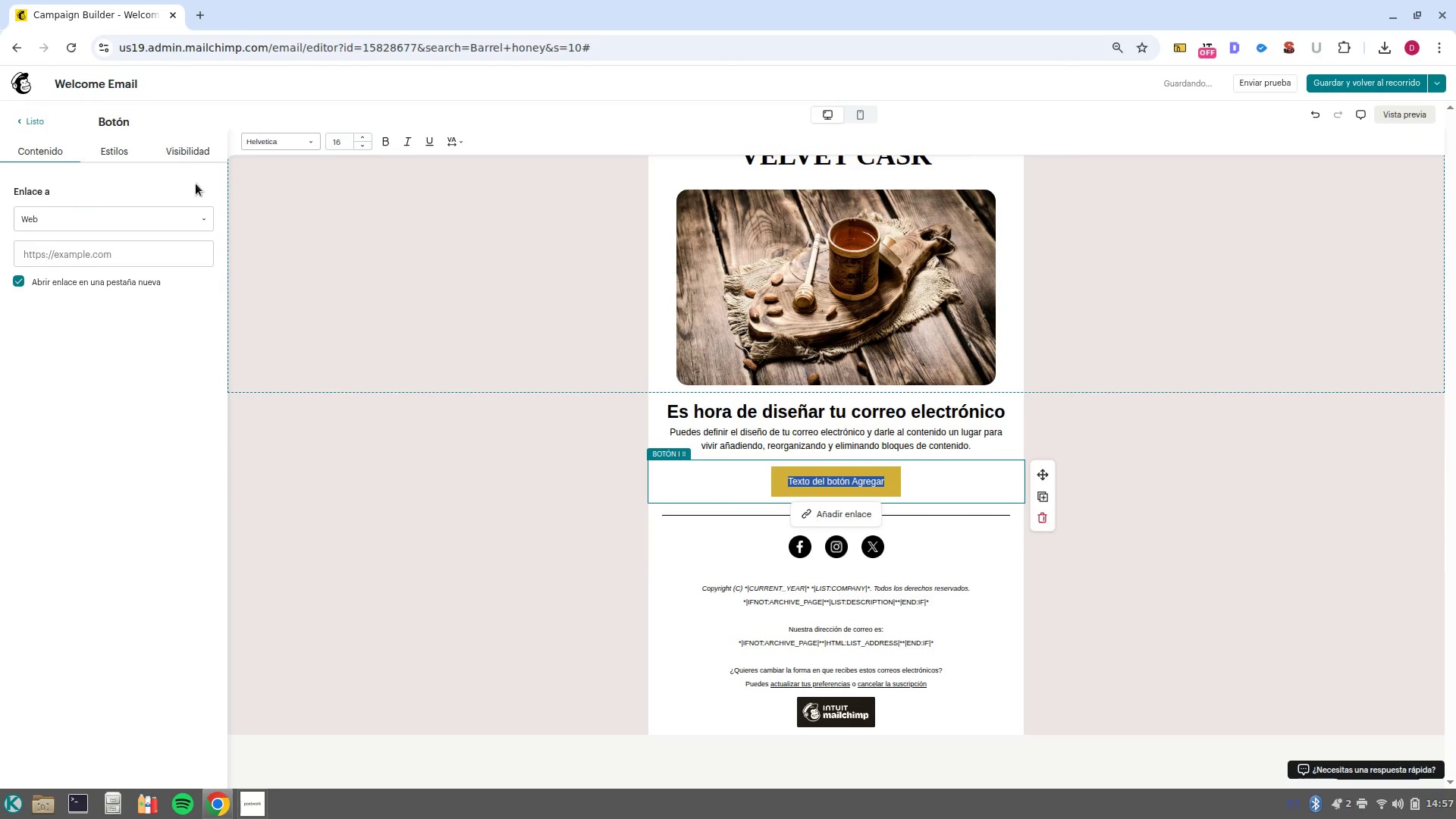 
left_click([124, 157])
 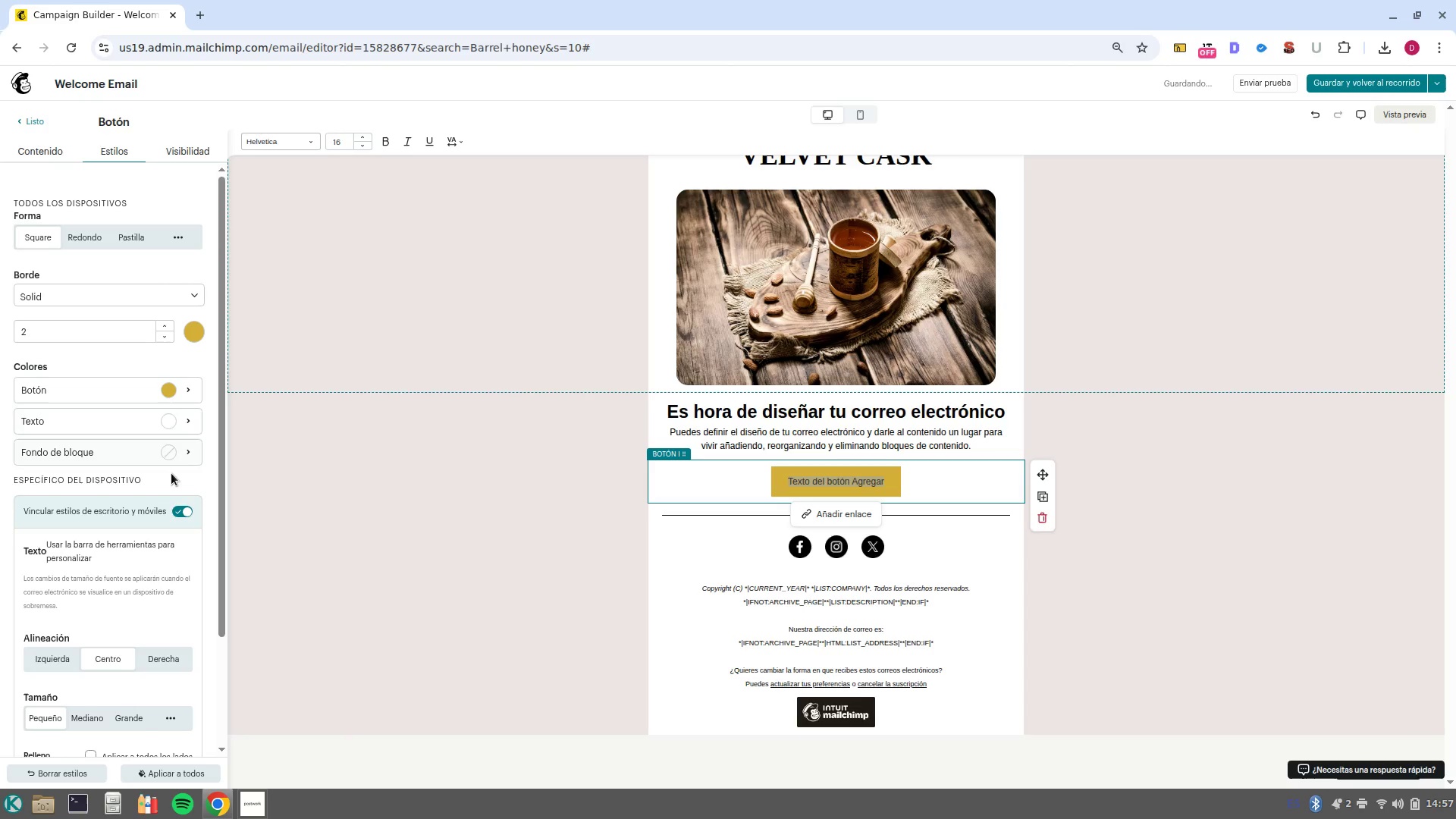 
scroll: coordinate [170, 489], scroll_direction: up, amount: 1.0
 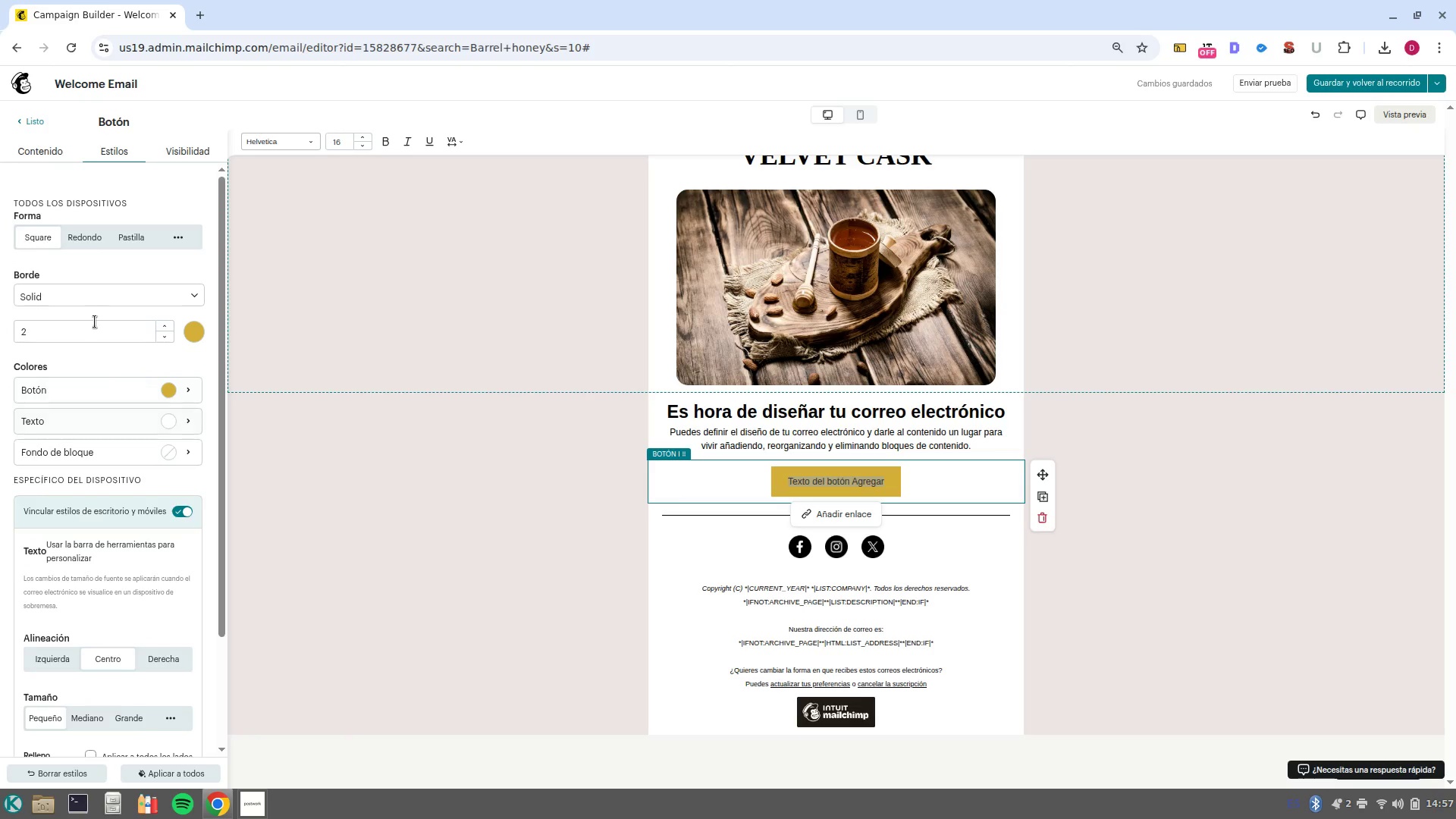 
left_click([171, 422])
 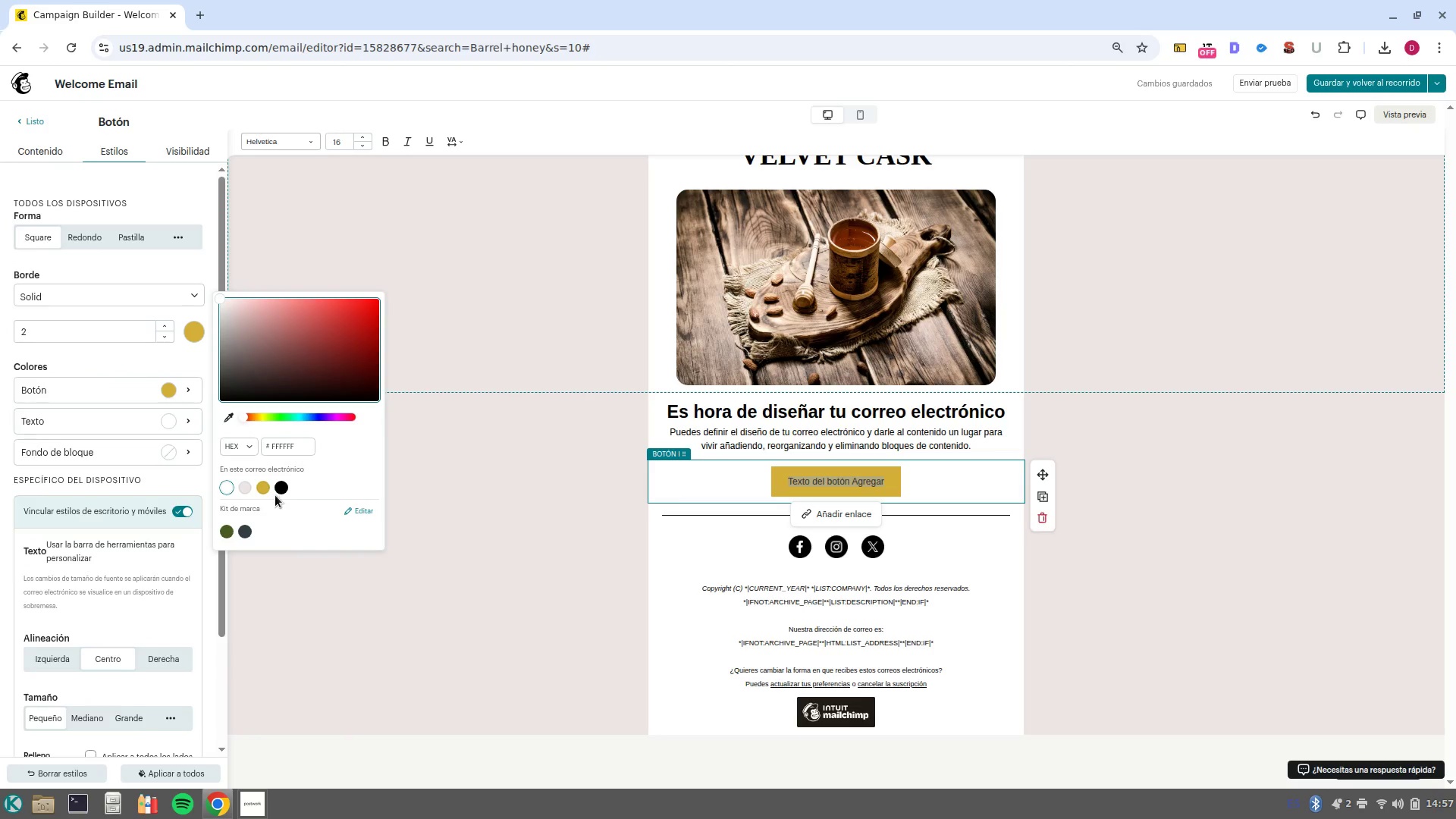 
left_click([279, 490])
 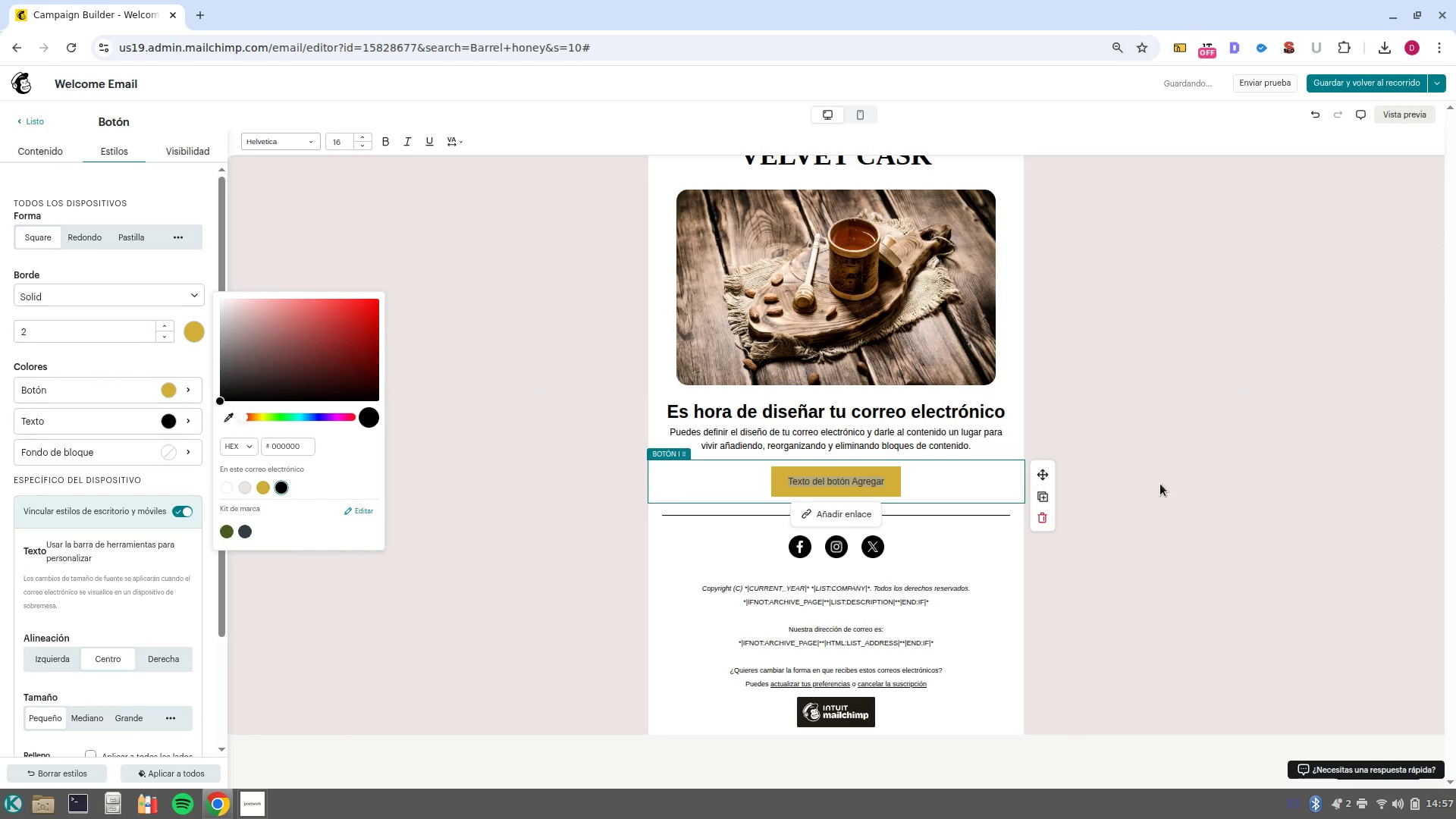 
left_click([1227, 492])
 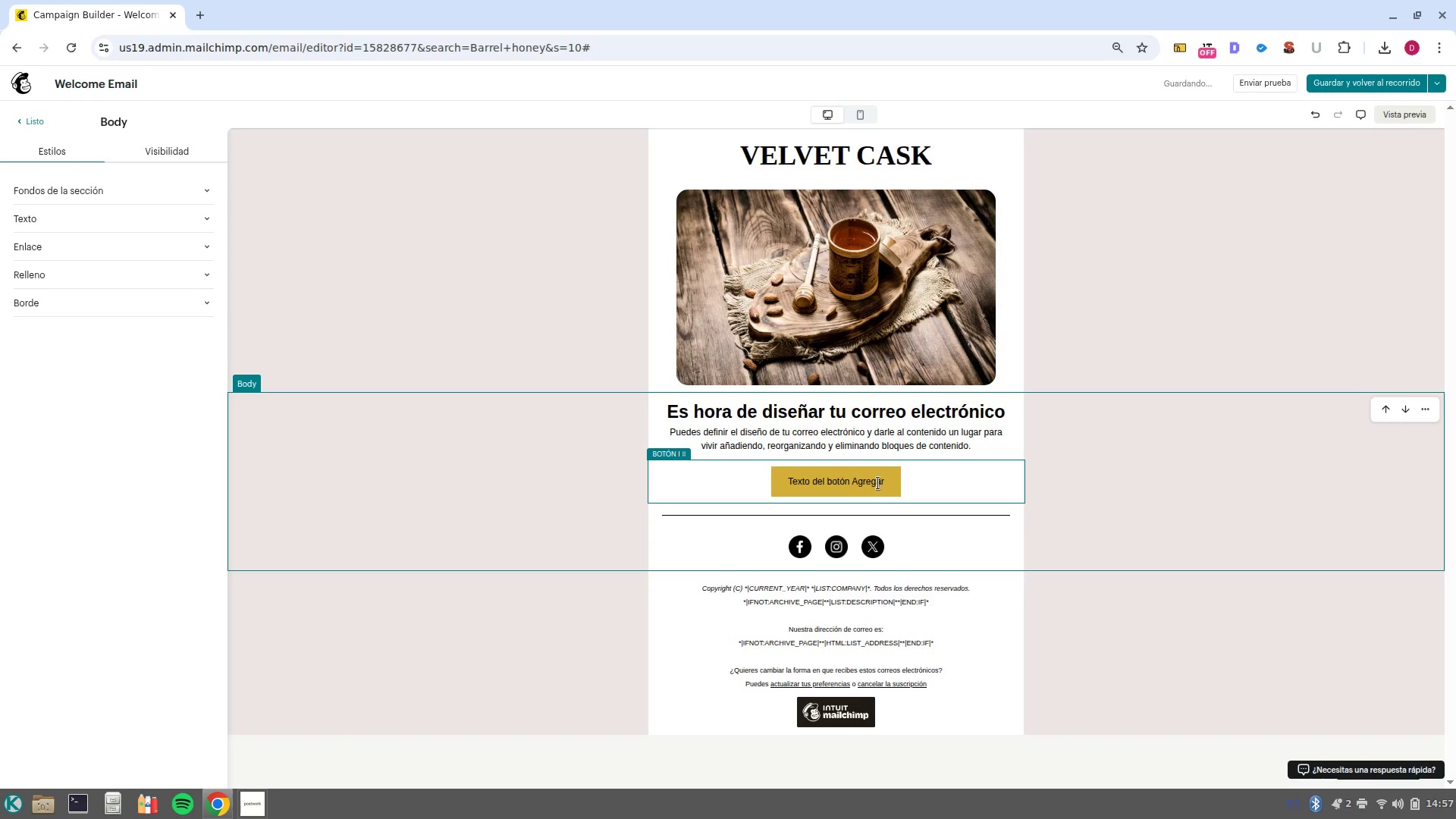 
left_click([872, 482])
 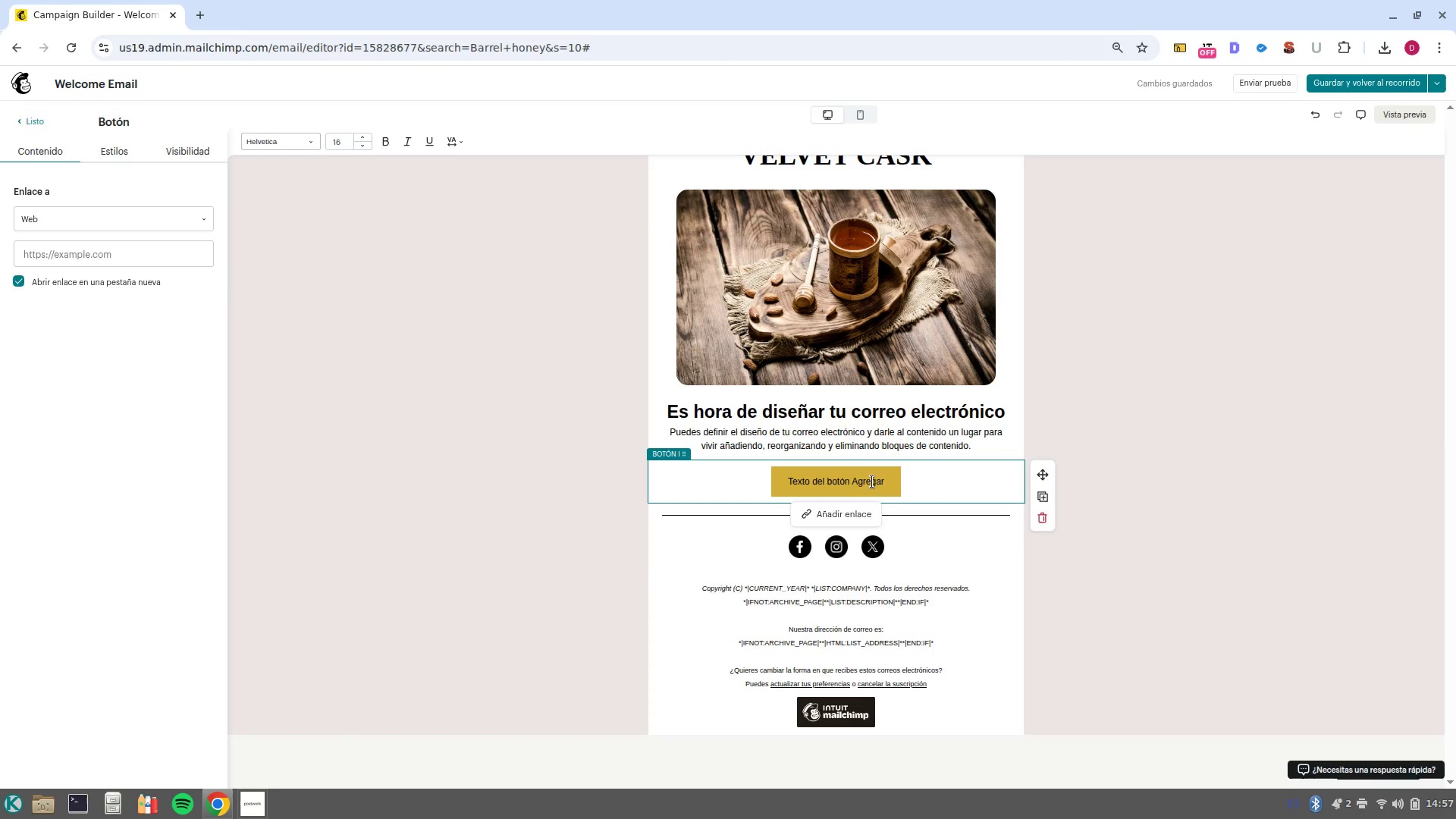 
wait(14.07)
 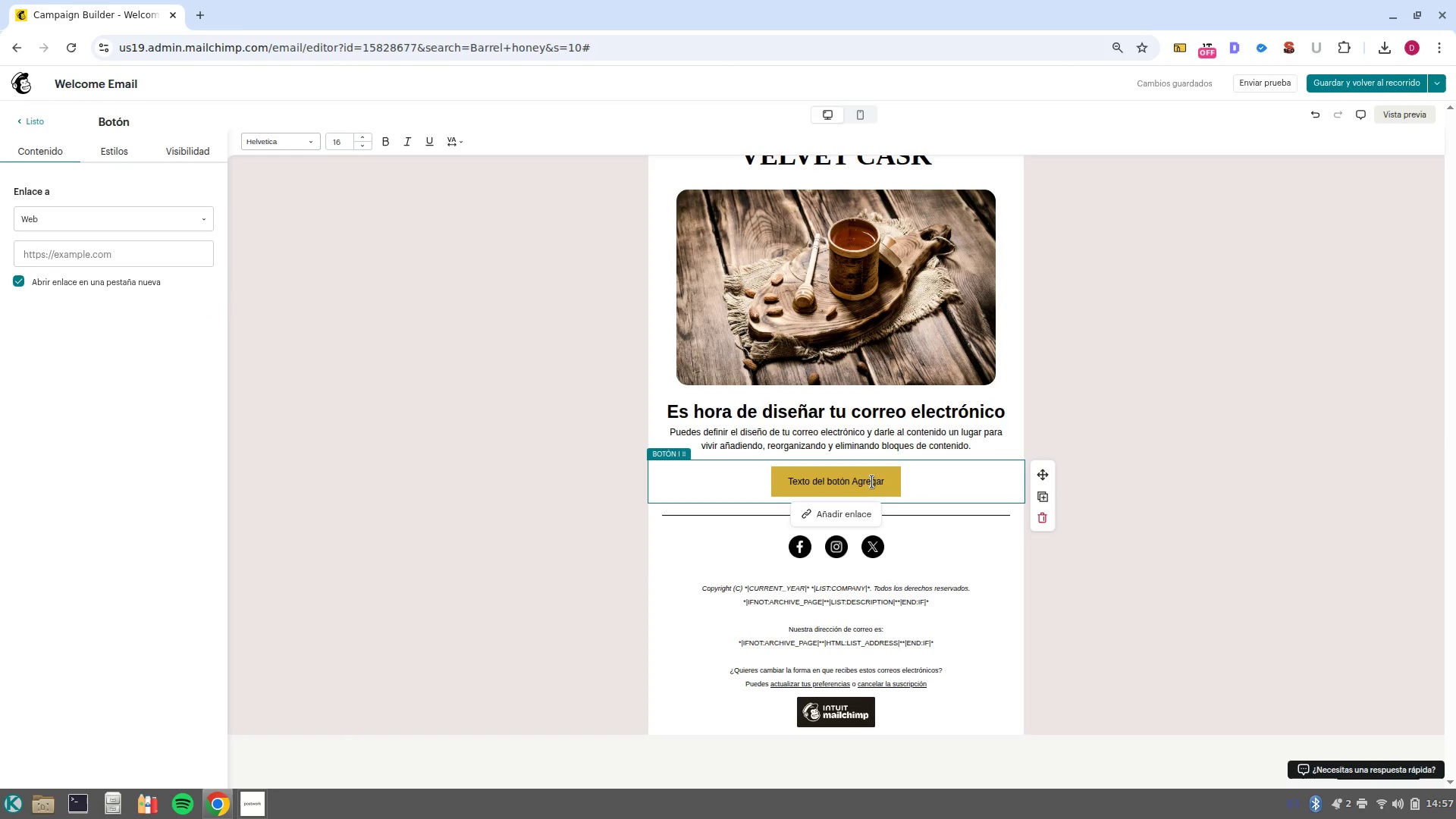 
left_click([986, 445])
 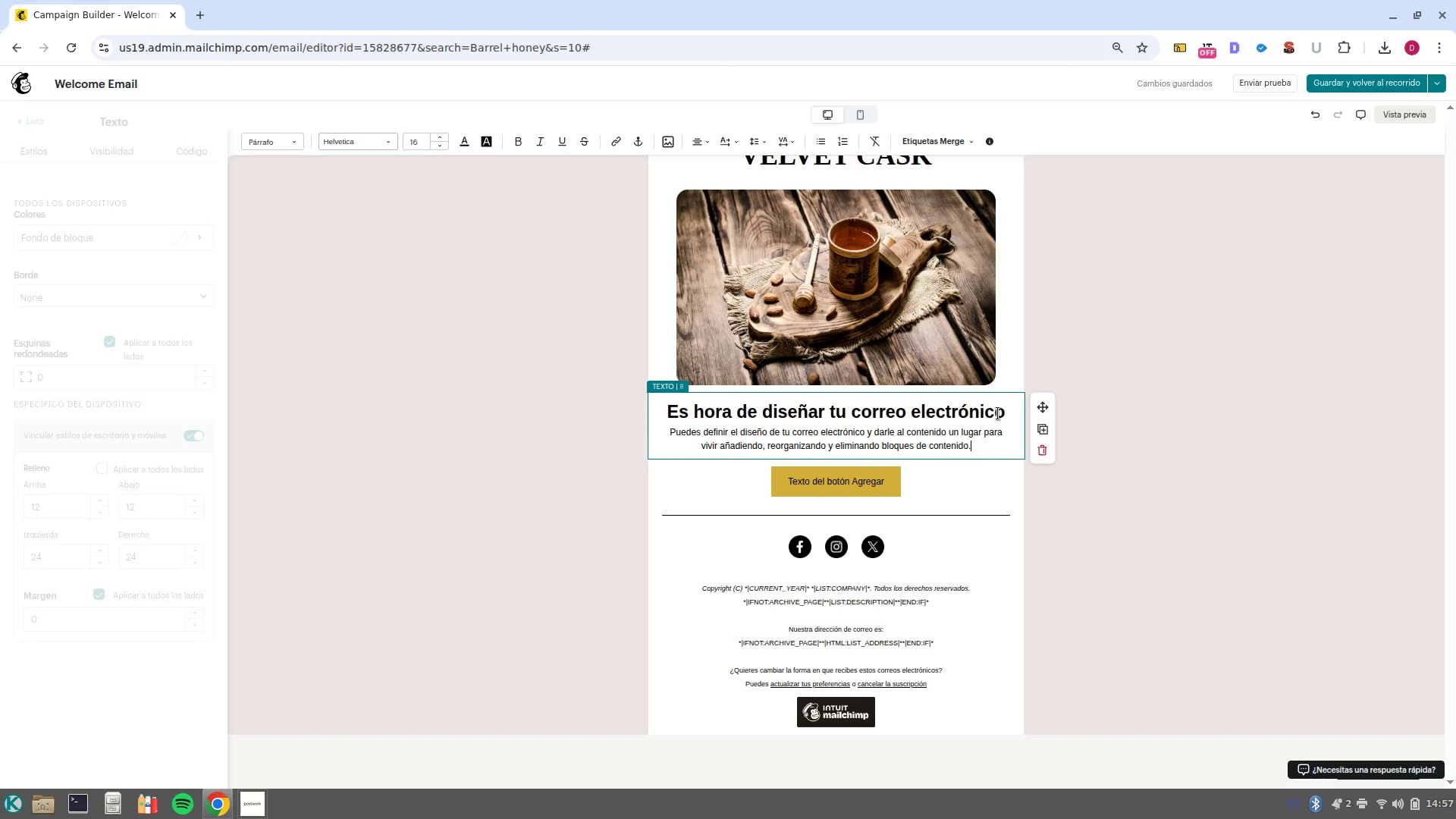 
left_click([1006, 415])
 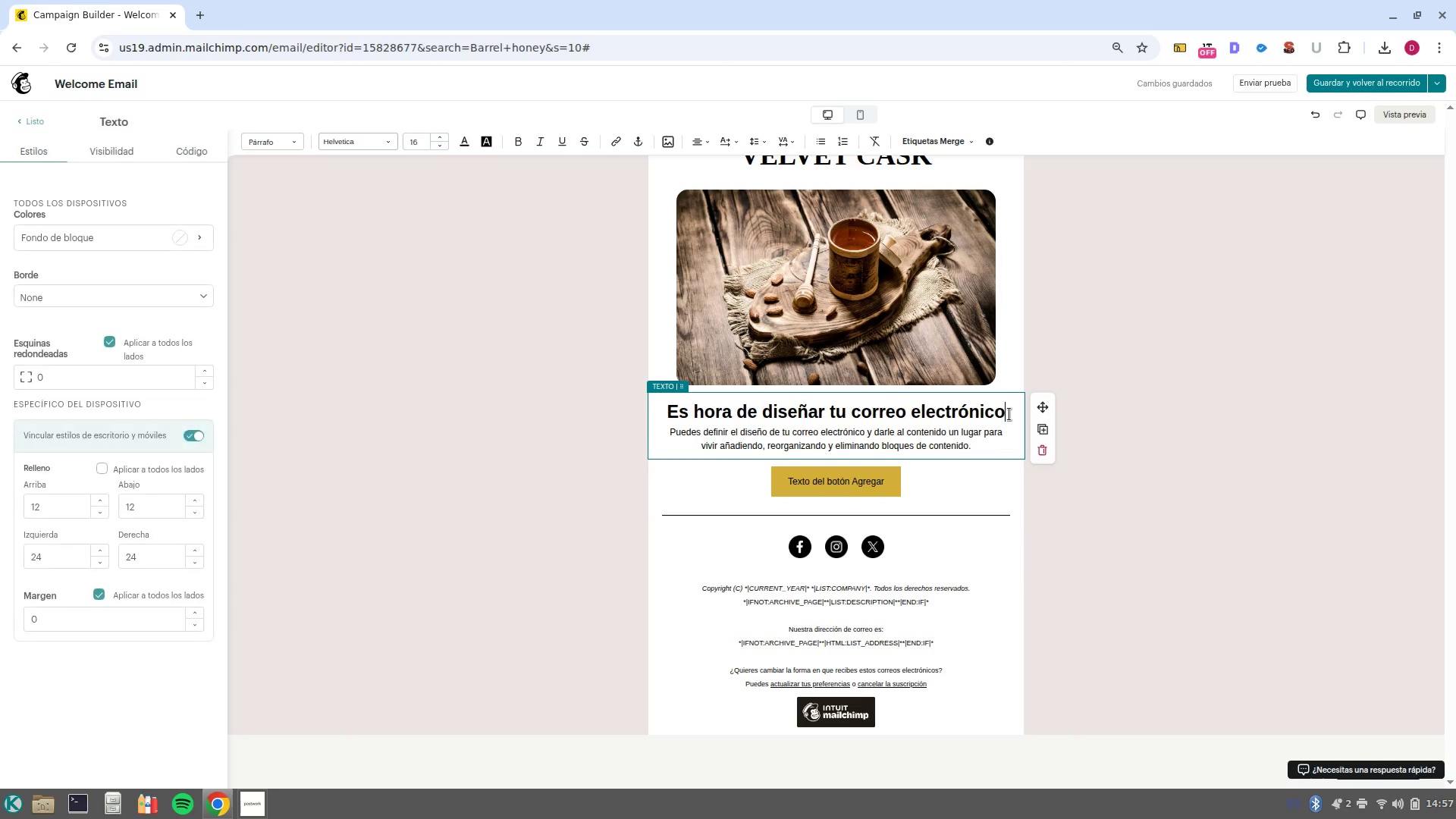 
left_click_drag(start_coordinate=[1006, 414], to_coordinate=[522, 389])
 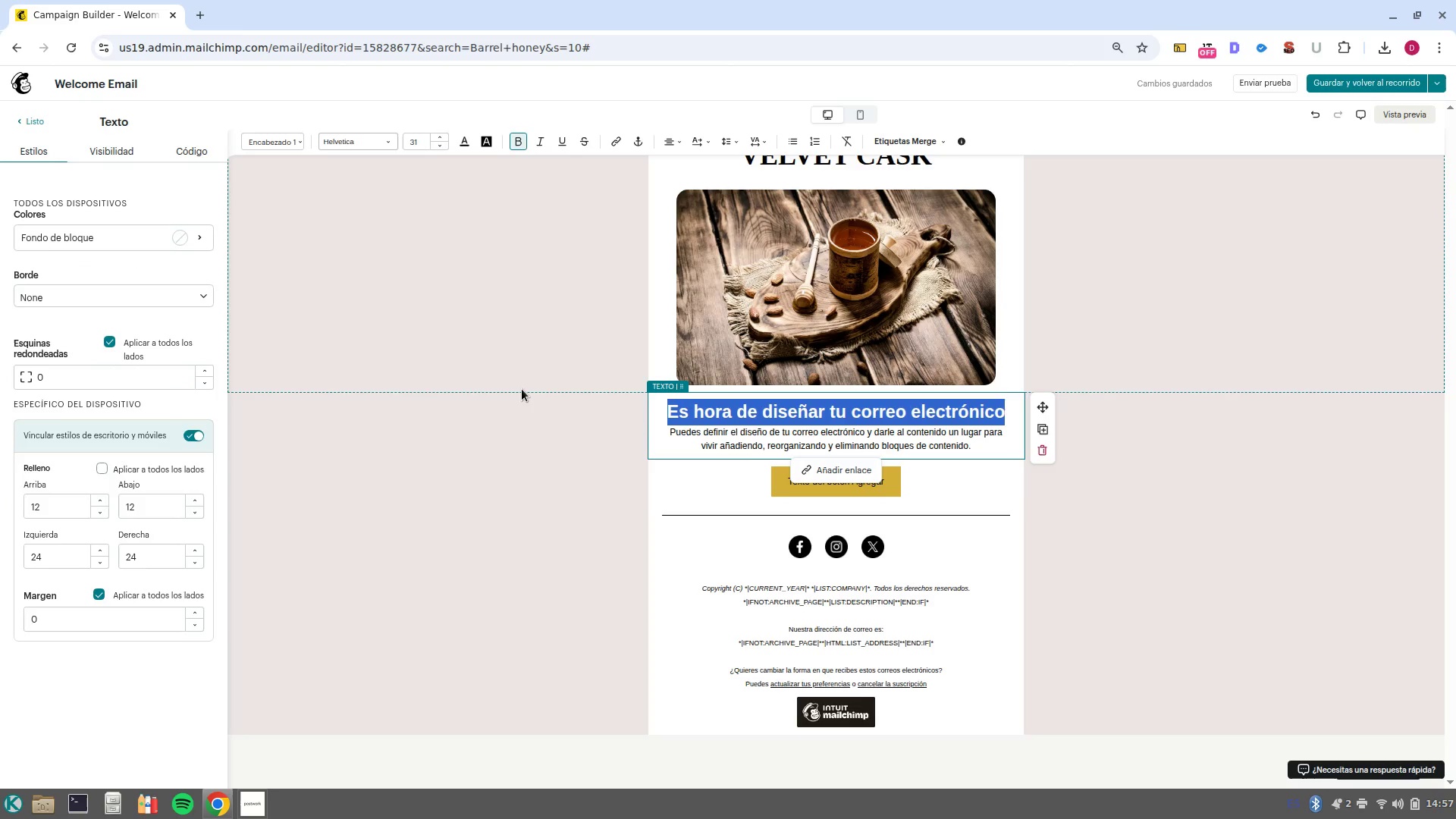 
key(Backspace)
 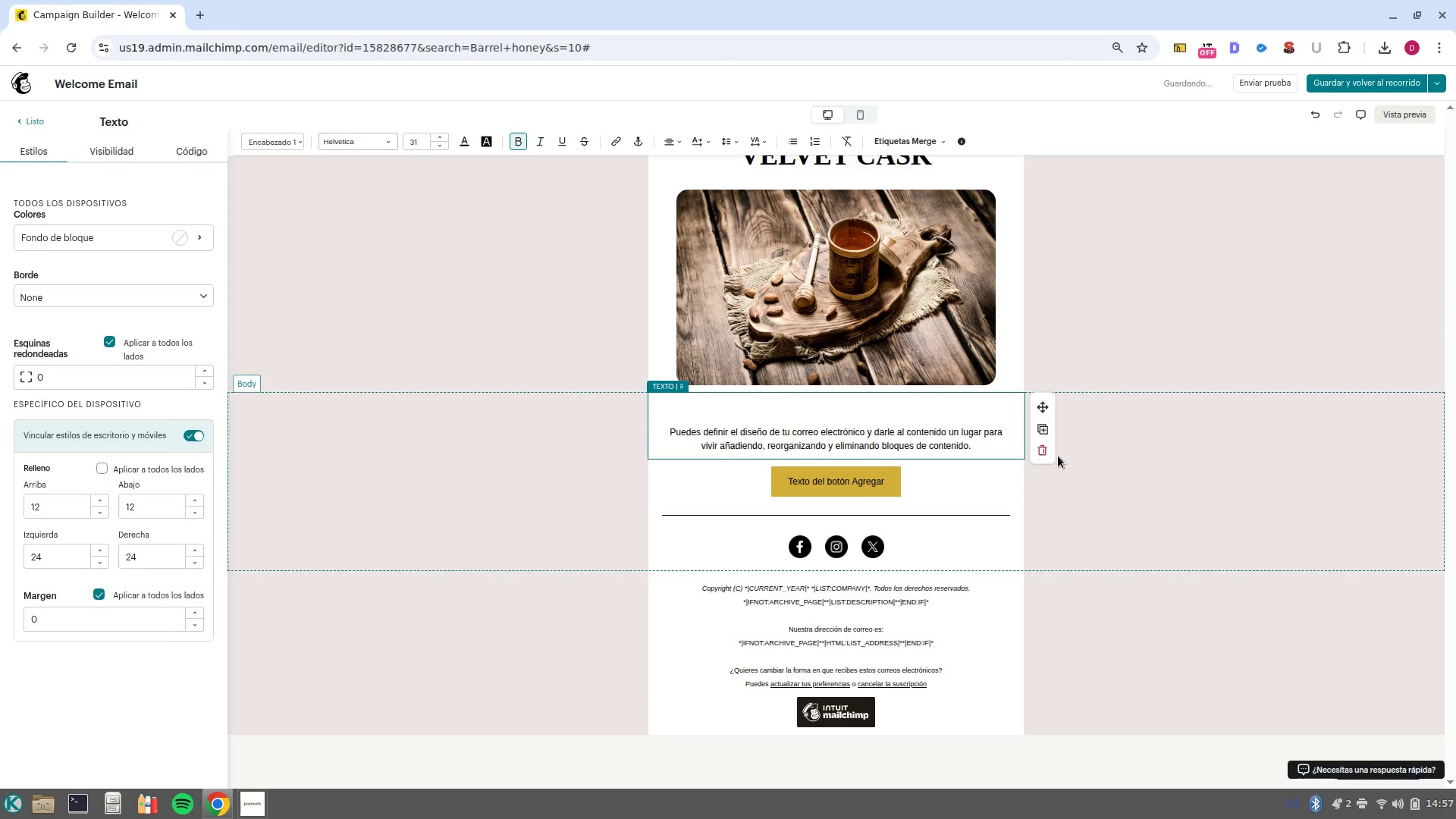 
left_click([1039, 457])
 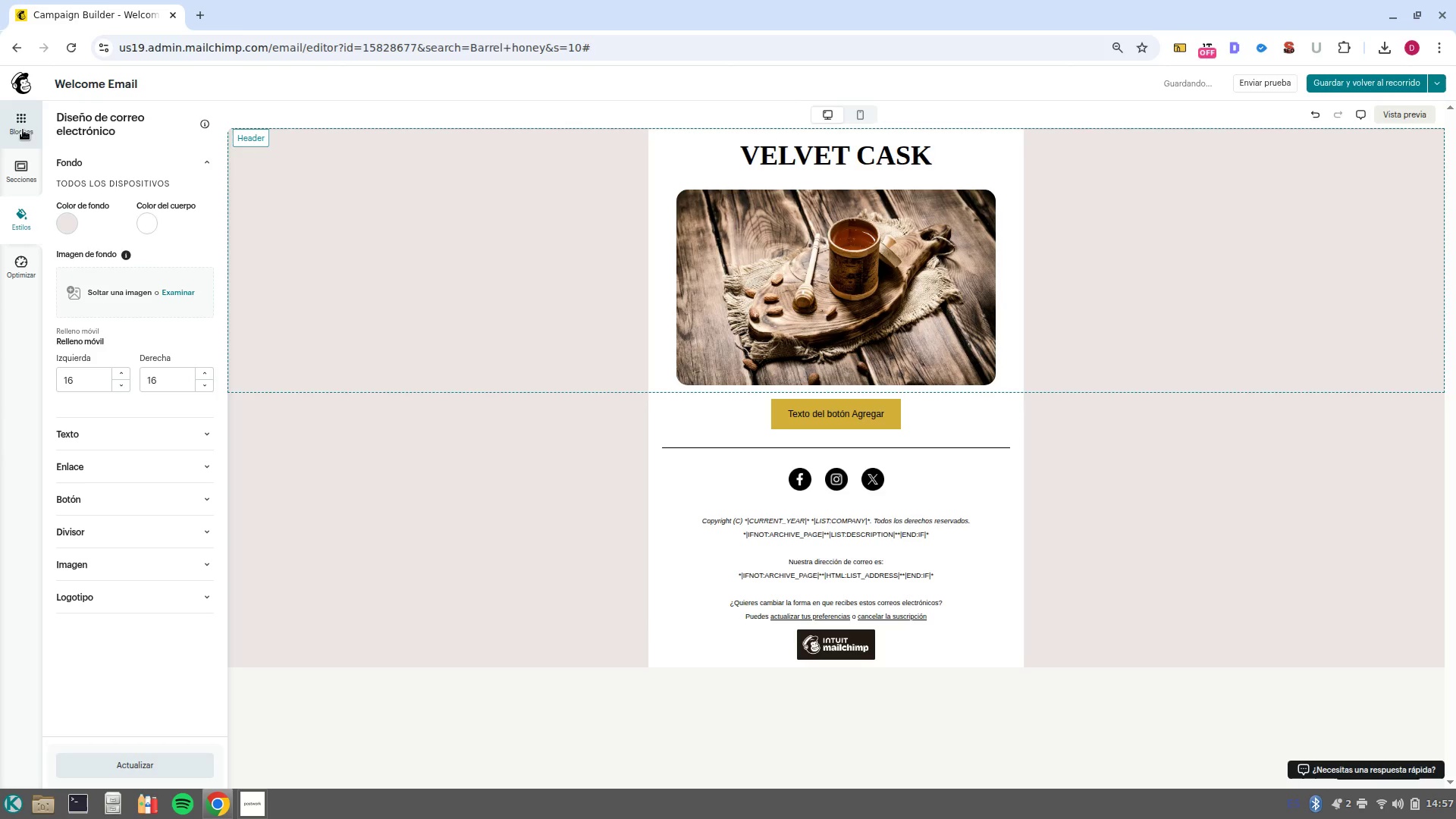 
left_click([20, 118])
 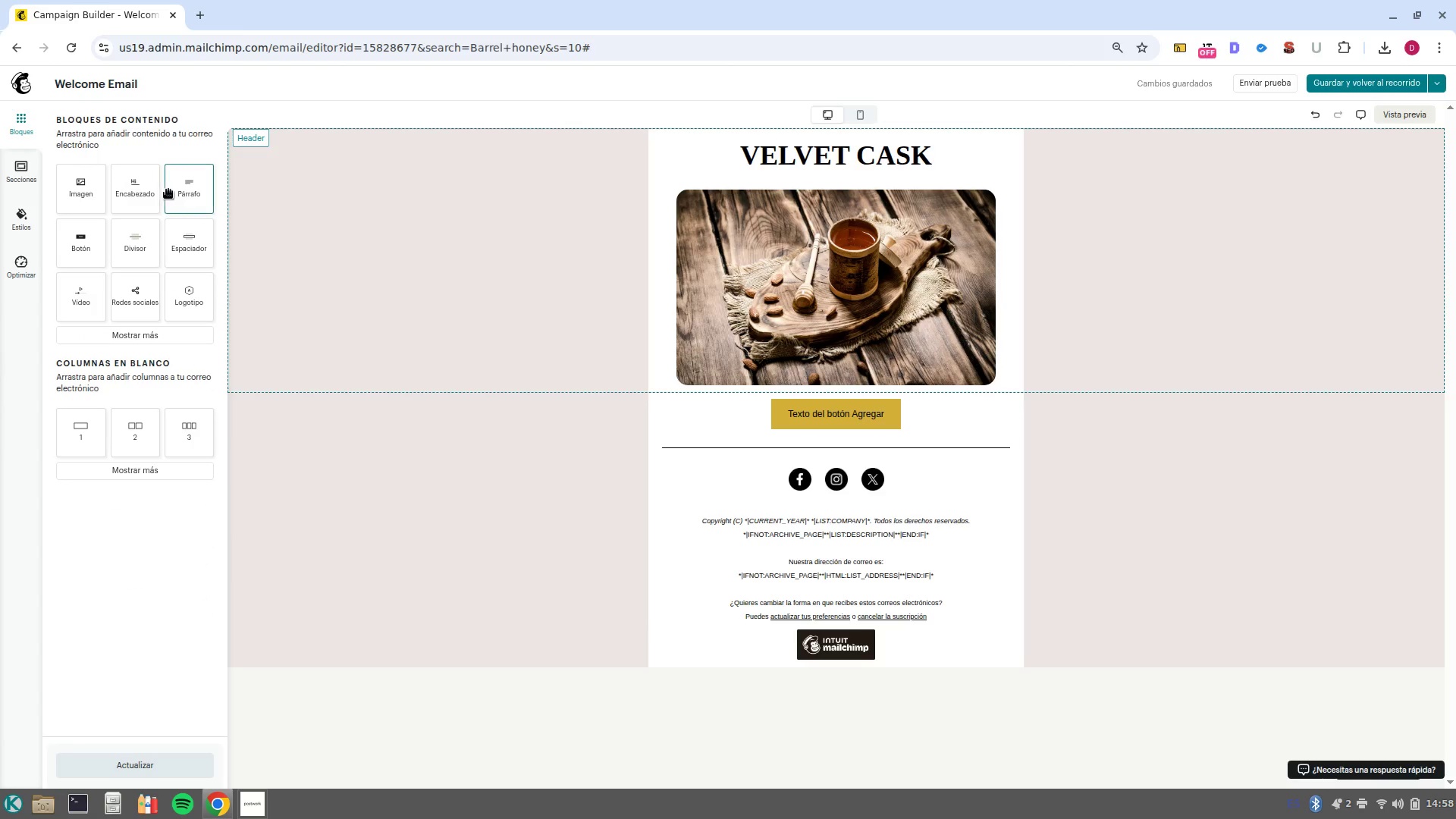 
left_click_drag(start_coordinate=[195, 191], to_coordinate=[899, 390])
 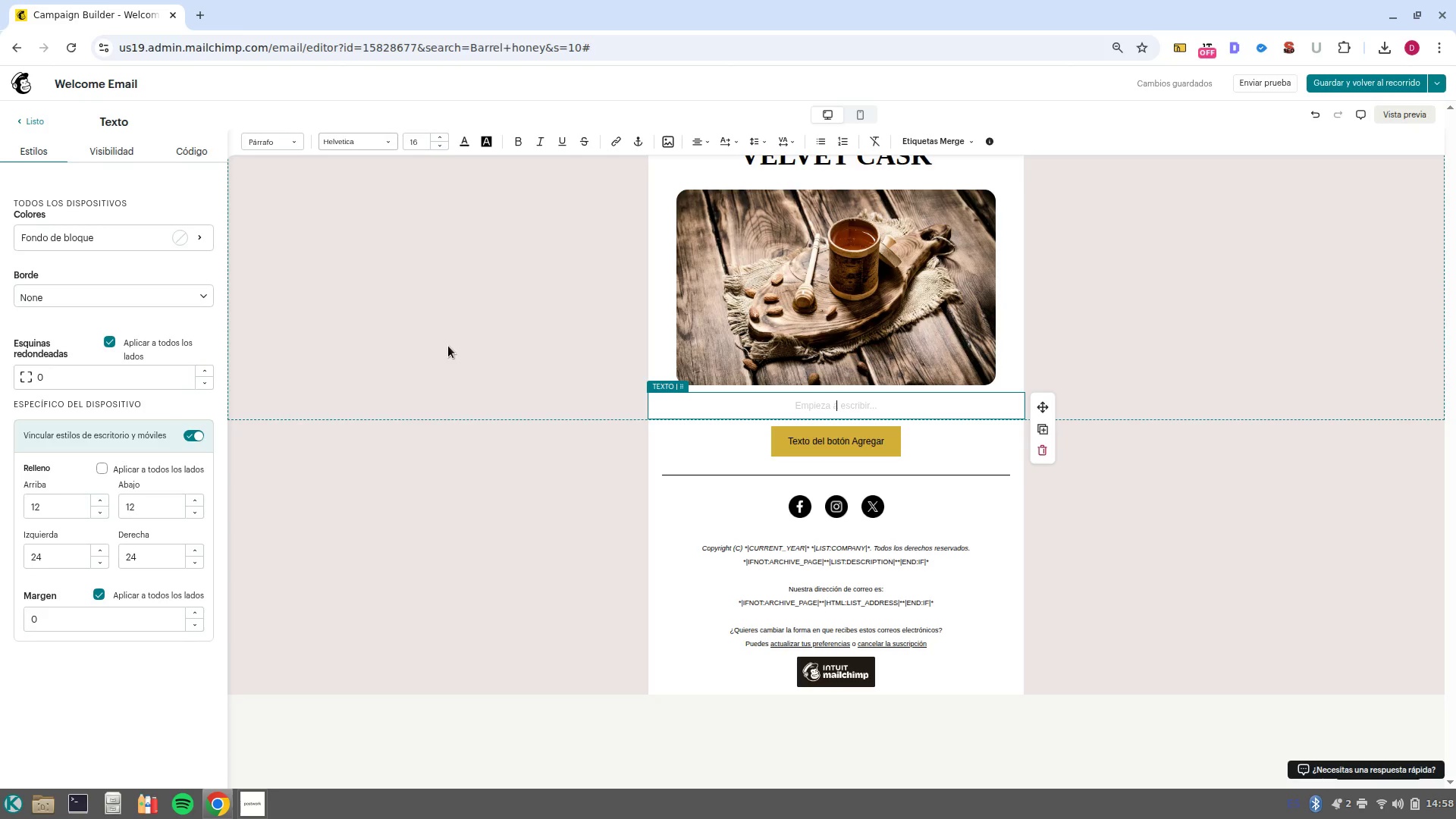 
wait(16.62)
 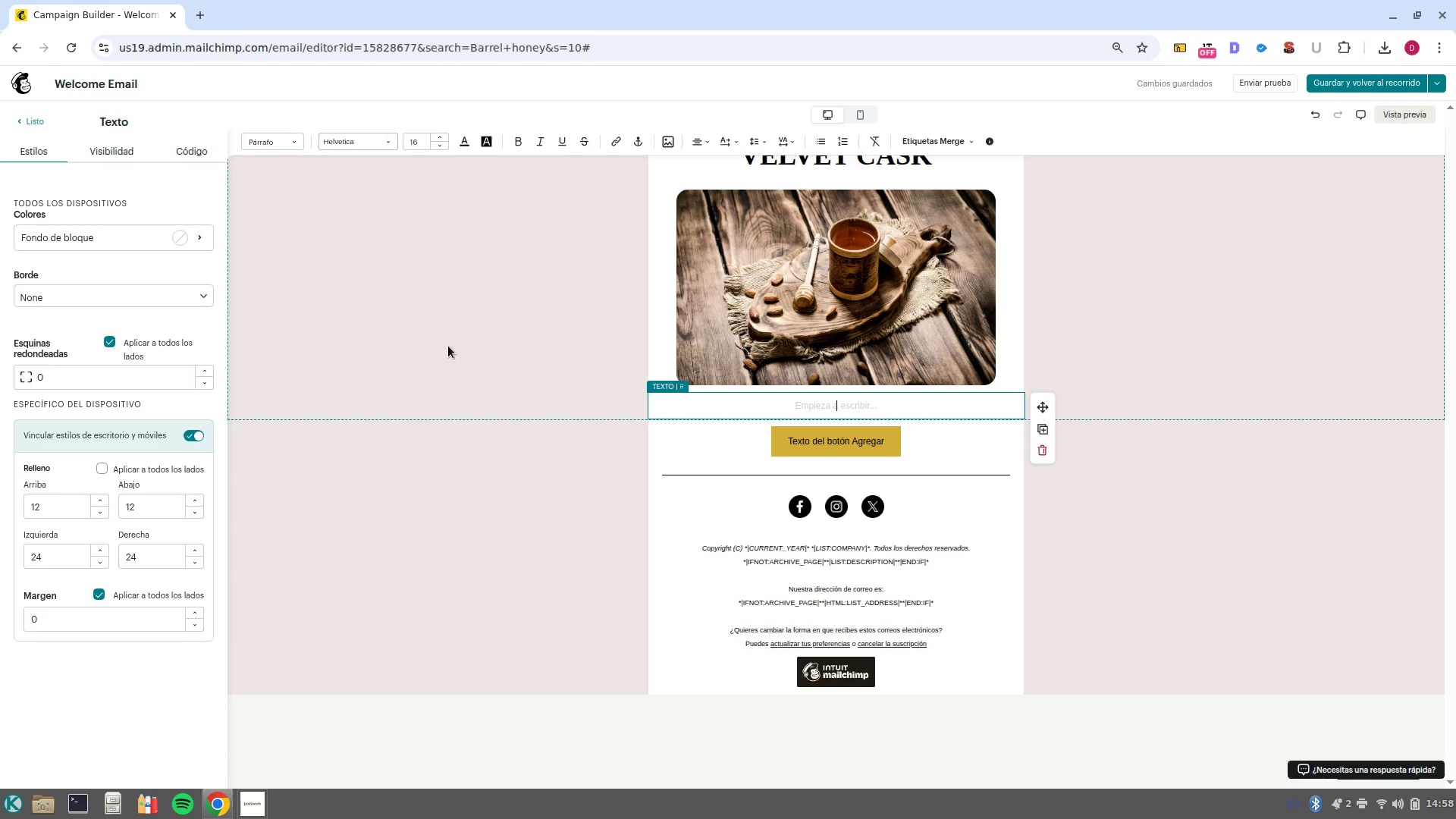 
left_click([34, 118])
 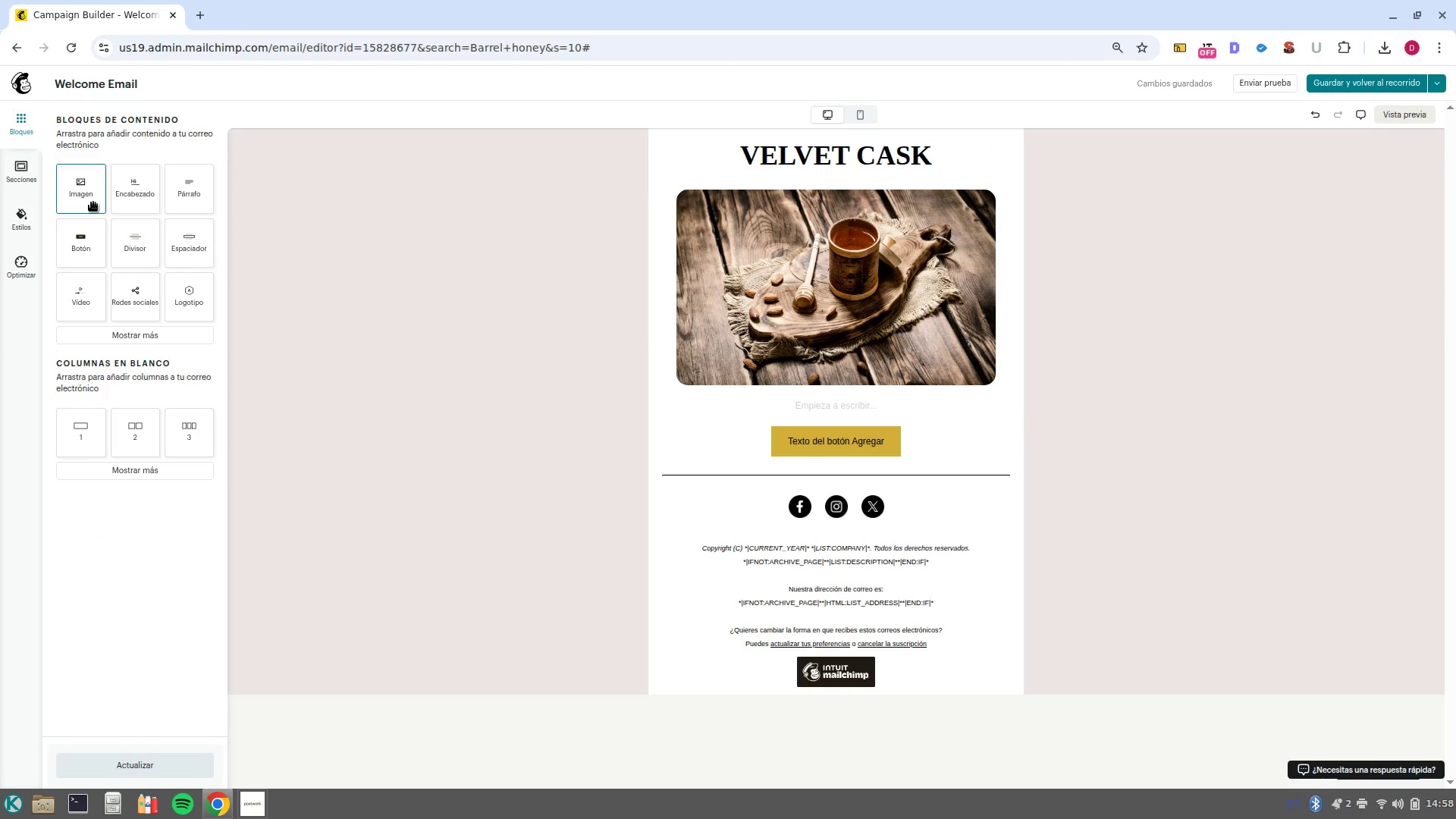 
left_click_drag(start_coordinate=[139, 203], to_coordinate=[870, 395])
 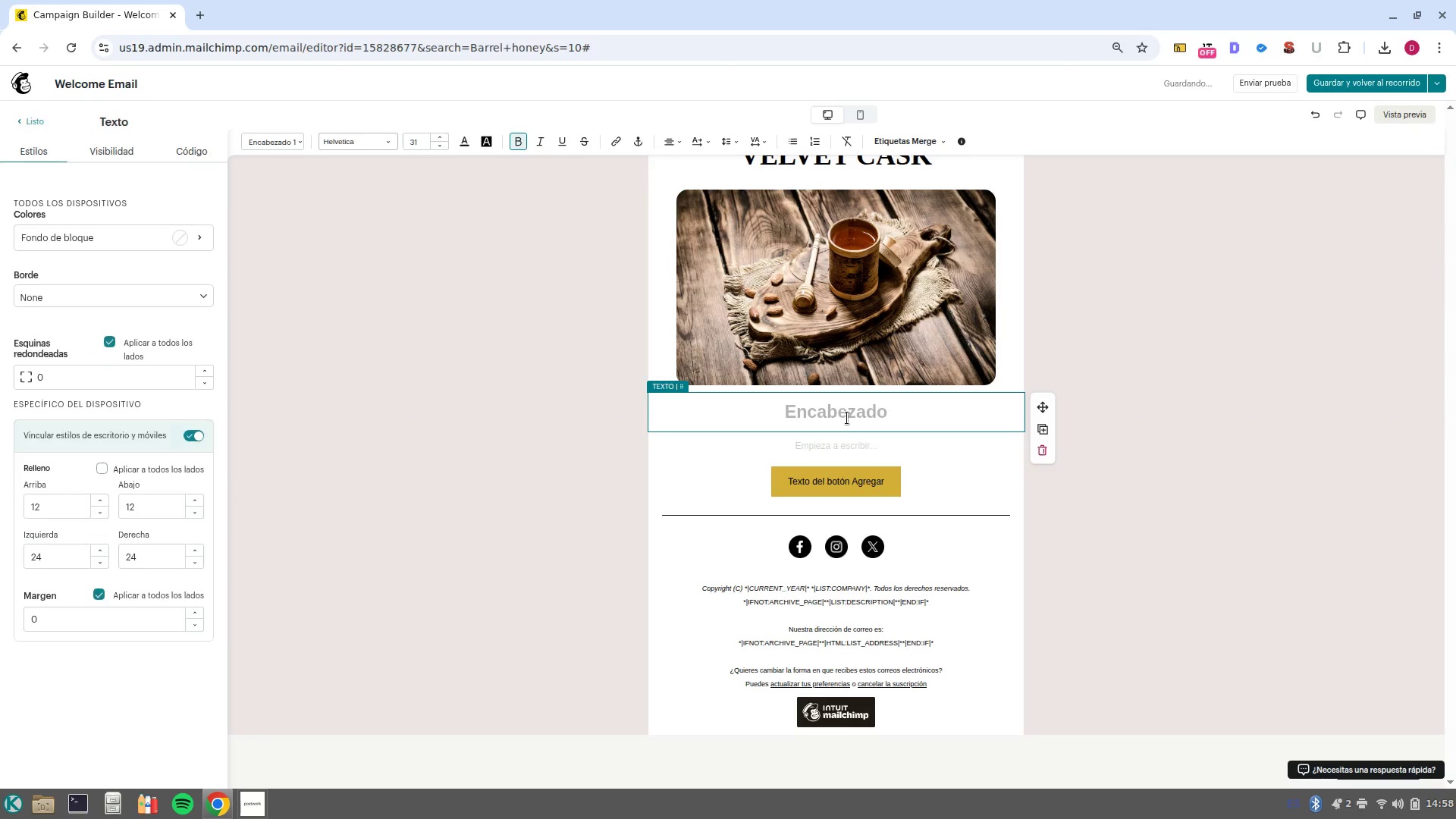 
type(Welcome to the ii)
key(Backspace)
type(nner )
 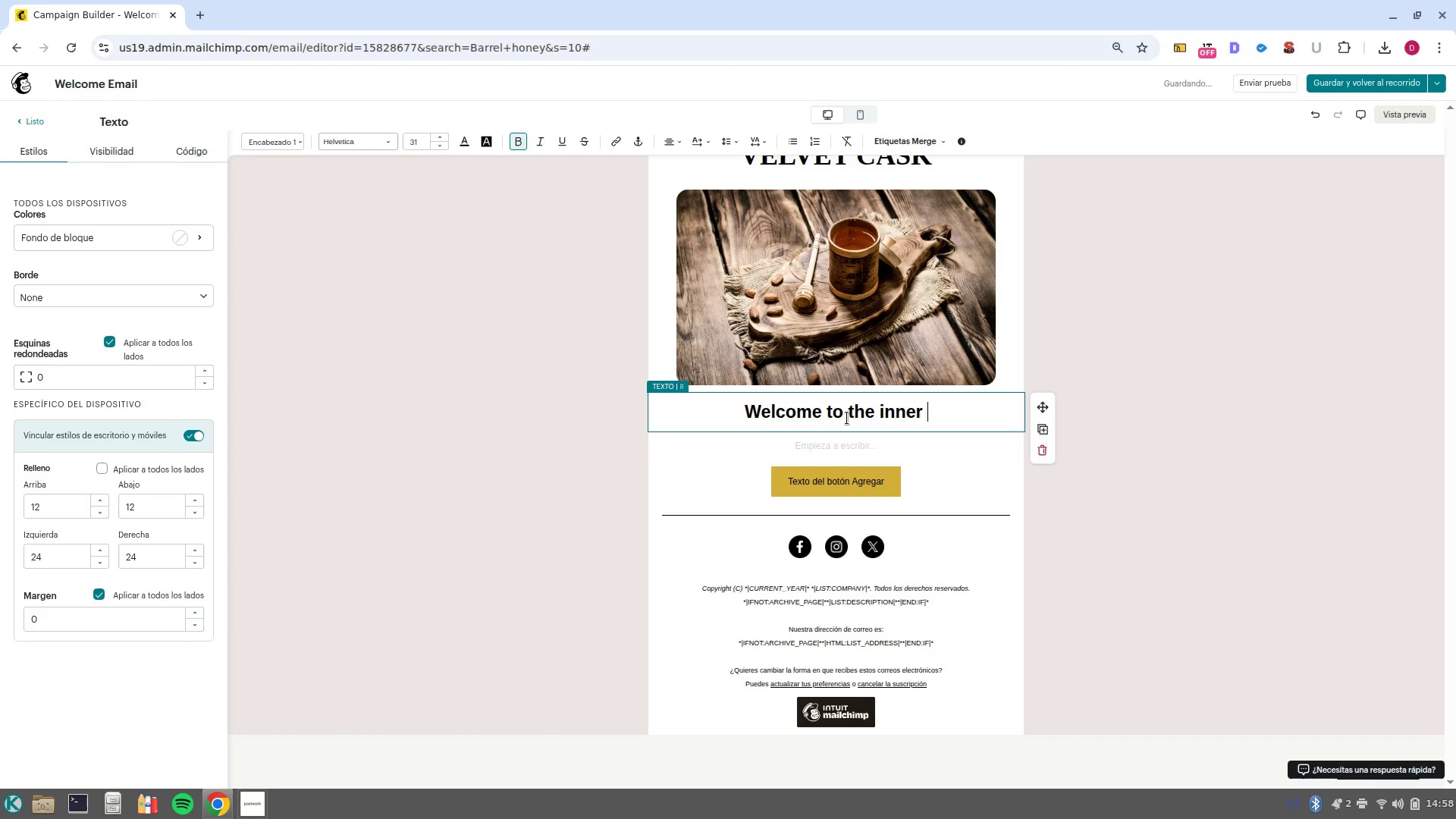 
key(Control+ArrowLeft)
 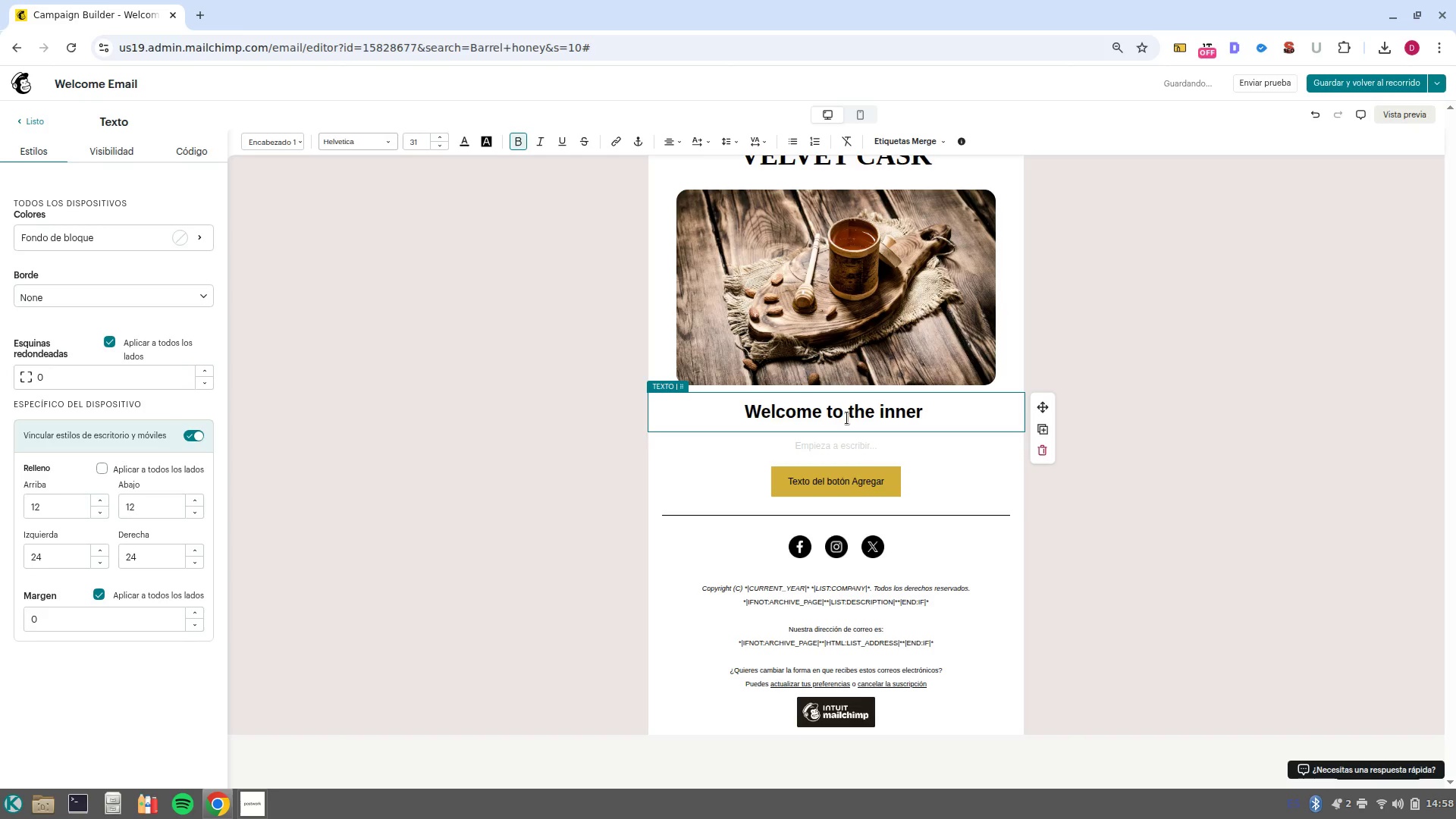 
key(ArrowRight)
 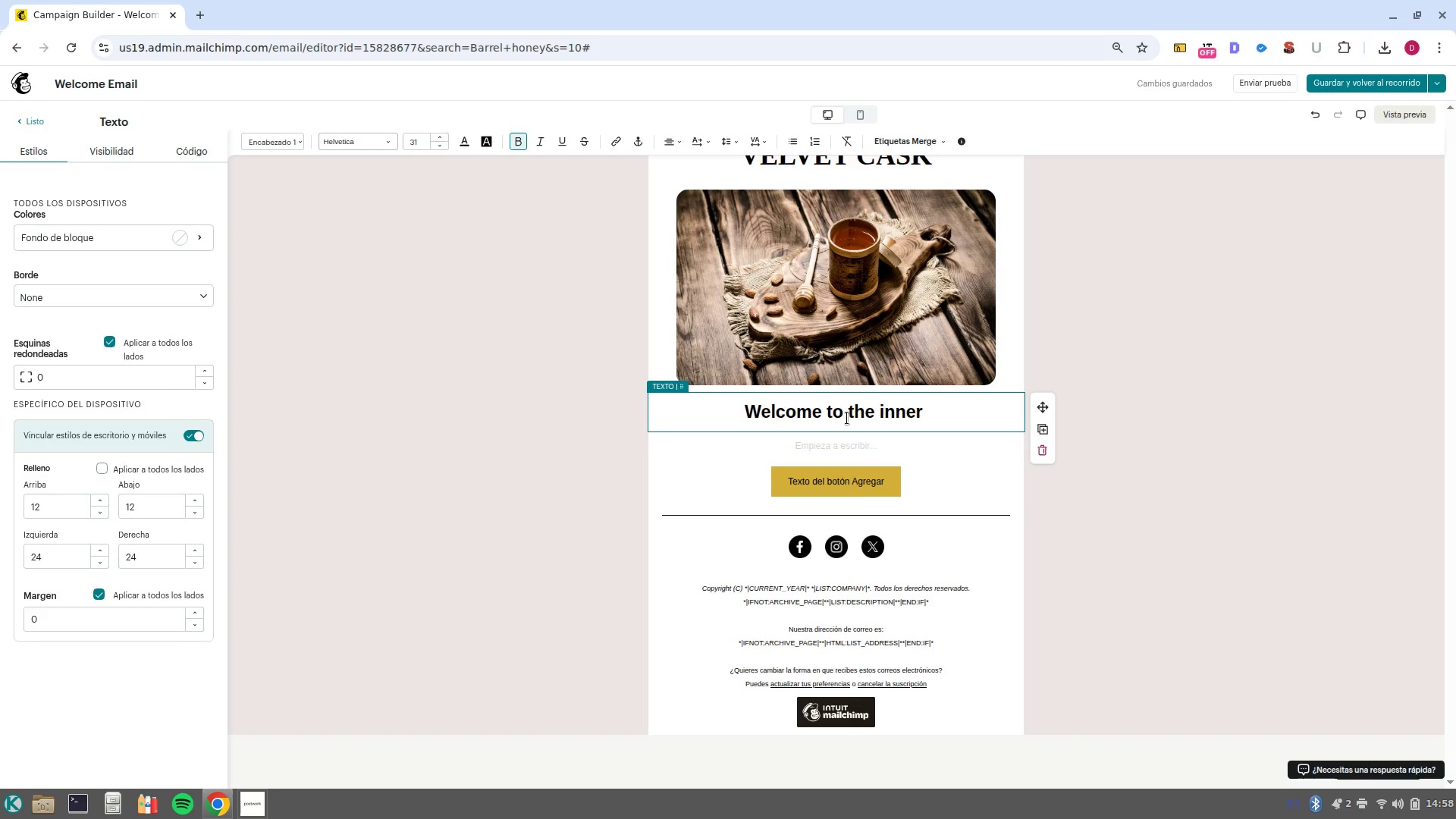 
key(Backspace)
 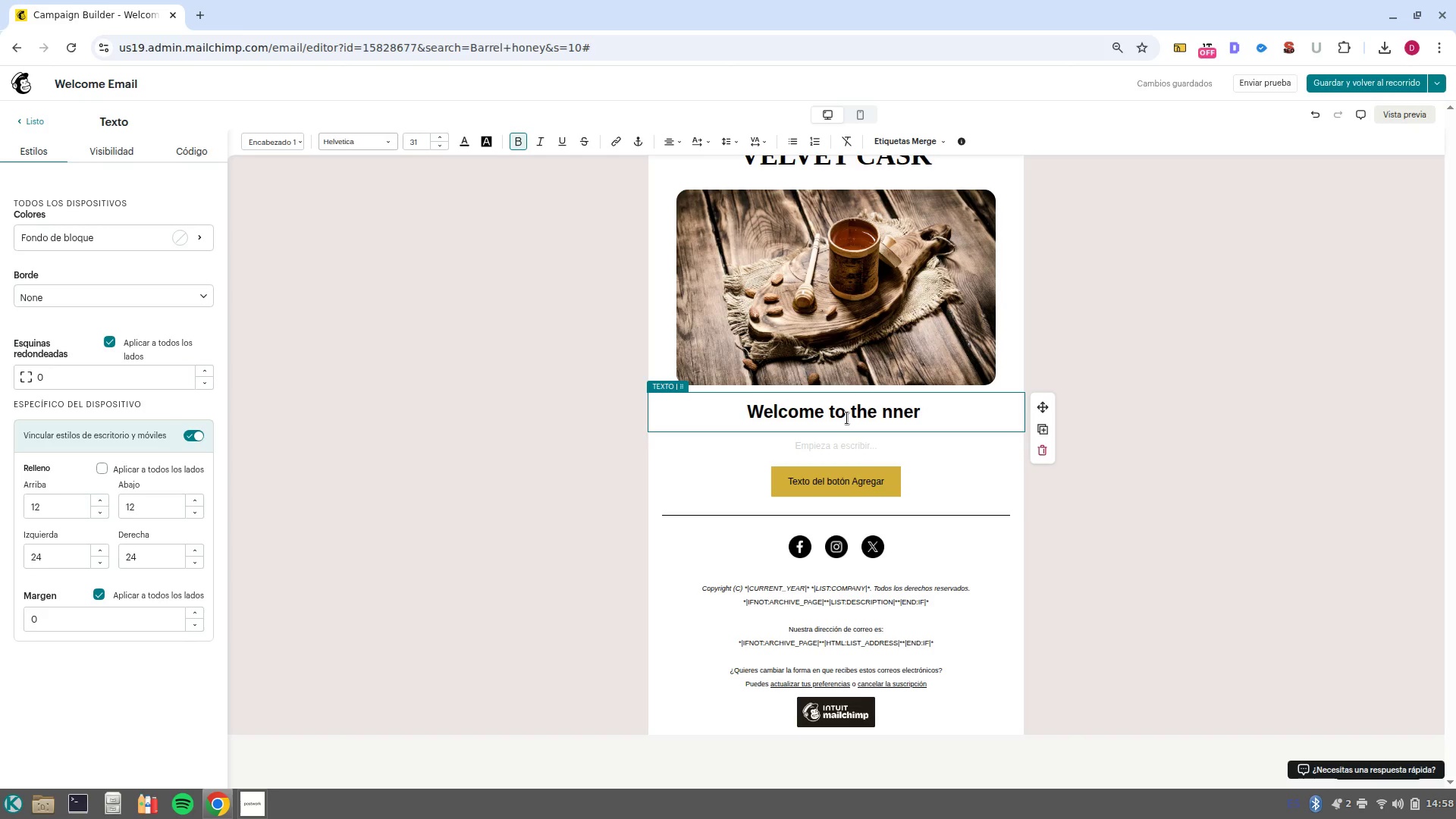 
key(Shift+I)
 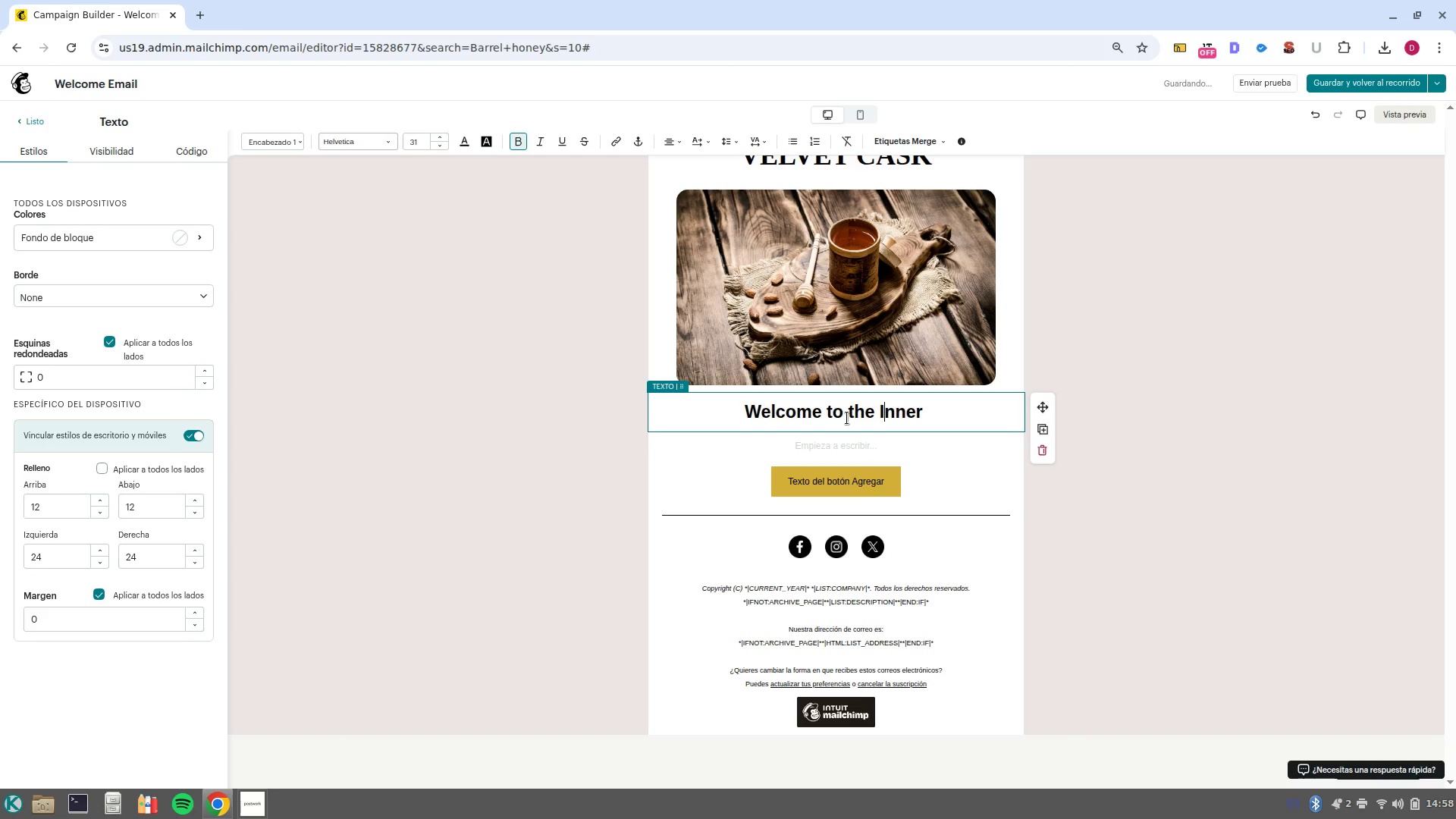 
key(Control+ArrowRight)
 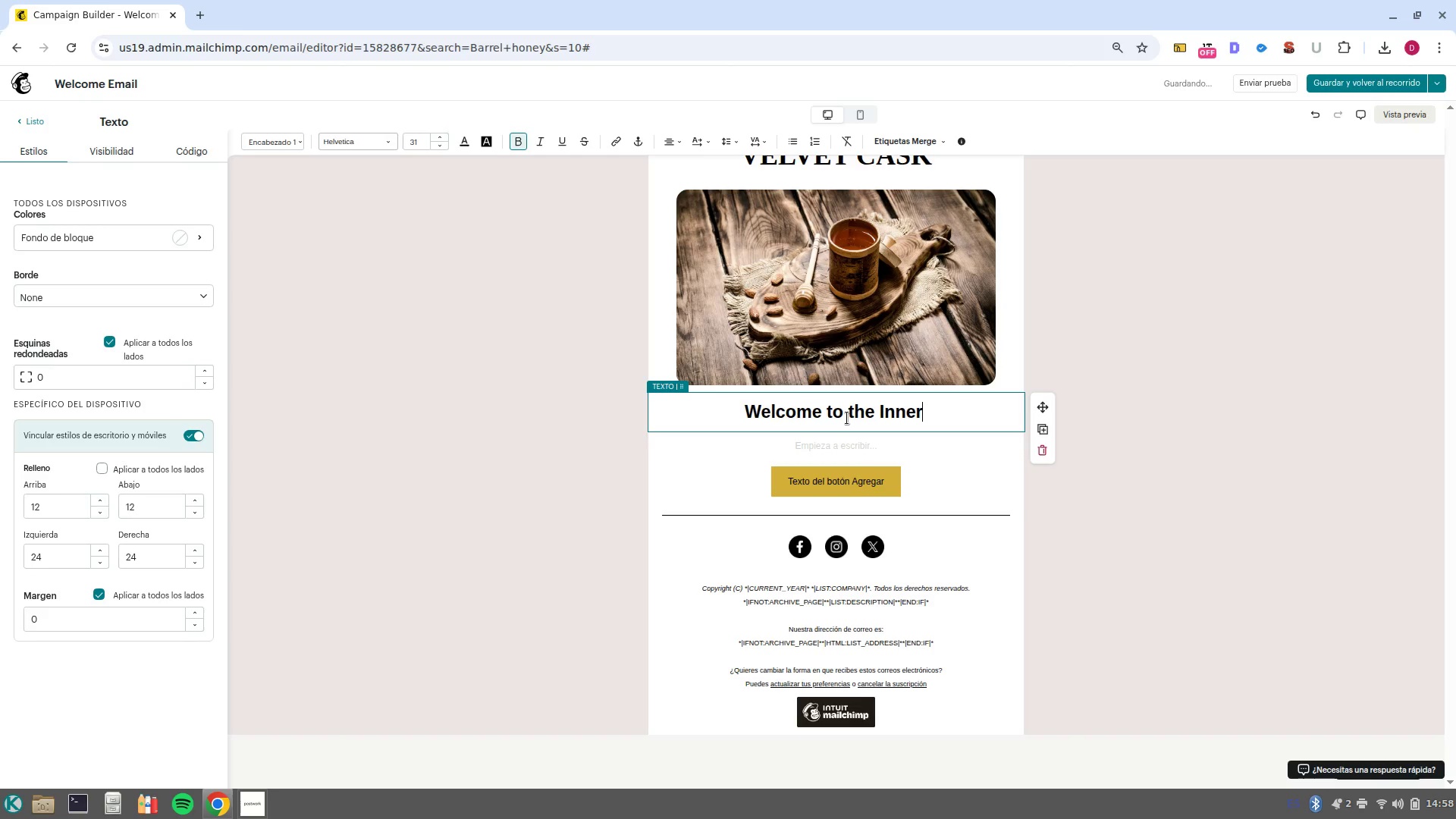 
type( Cercle)
 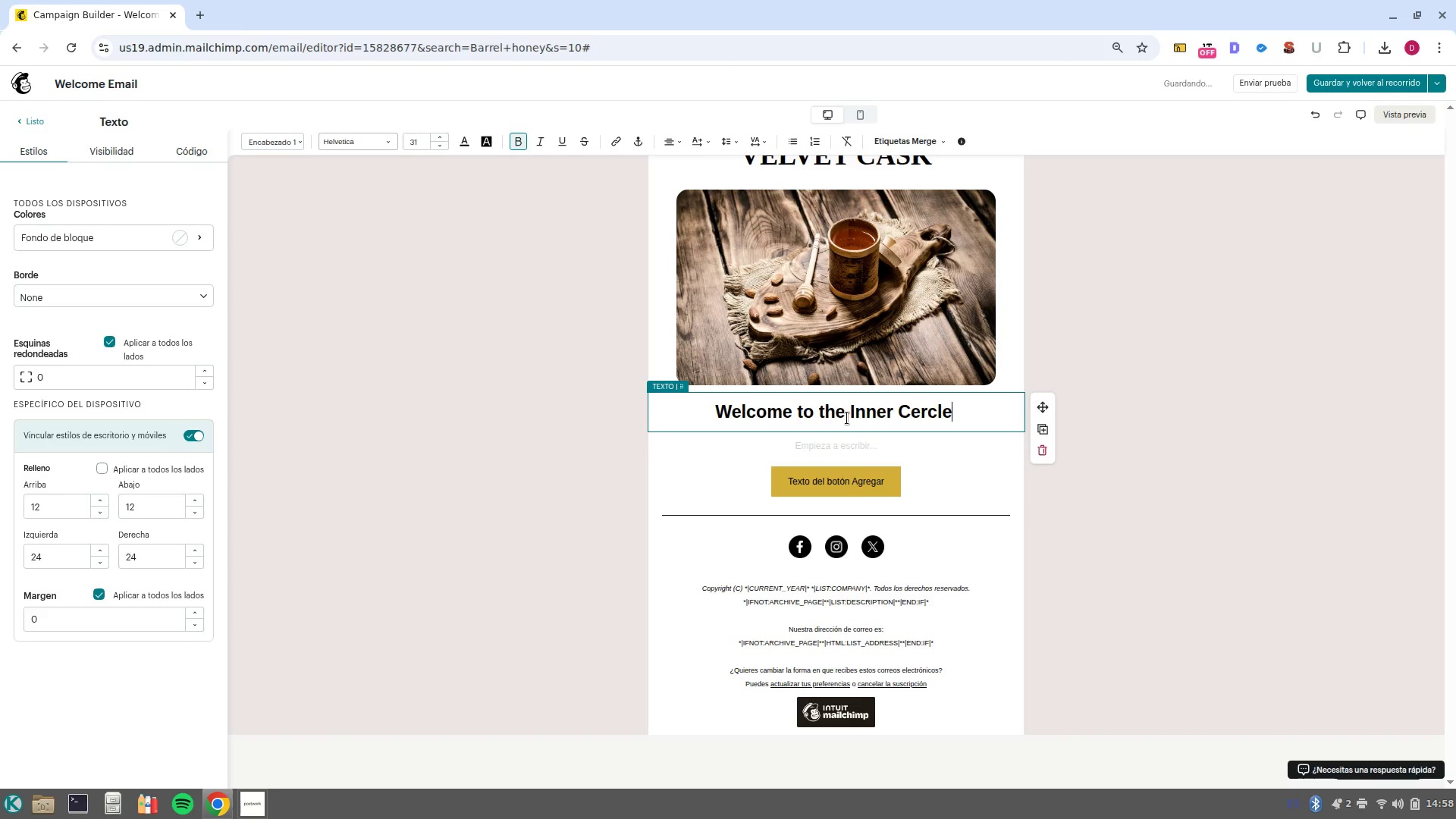 
key(ArrowLeft)
 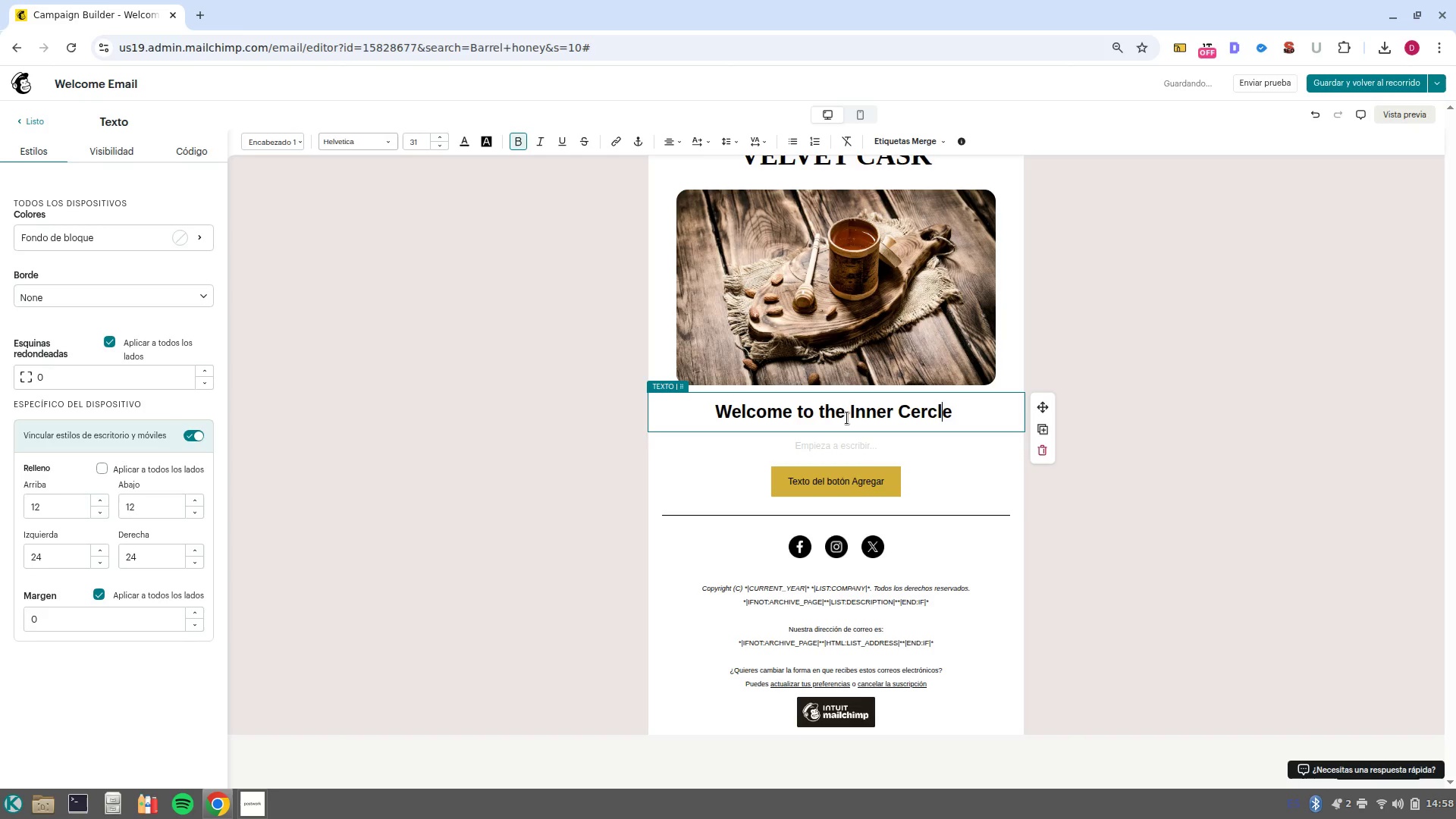 
key(ArrowLeft)
 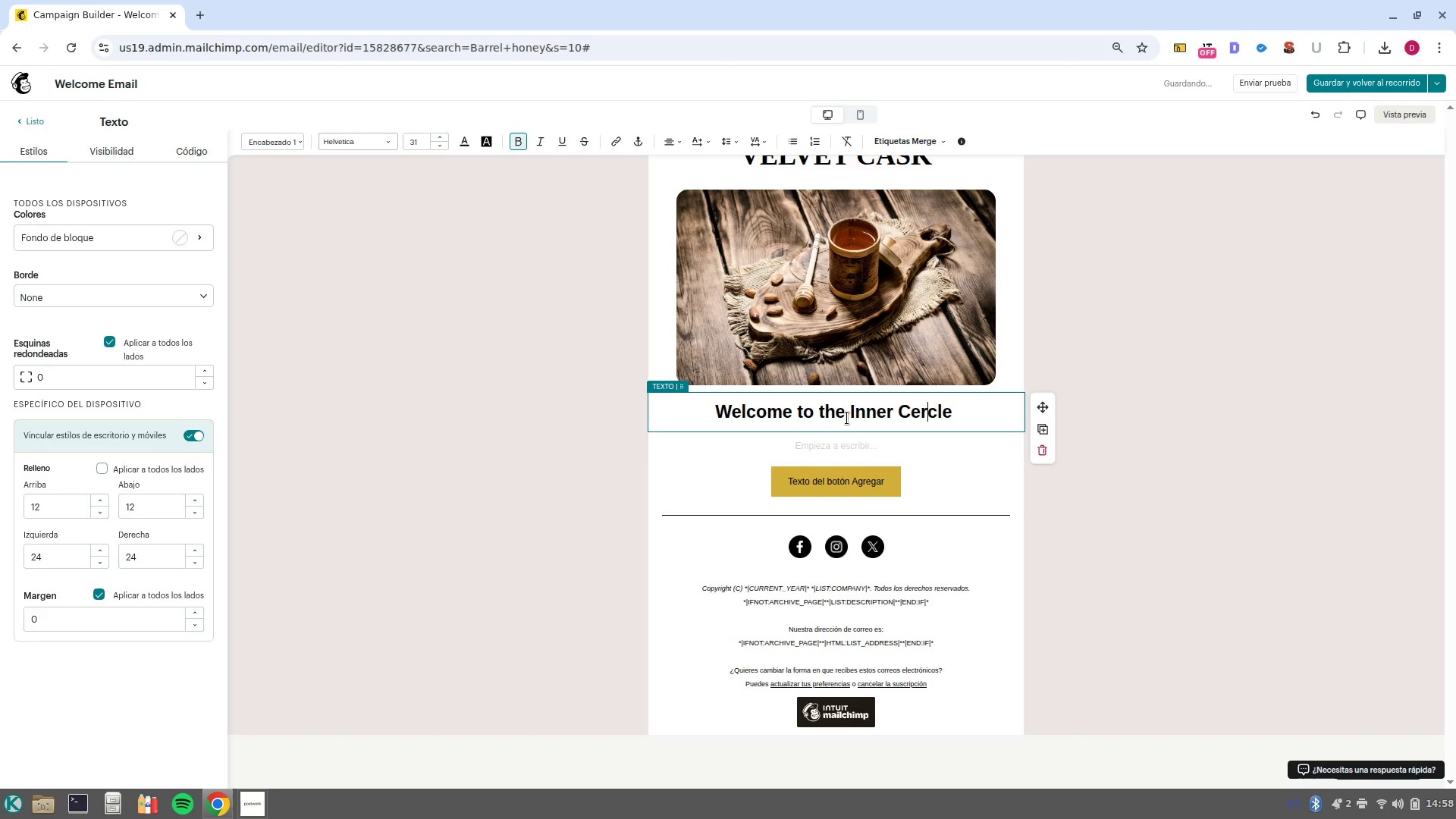 
key(ArrowLeft)
 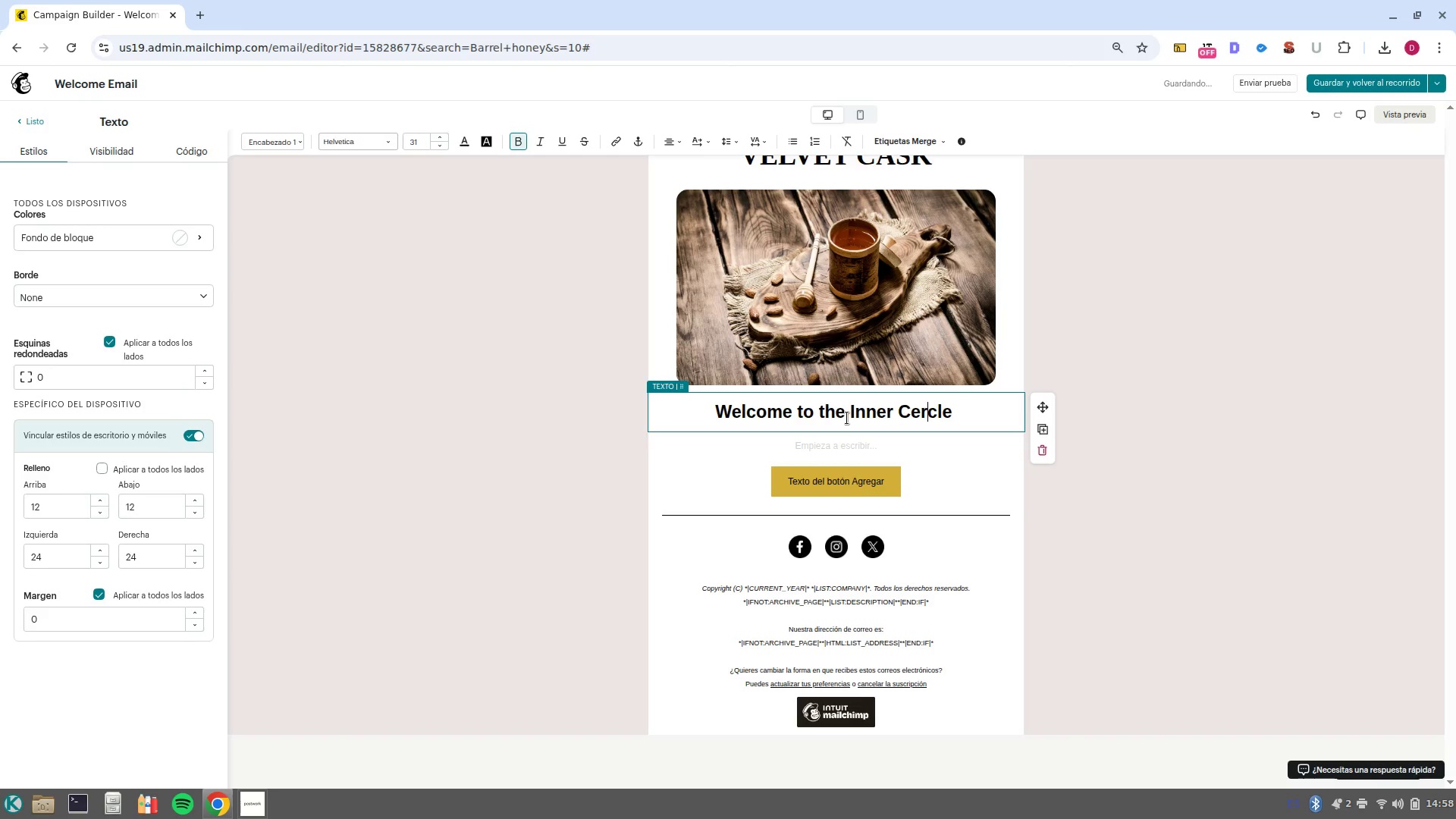 
key(ArrowLeft)
 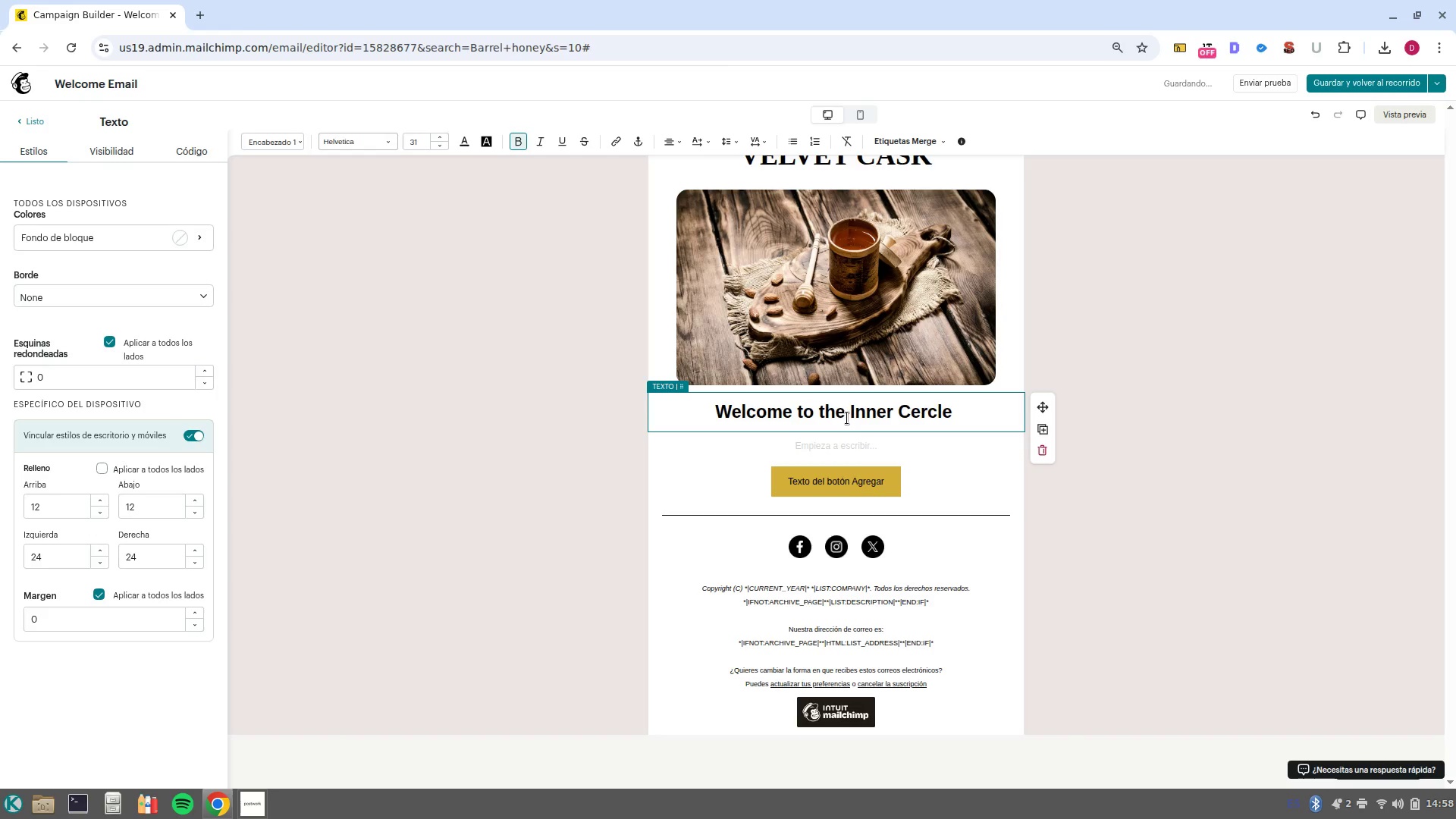 
key(Backspace)
 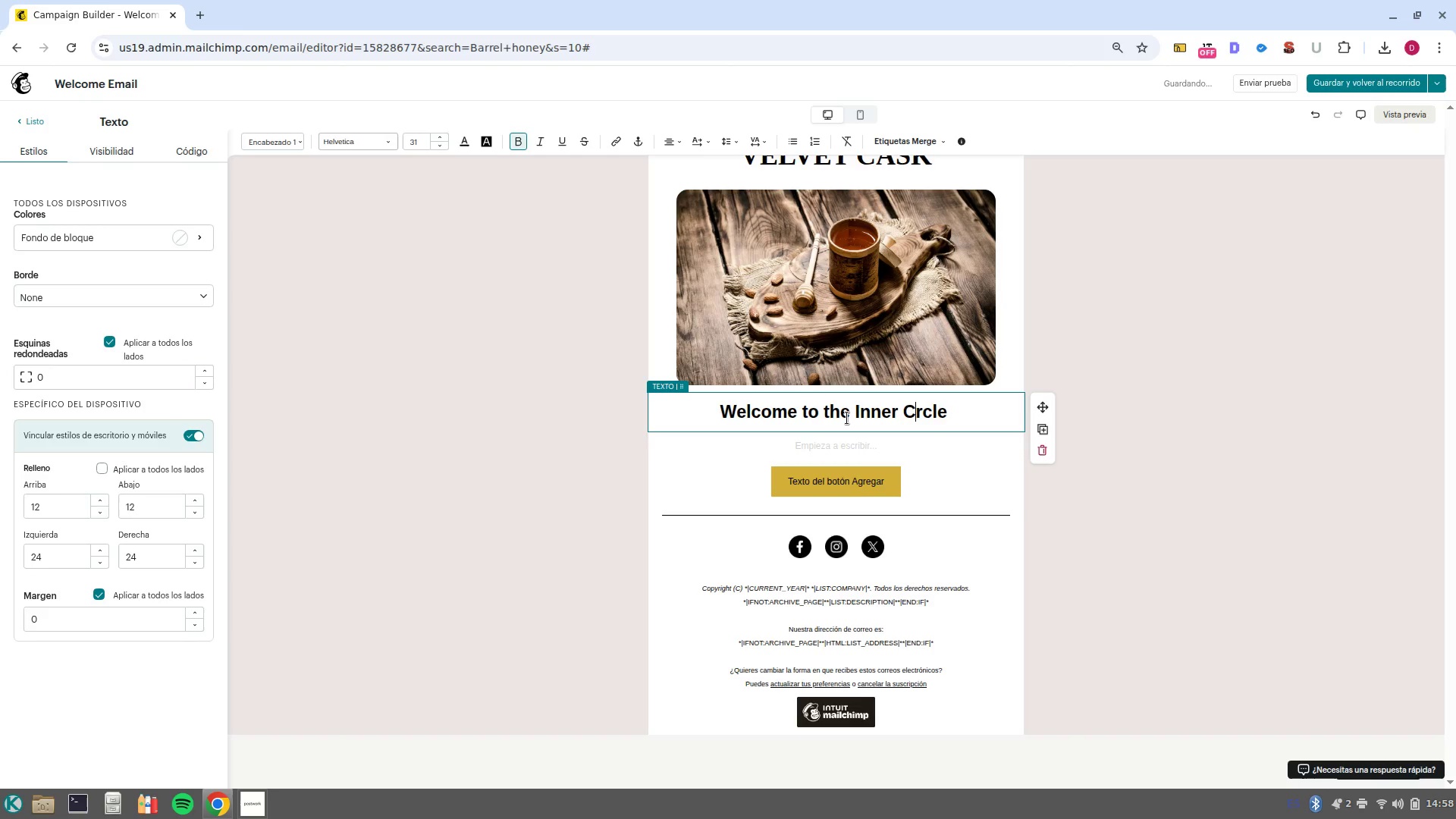 
key(I)
 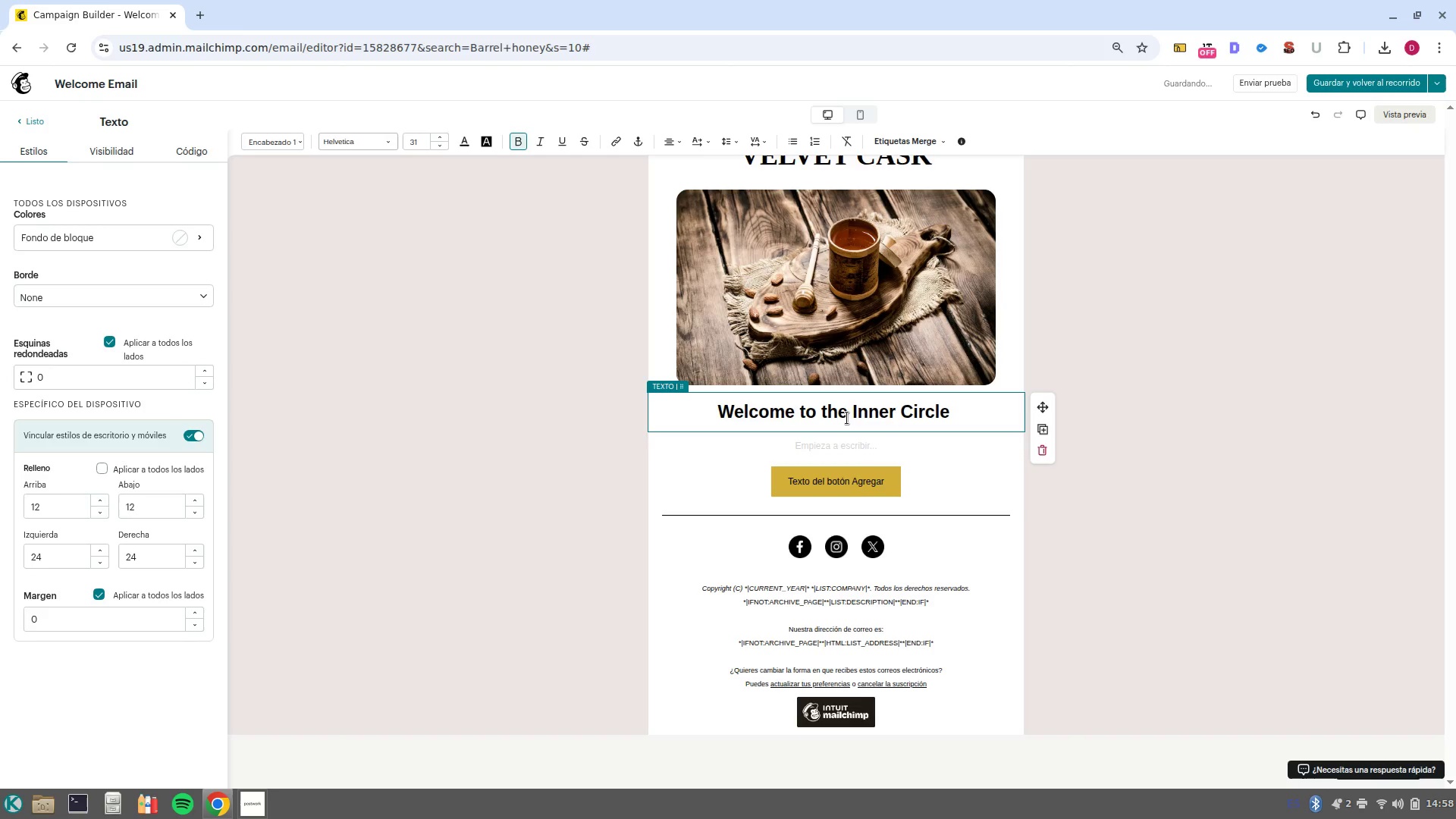 
double_click([847, 418])
 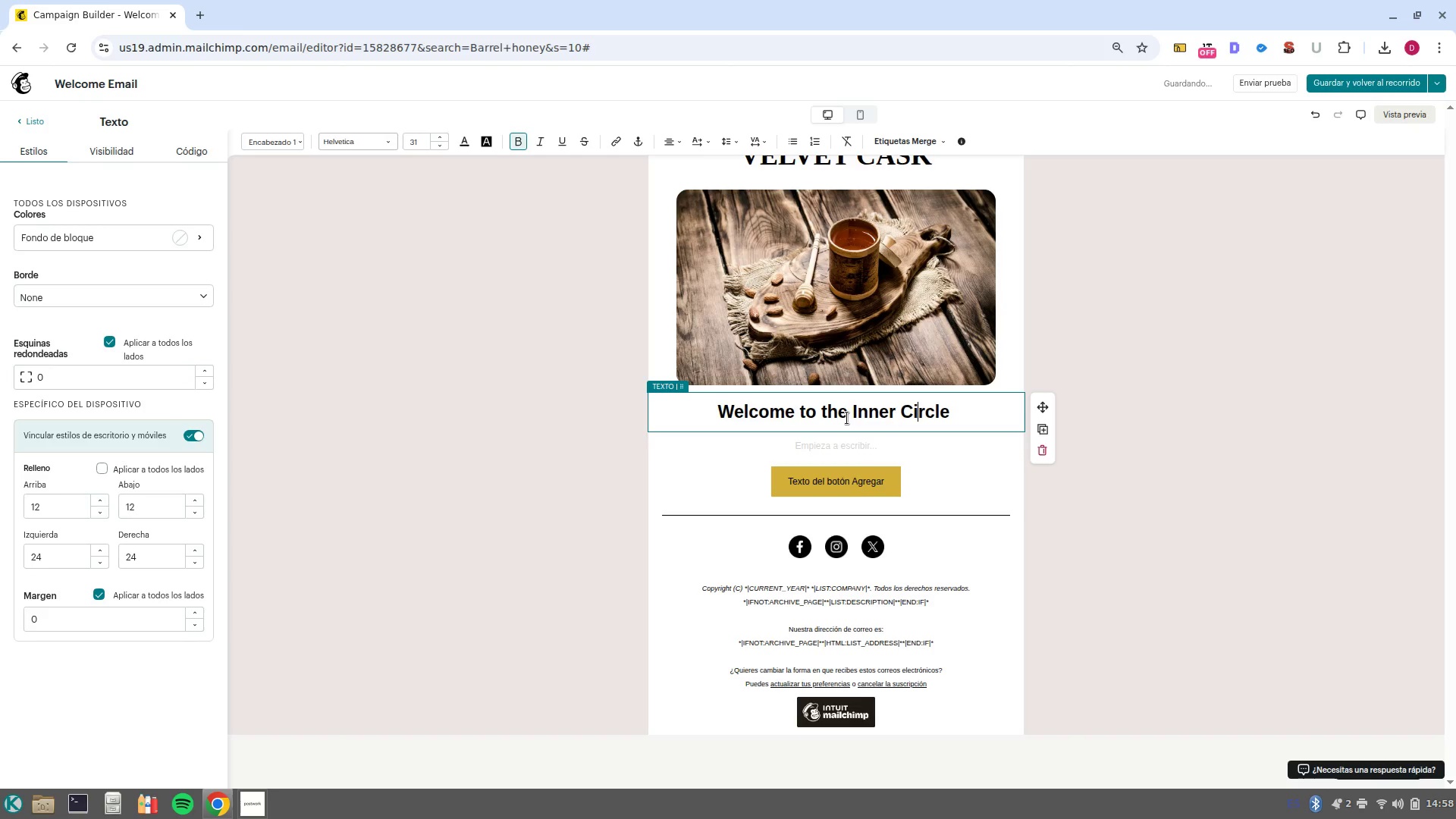 
triple_click([847, 418])
 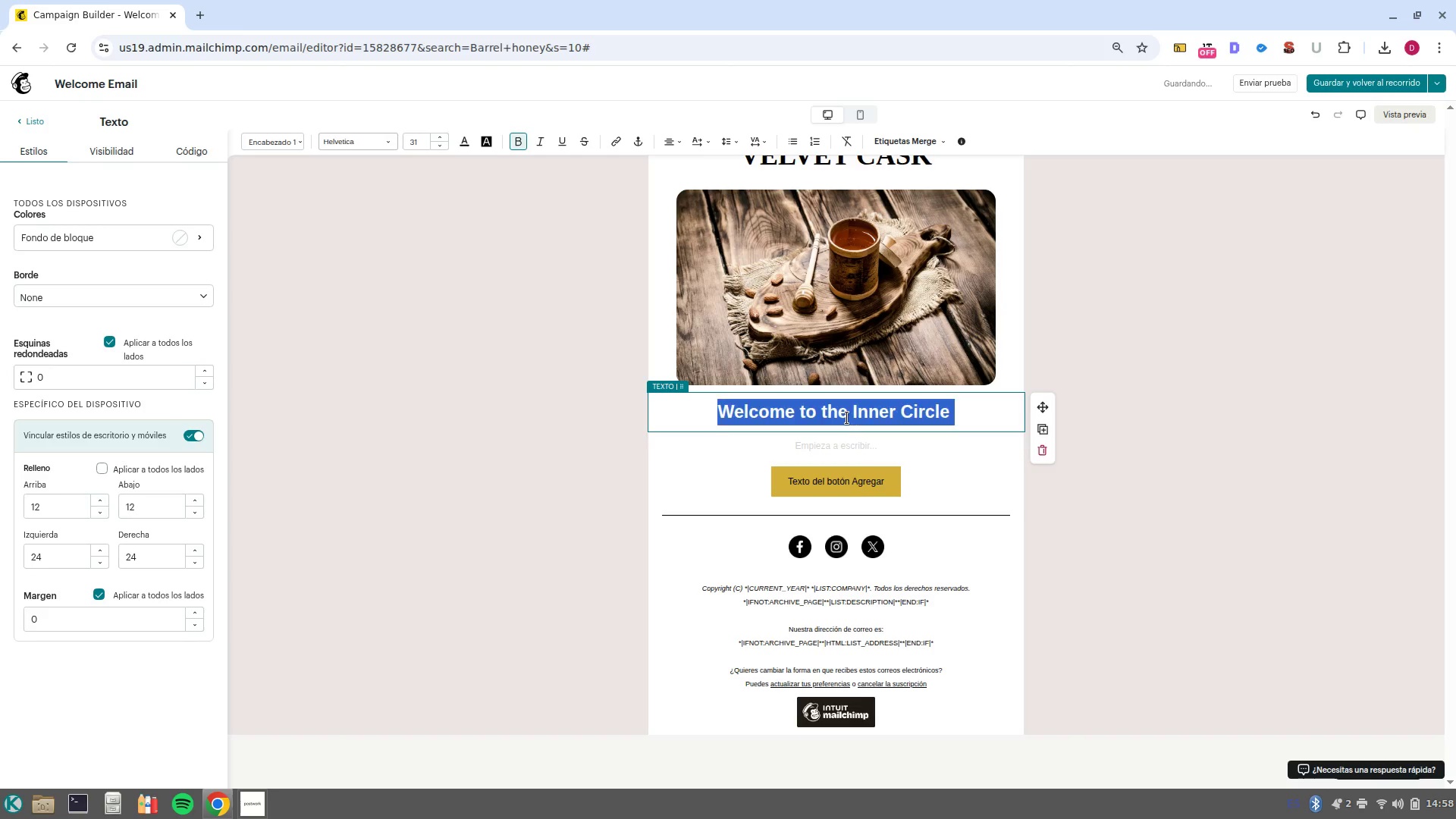 
left_click([847, 418])
 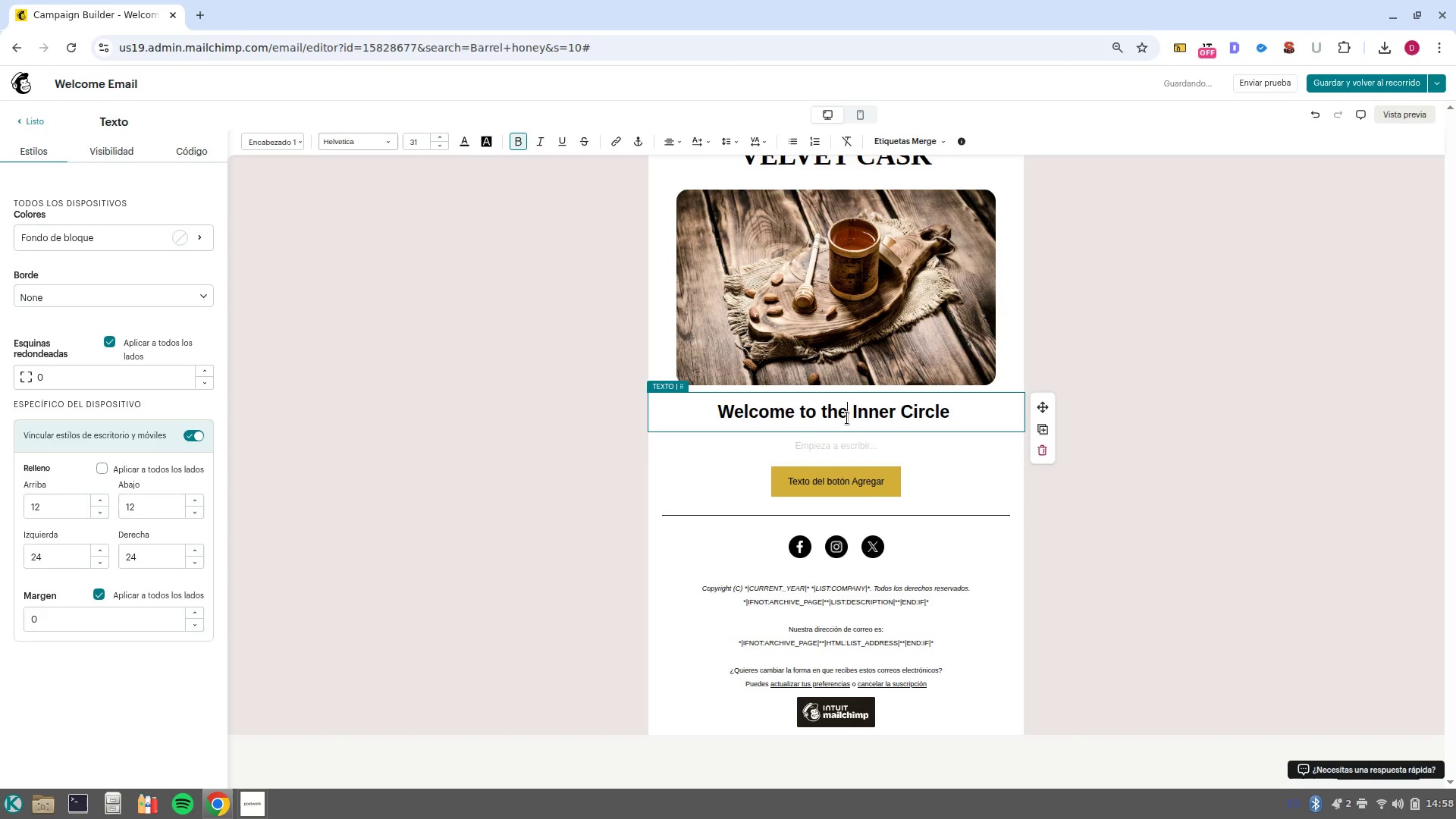 
left_click([847, 418])
 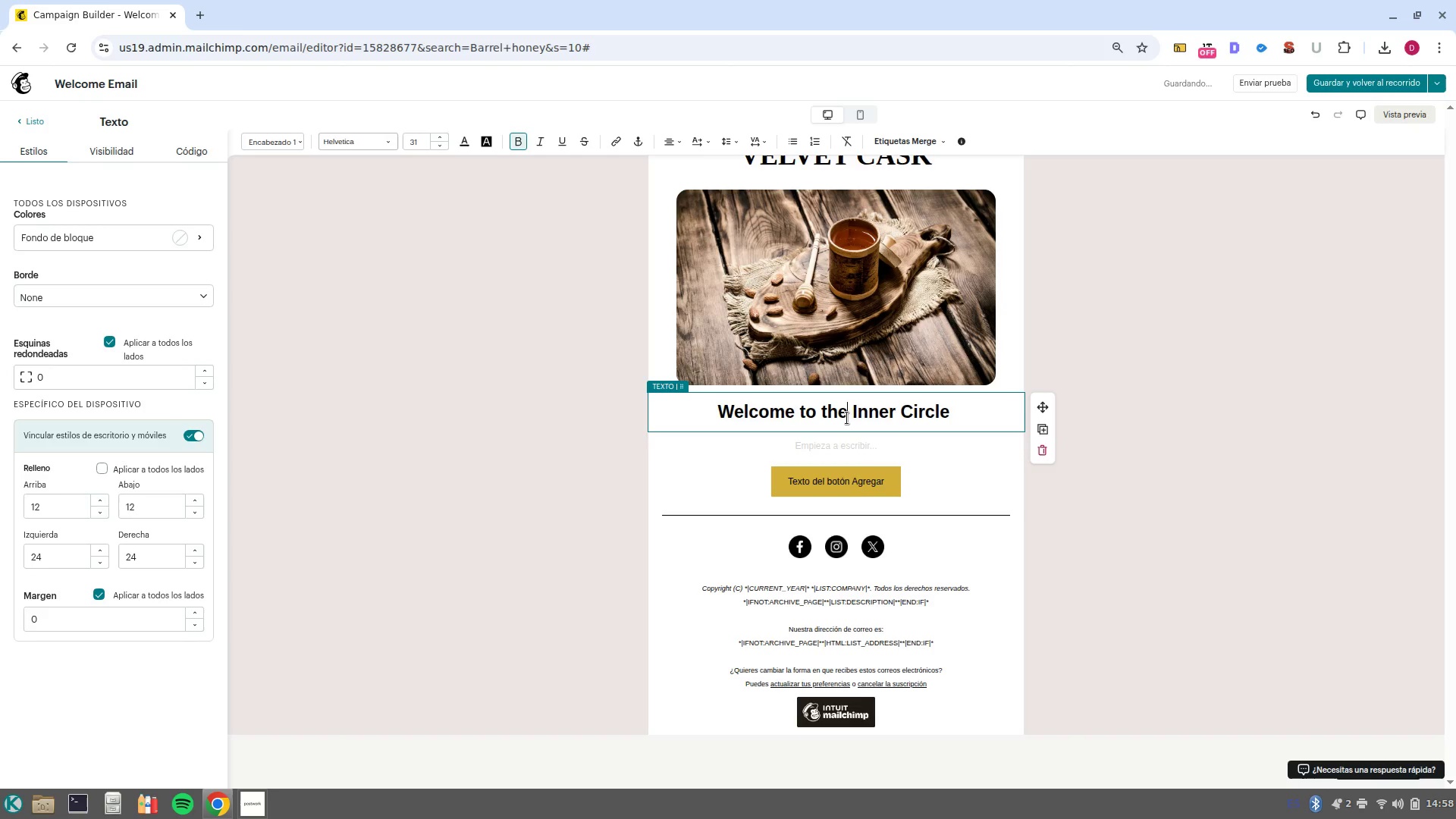 
left_click([847, 418])
 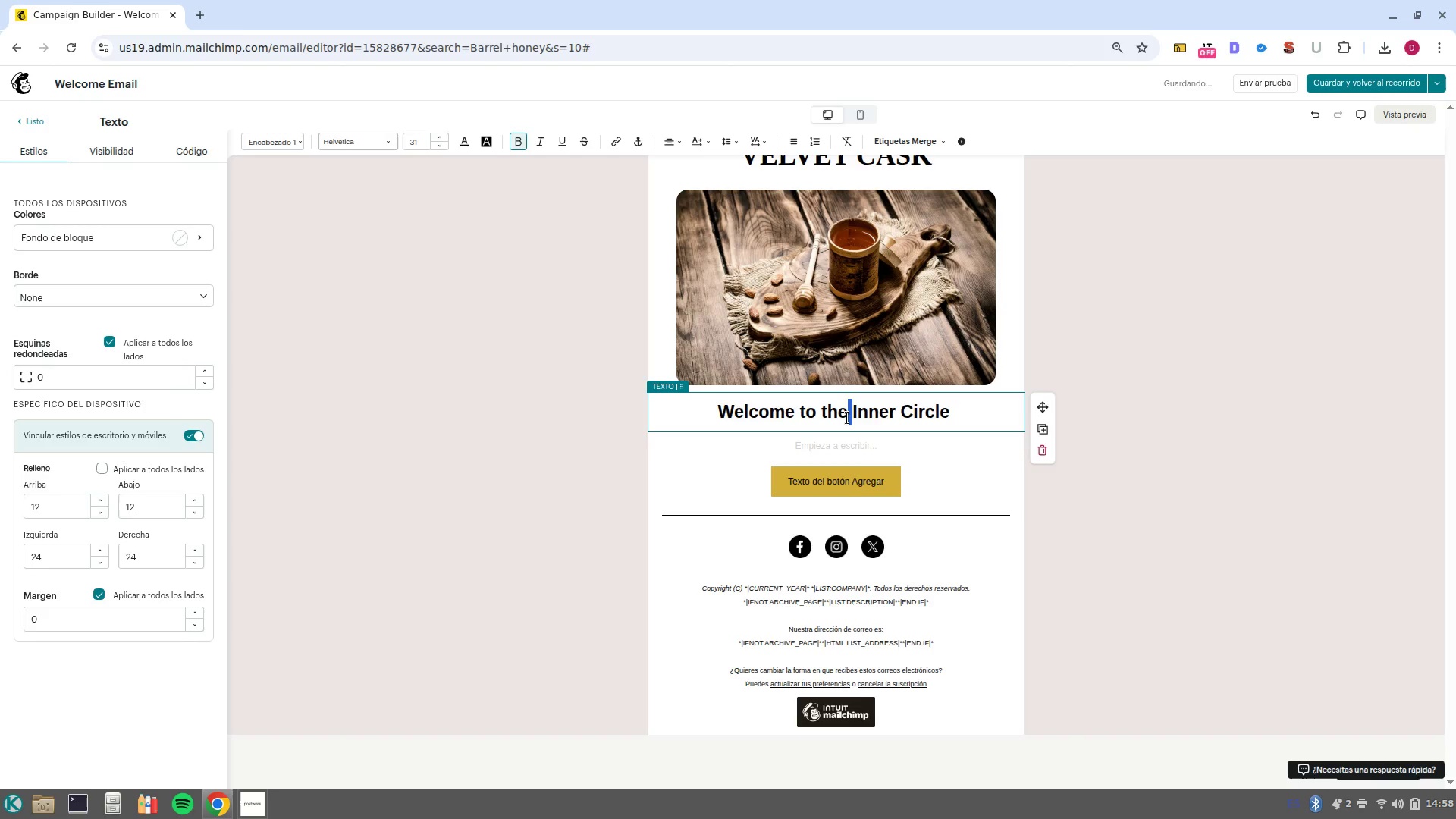 
left_click([847, 418])
 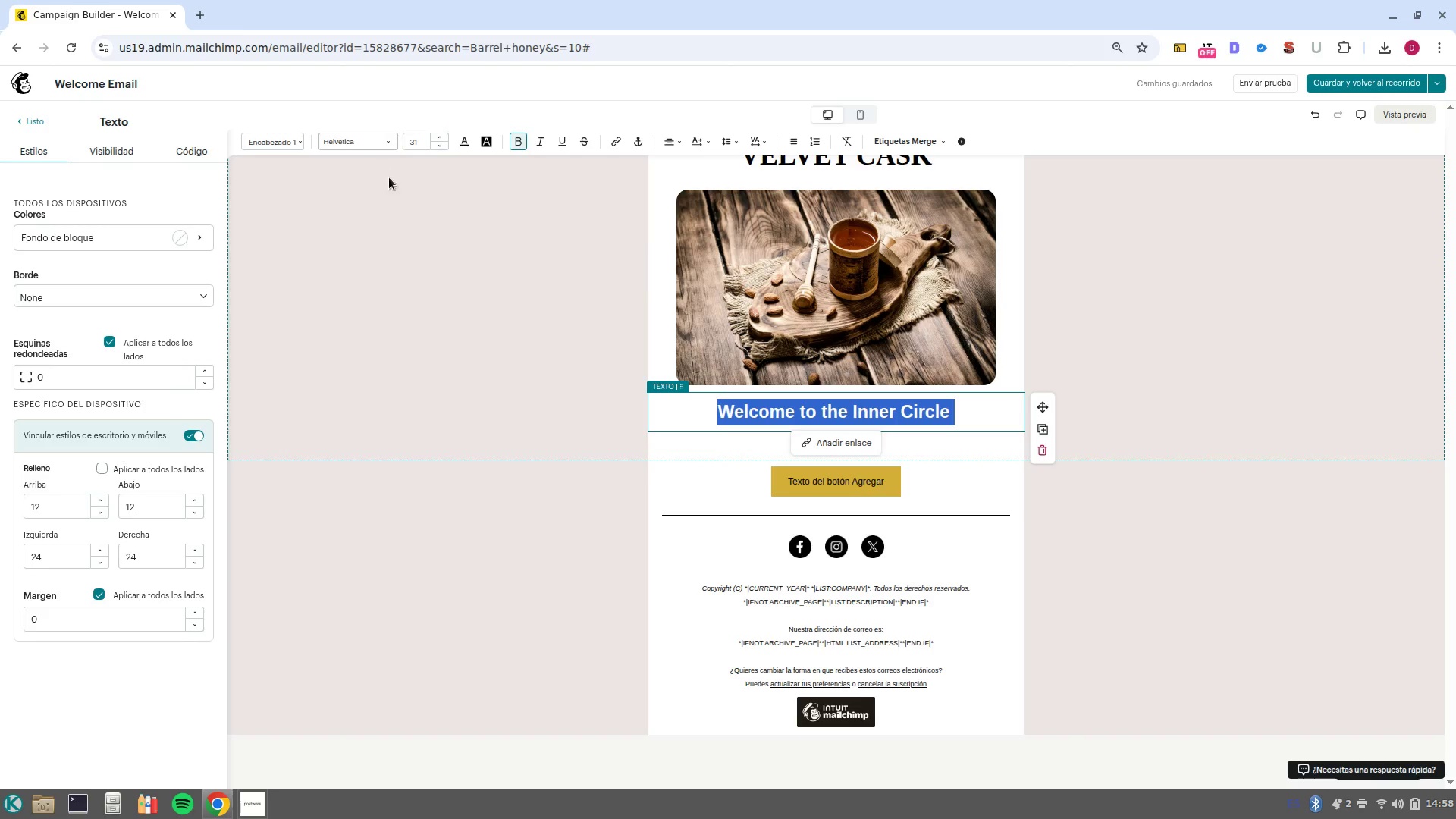 
left_click([382, 142])
 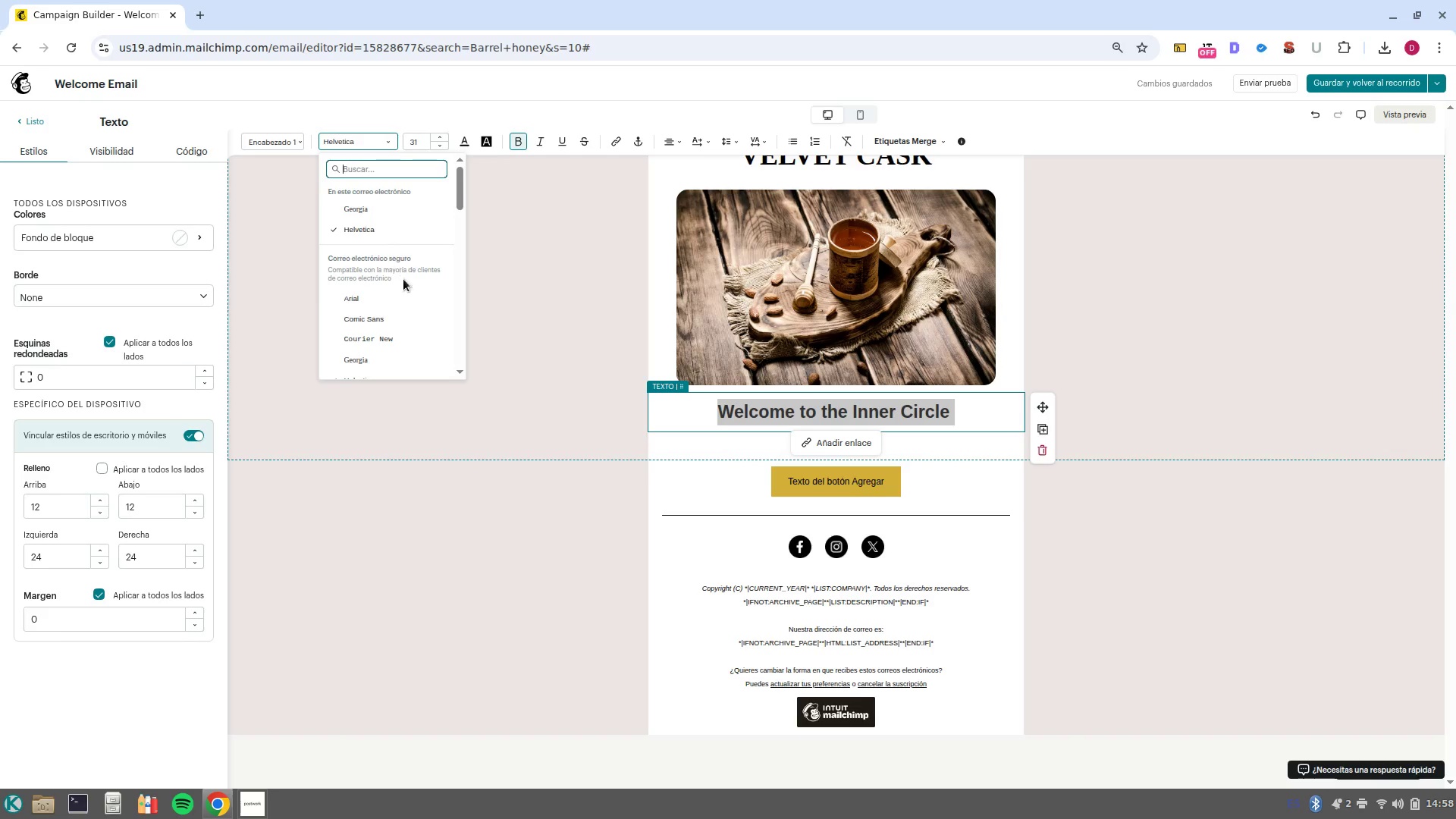 
left_click([402, 362])
 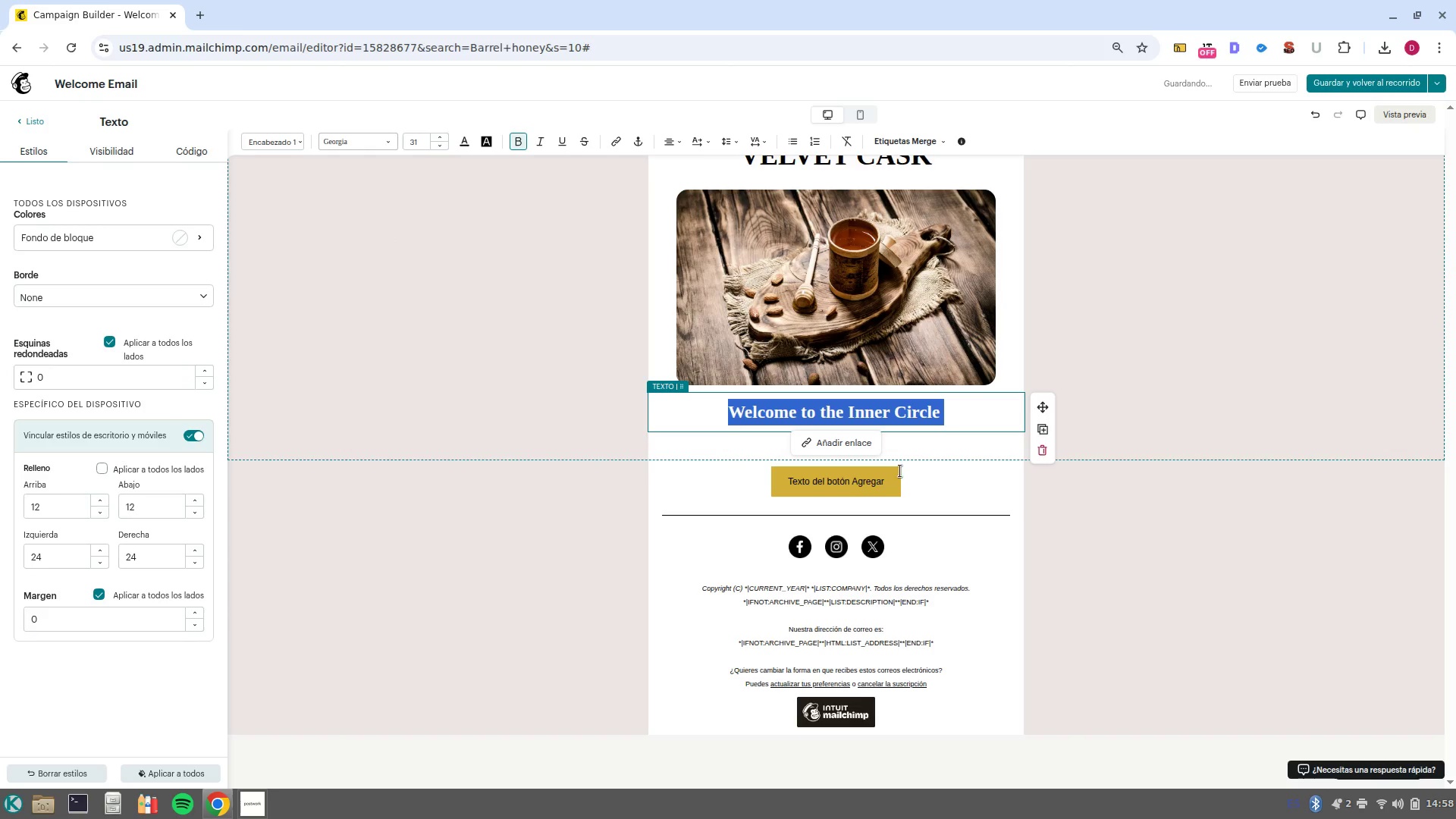 
scroll: coordinate [408, 308], scroll_direction: down, amount: 1.0
 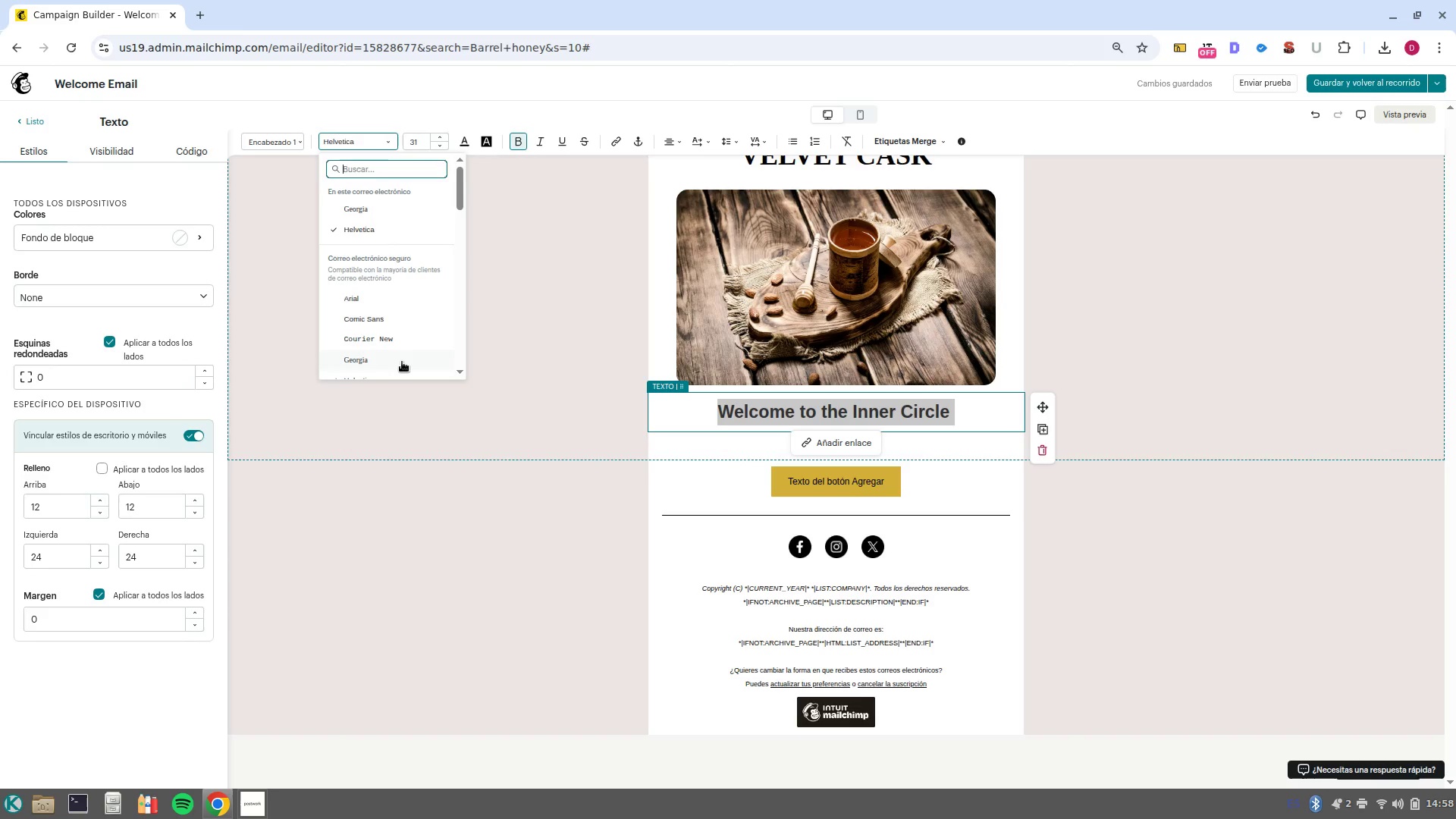 
left_click([982, 413])
 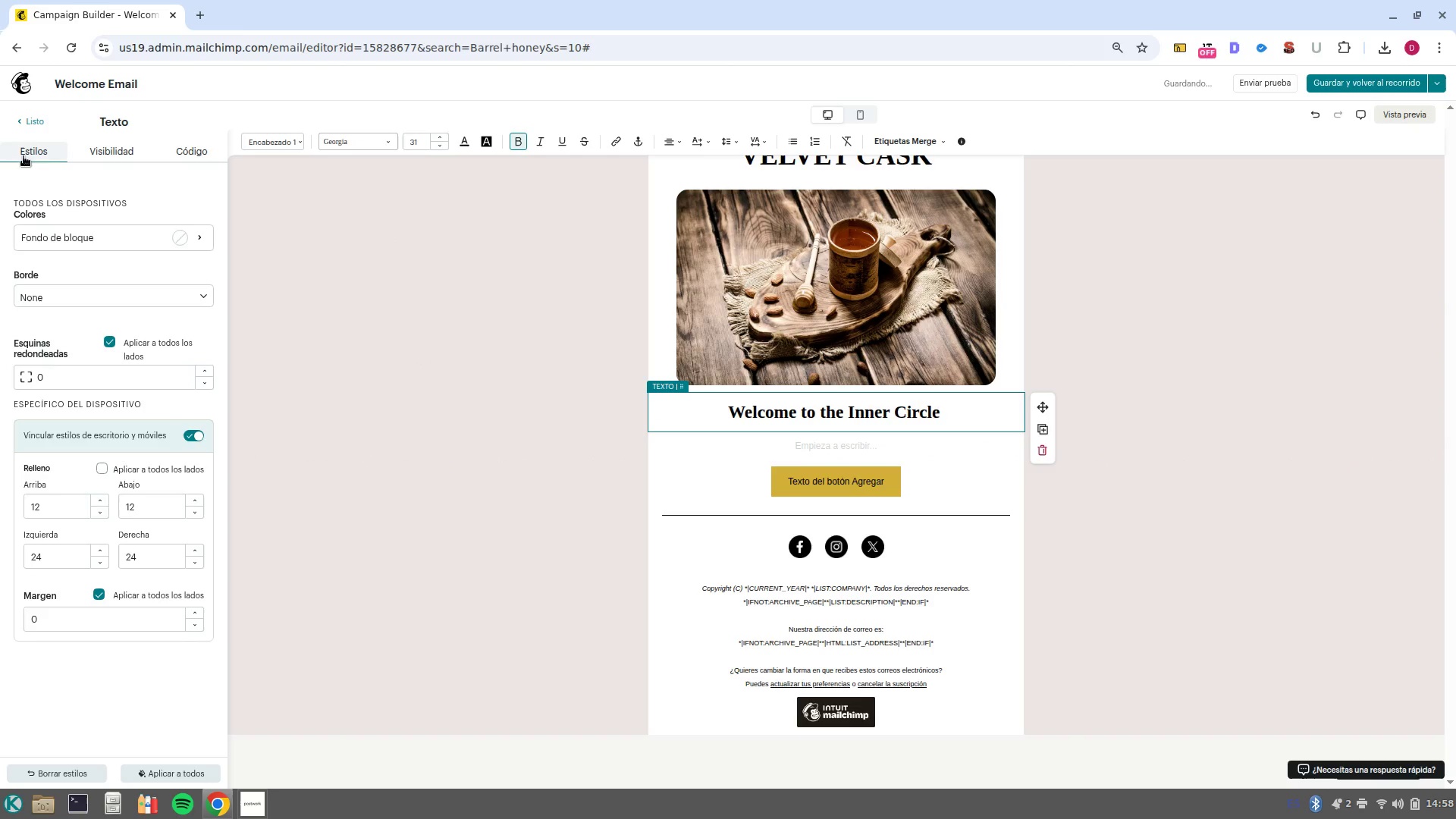 
left_click([40, 129])
 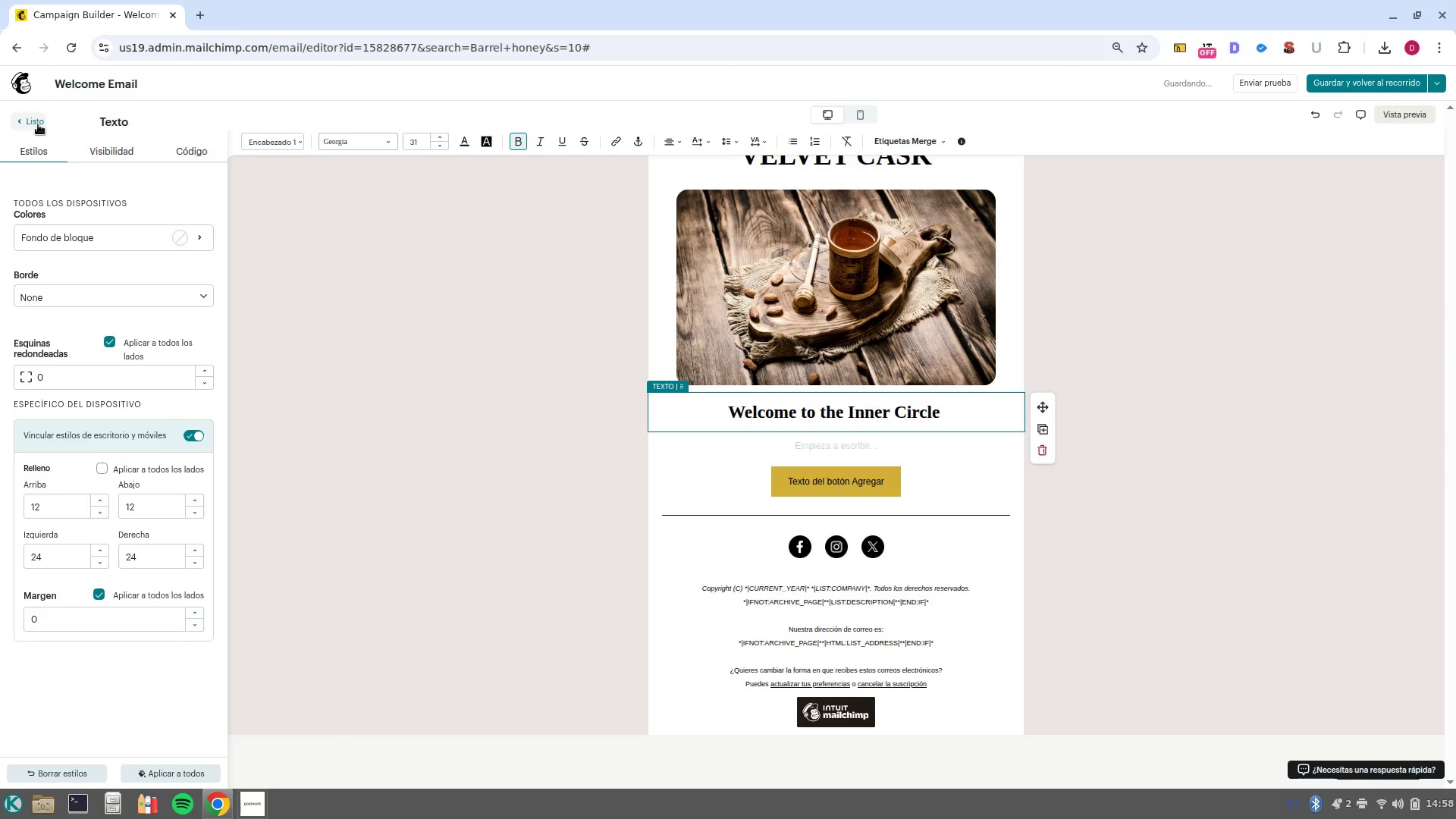 
left_click([38, 124])
 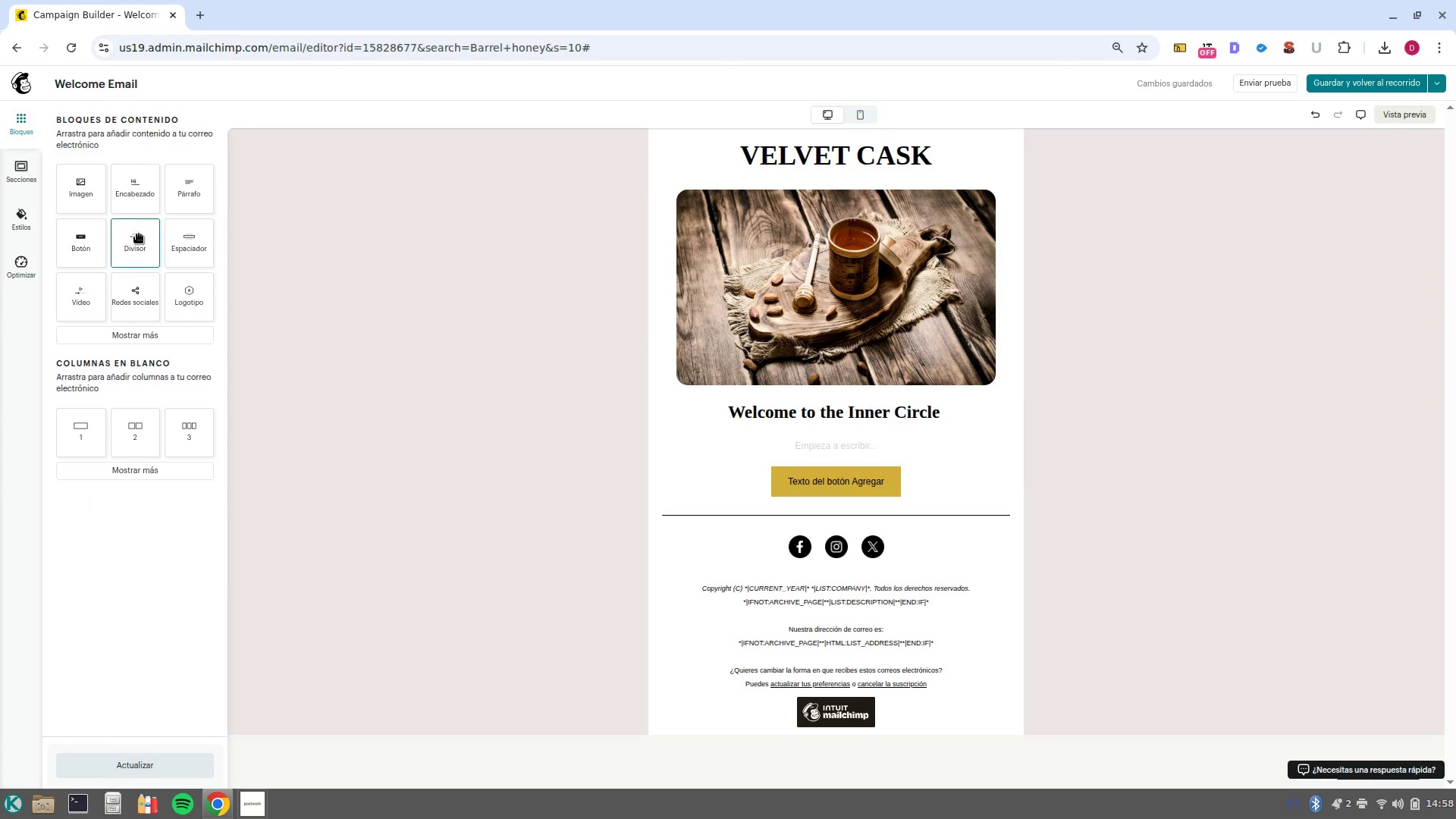 
left_click_drag(start_coordinate=[184, 192], to_coordinate=[193, 198])
 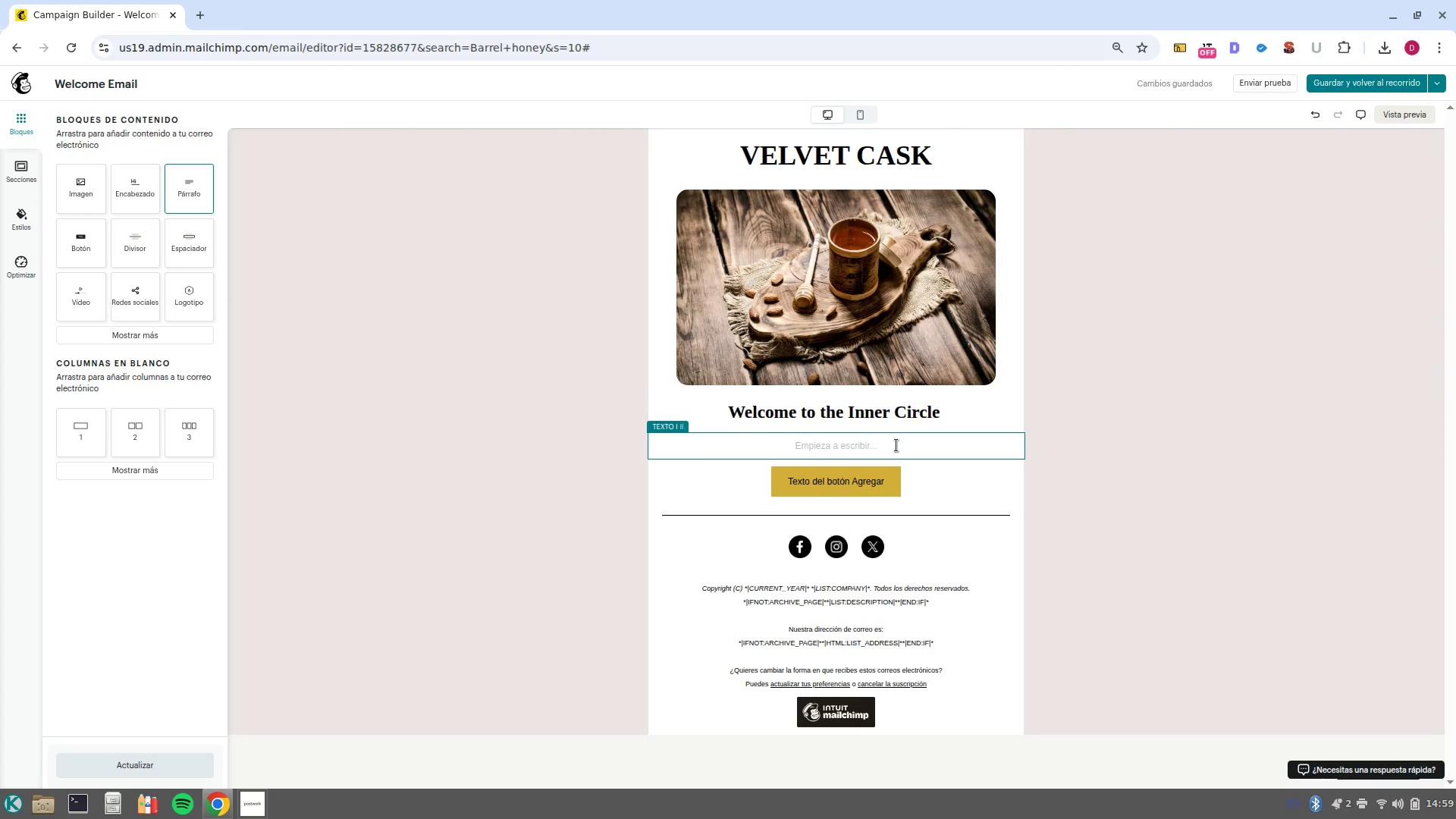 
left_click([896, 445])
 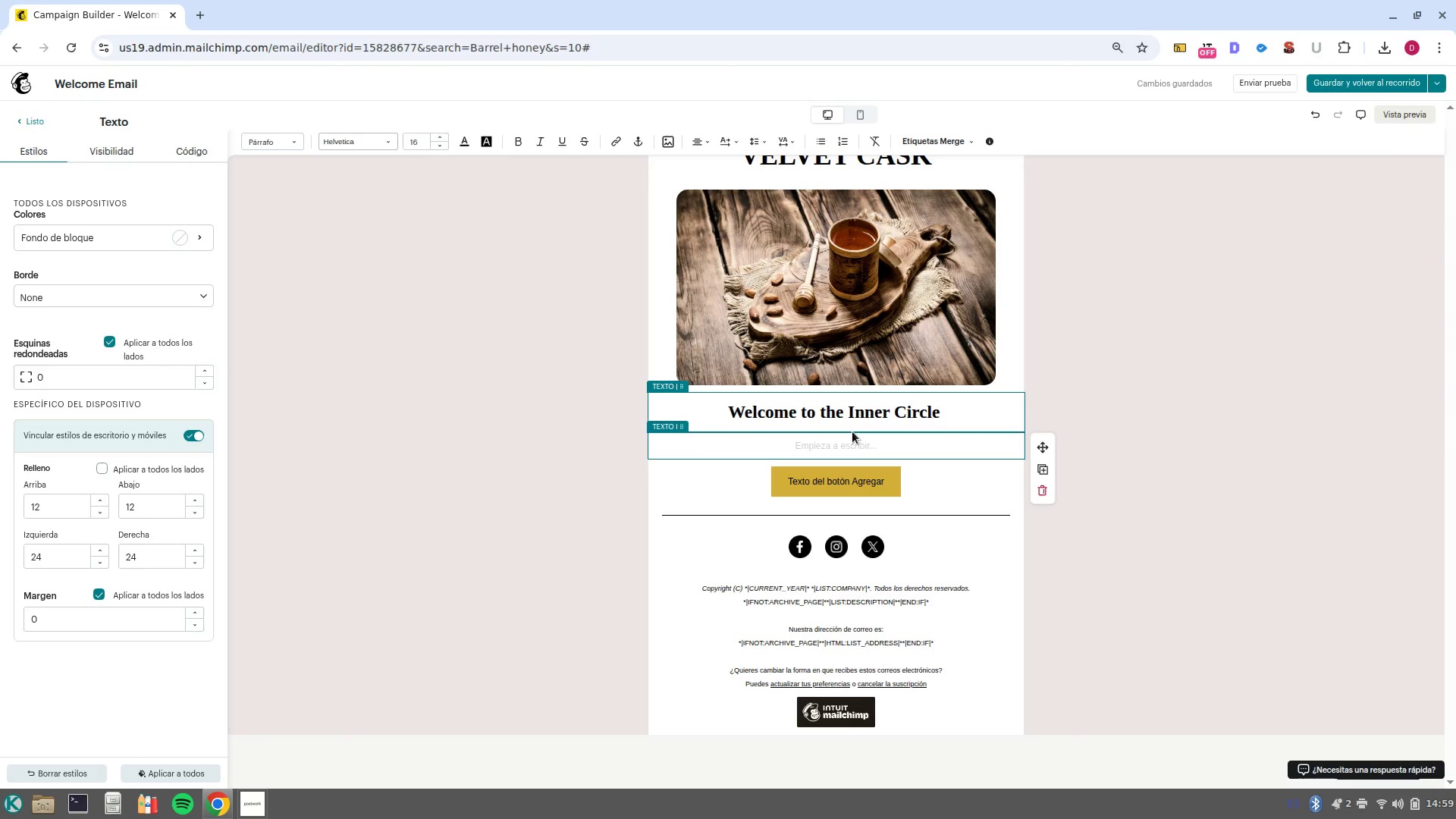 
left_click([880, 447])
 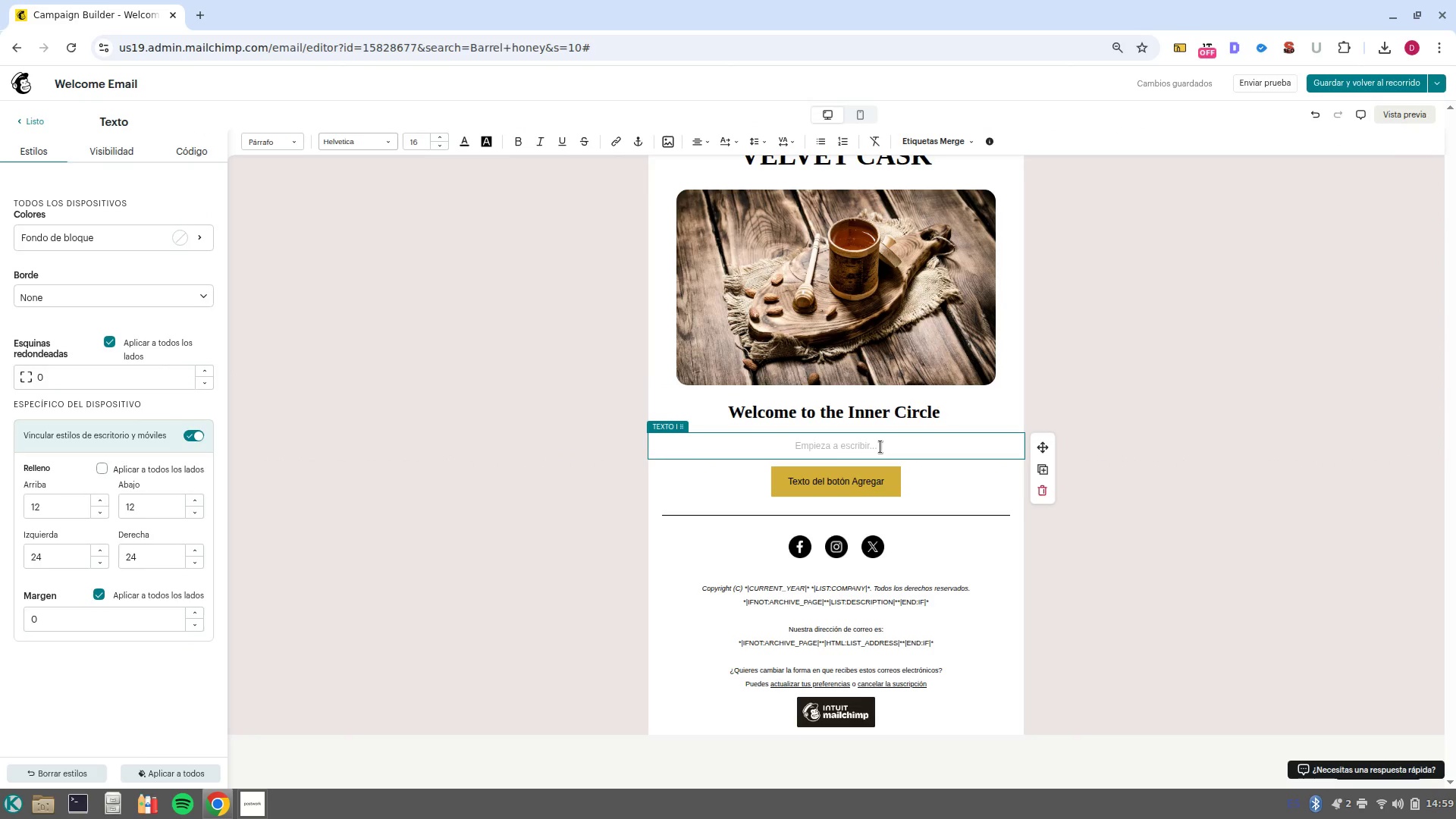 
type(Hi )
 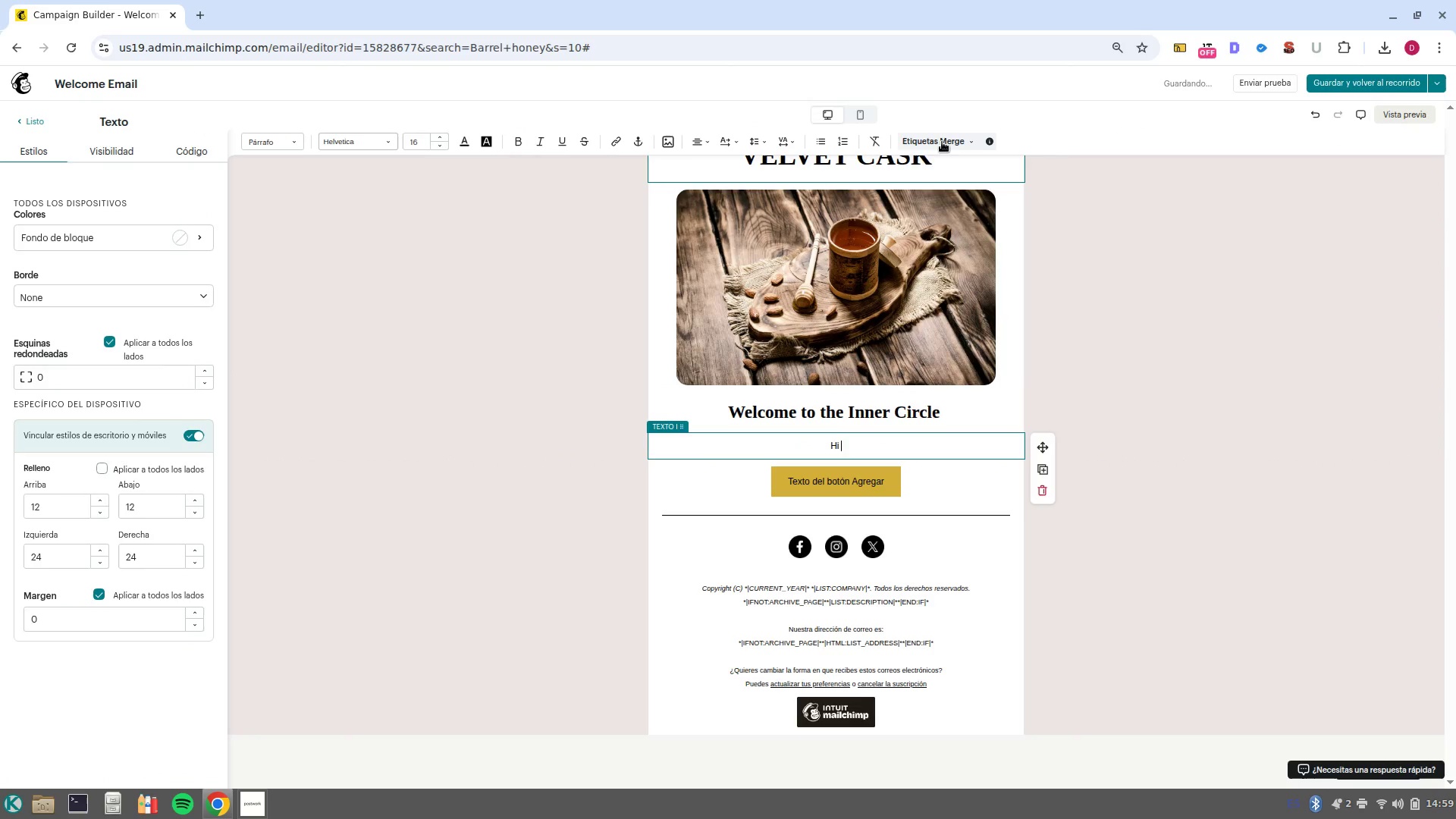 
left_click([942, 142])
 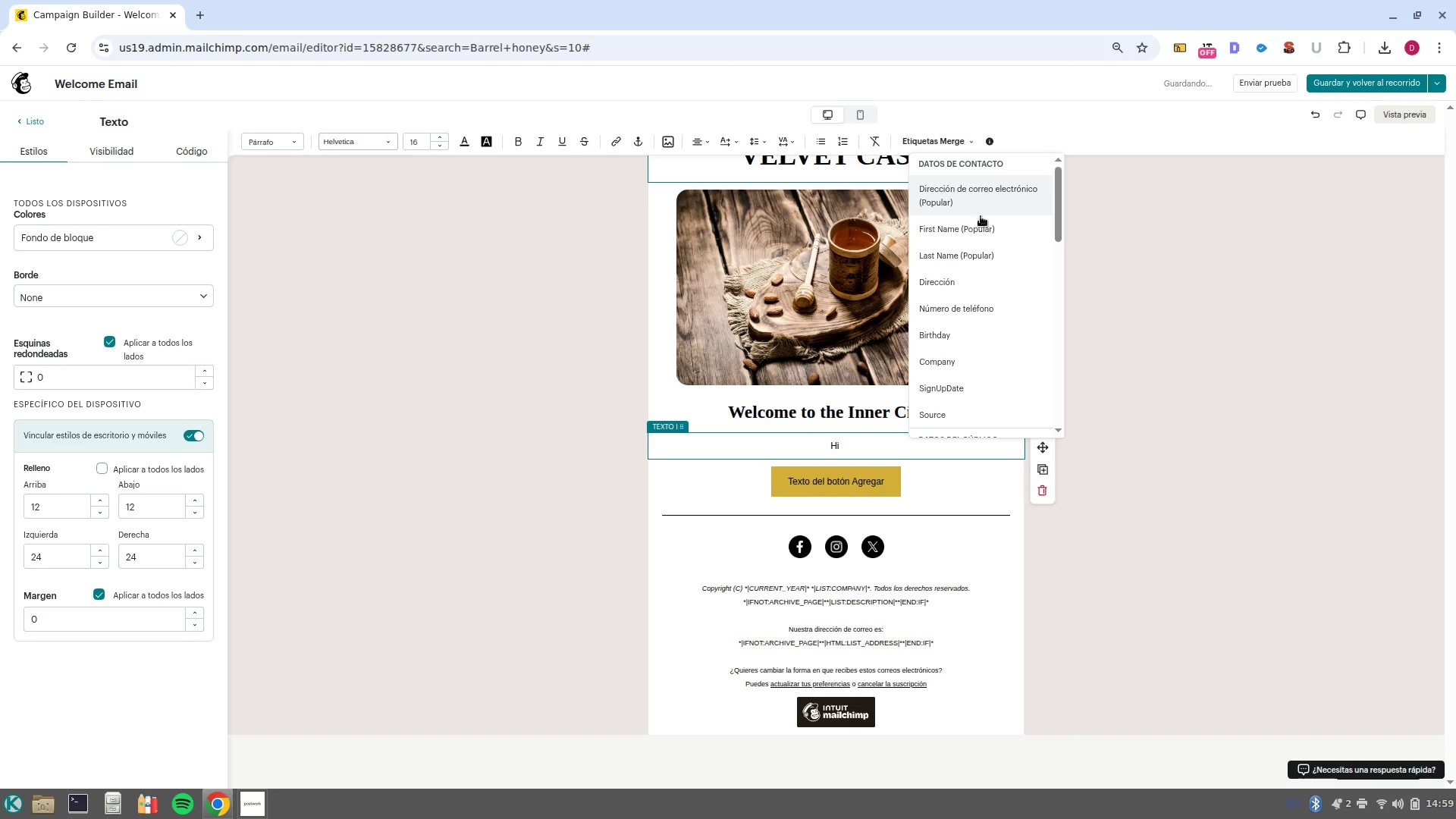 
left_click([984, 227])
 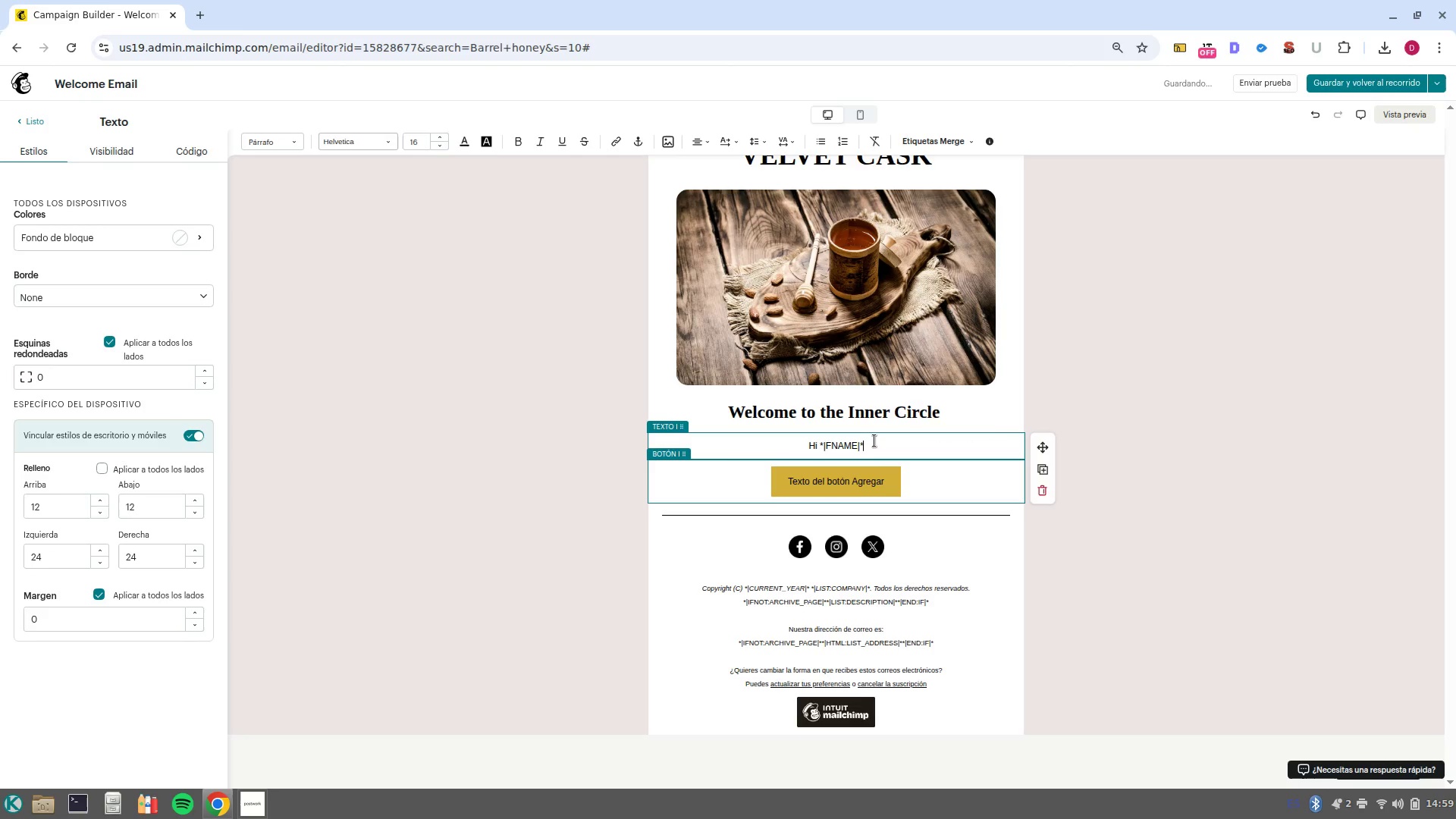 
left_click_drag(start_coordinate=[874, 441], to_coordinate=[739, 443])
 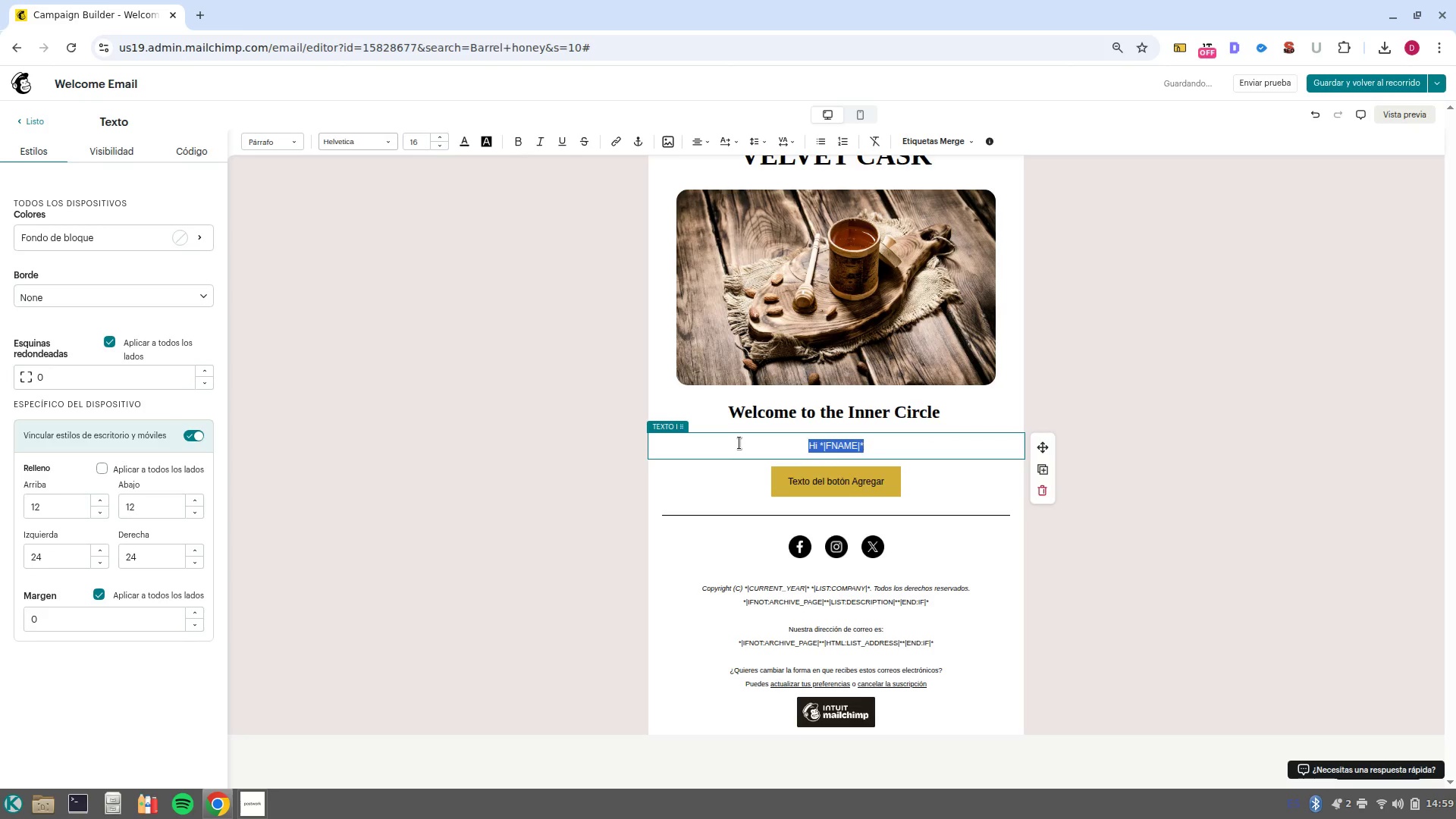 
key(Control+B)
 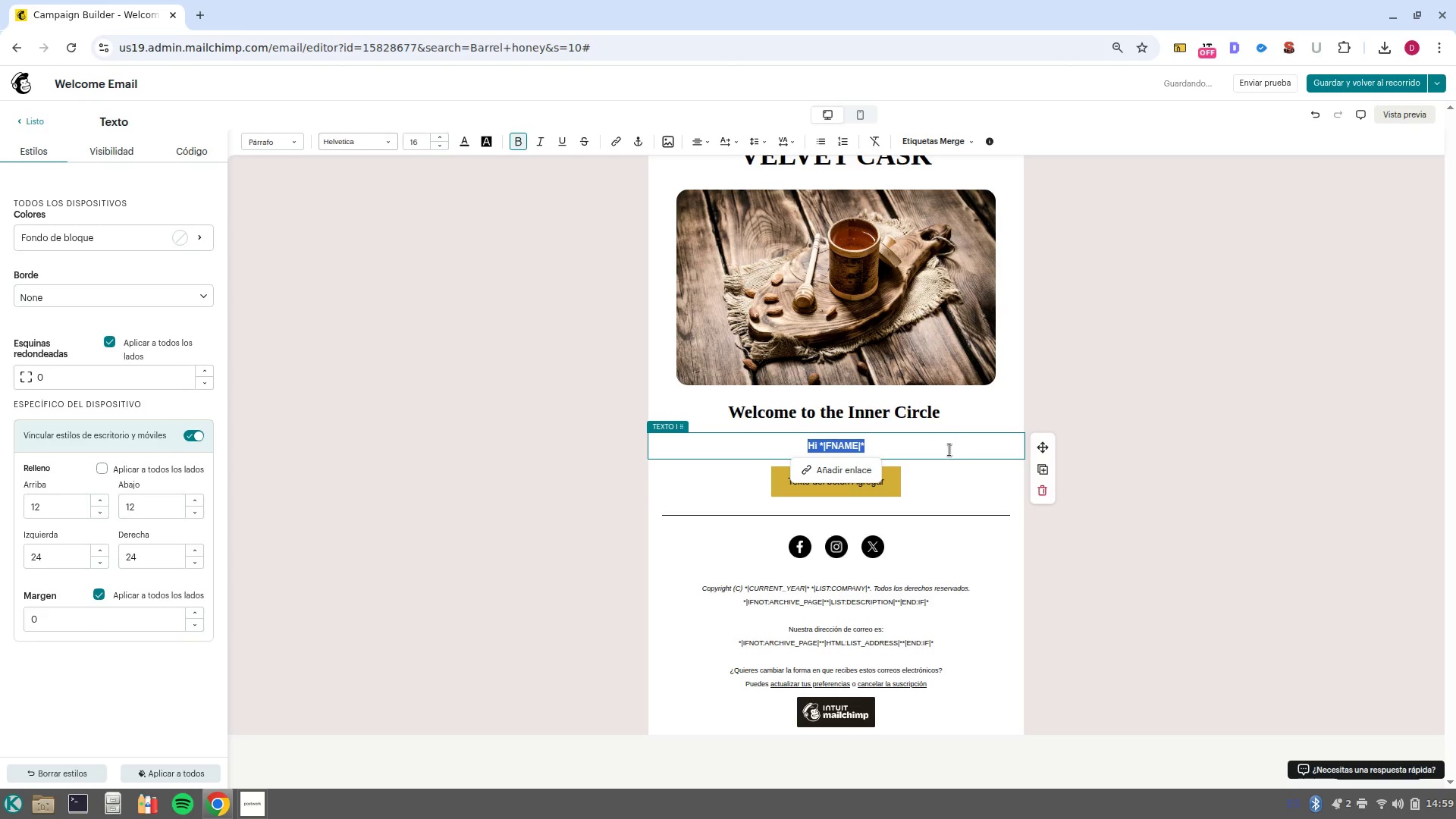 
left_click([949, 450])
 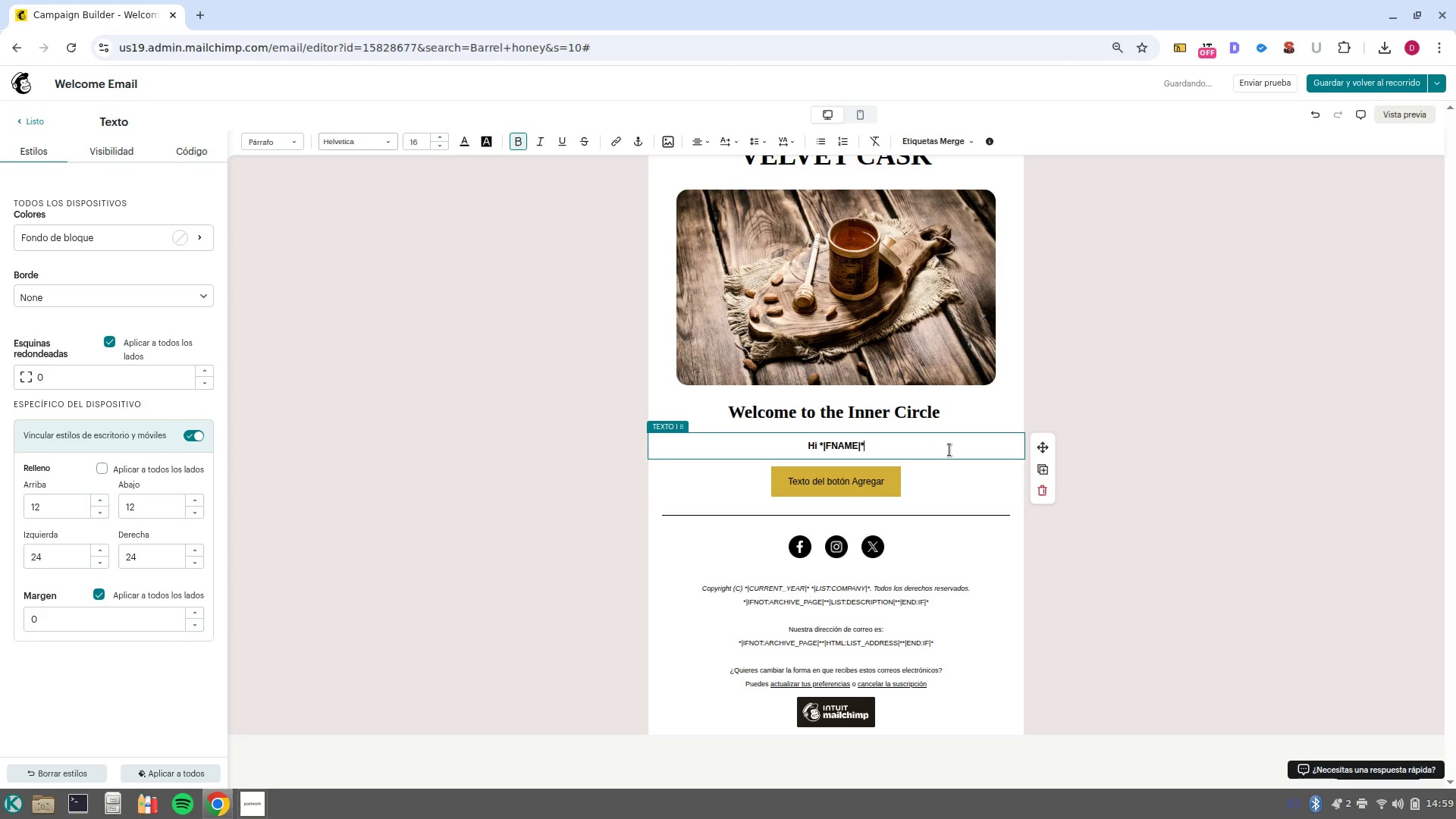 
key(Enter)
 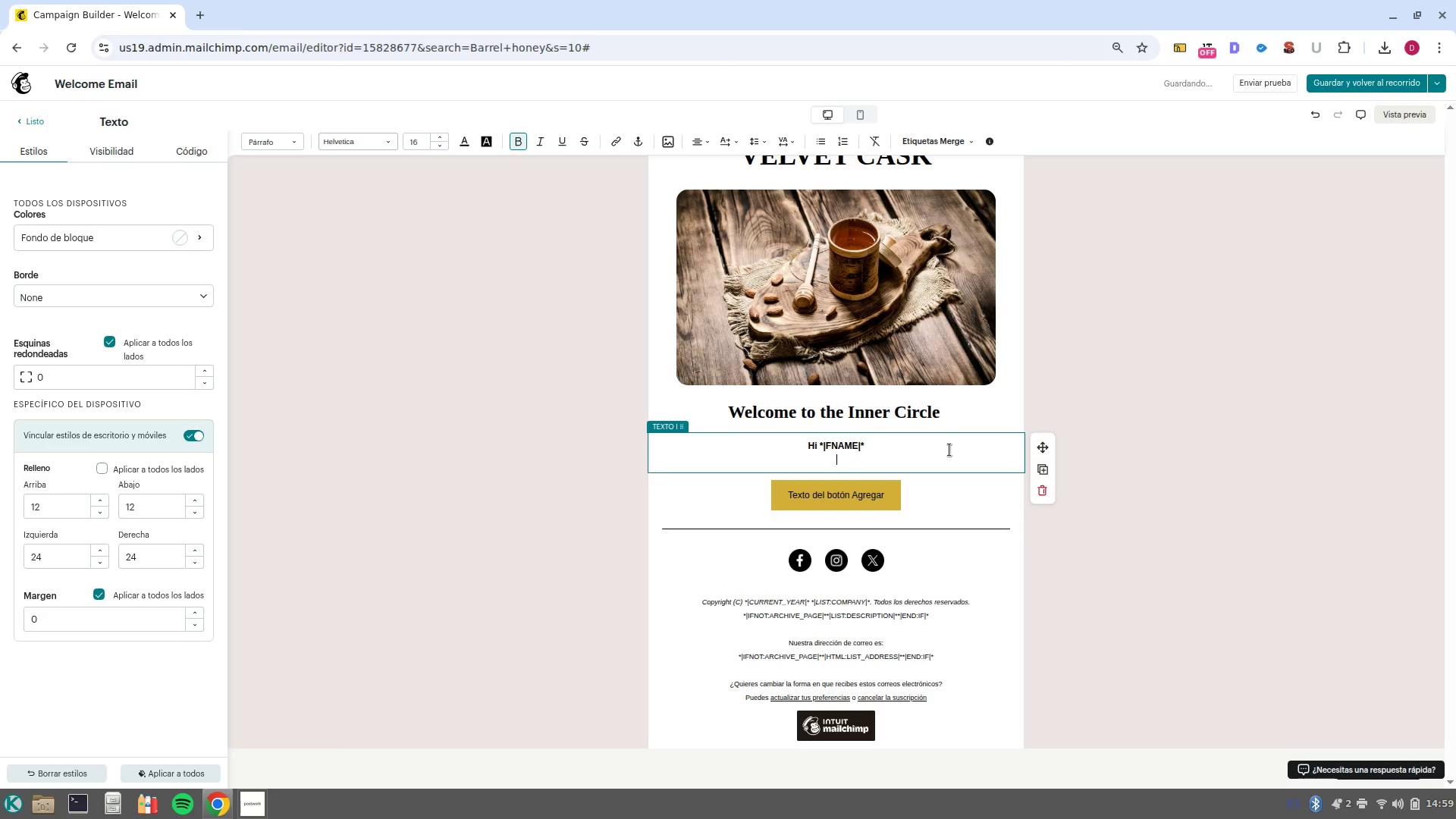 
key(Enter)
 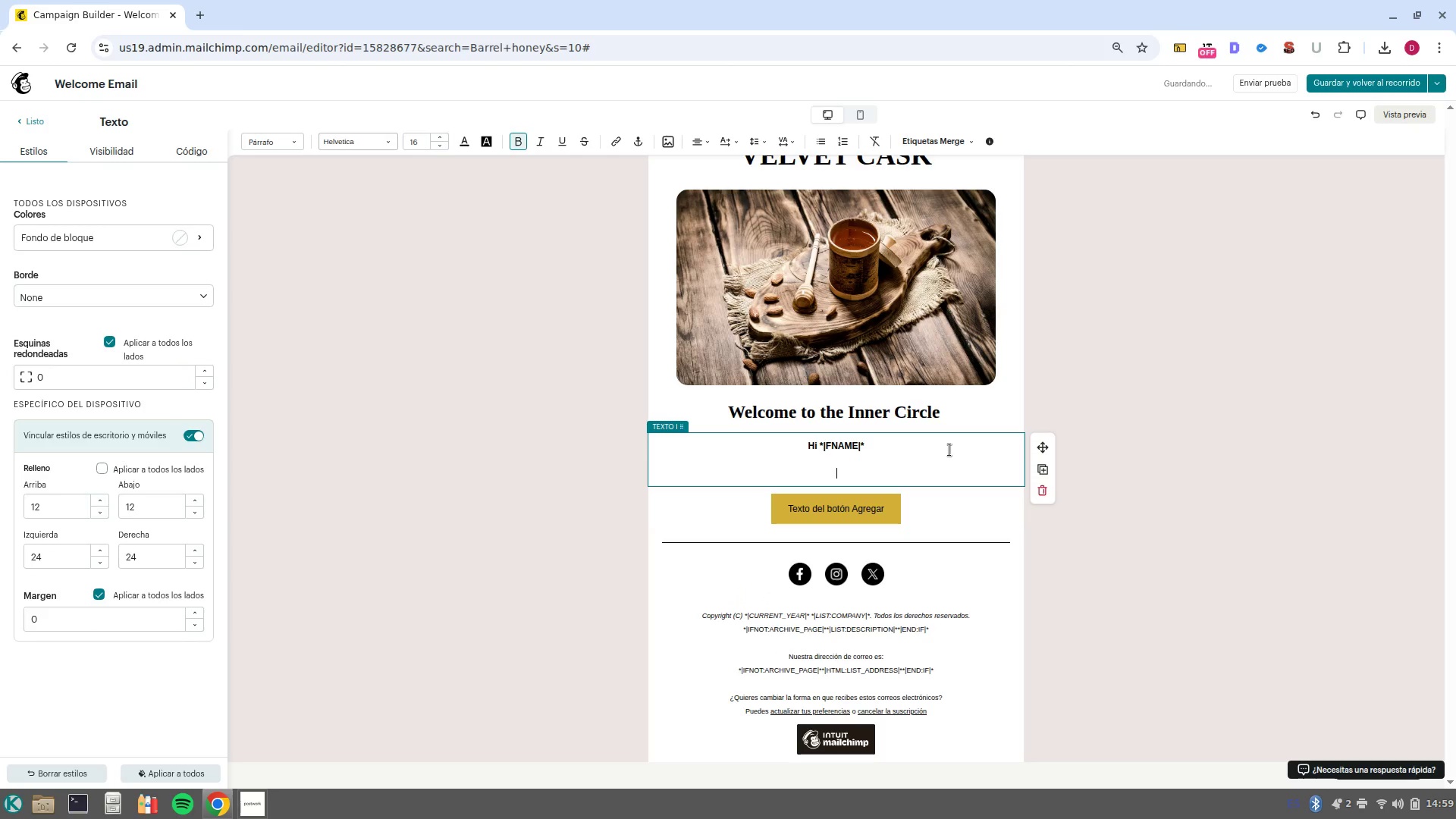 
type(Your)
key(Backspace)
key(Backspace)
key(Backspace)
key(Backspace)
 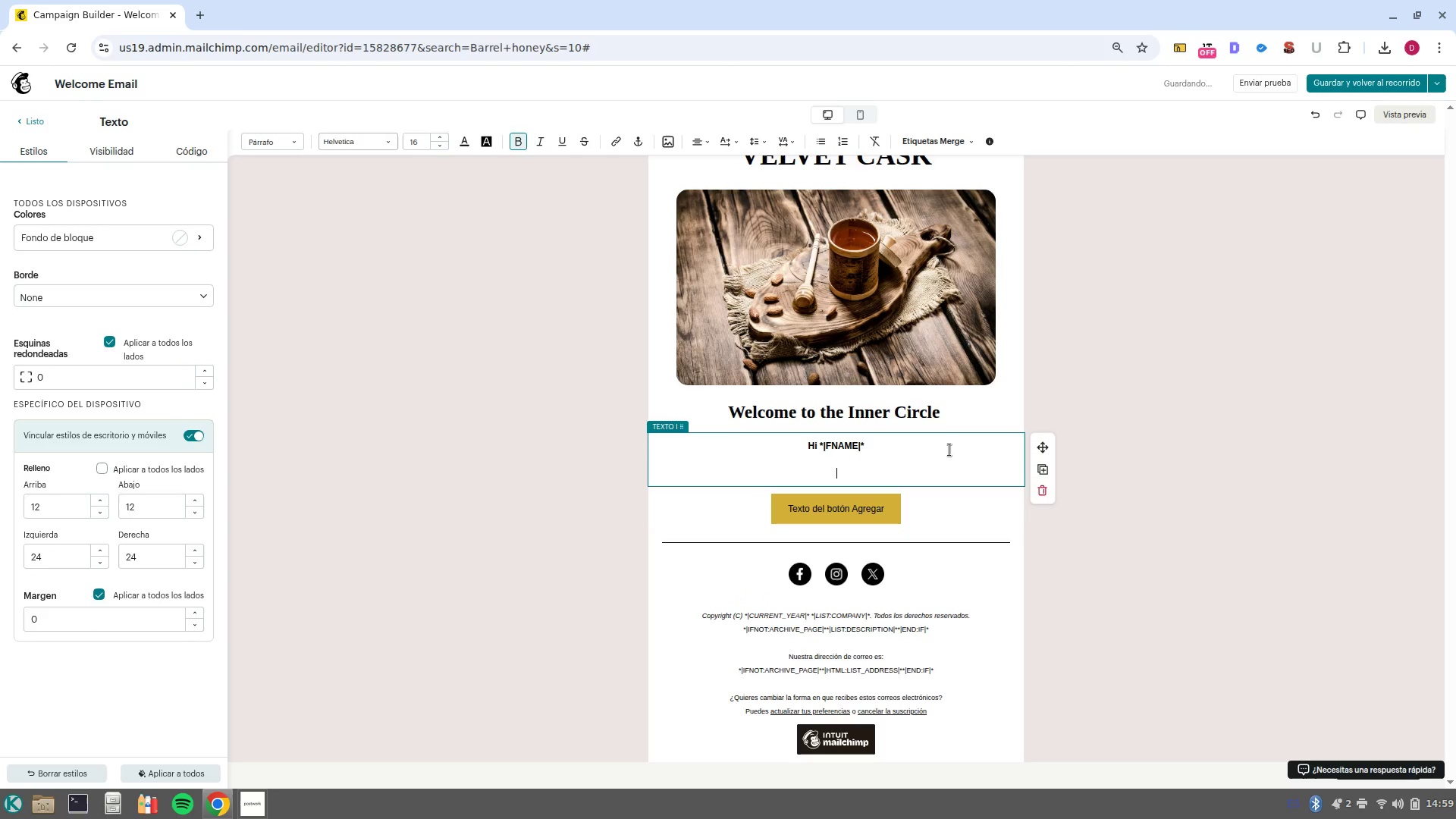 
key(Control+B)
 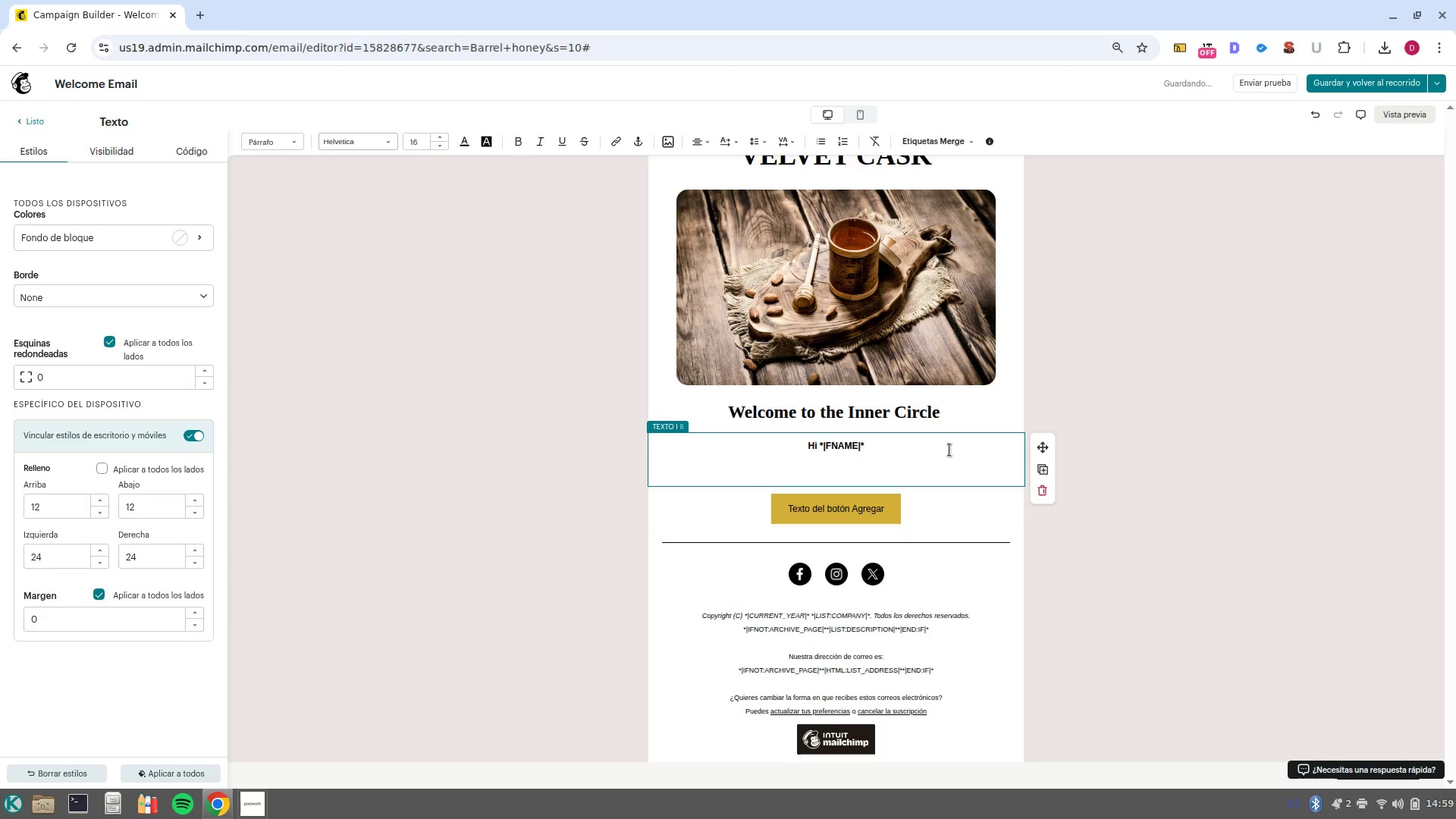 
type(Your)
key(Backspace)
key(Backspace)
key(Backspace)
key(Backspace)
 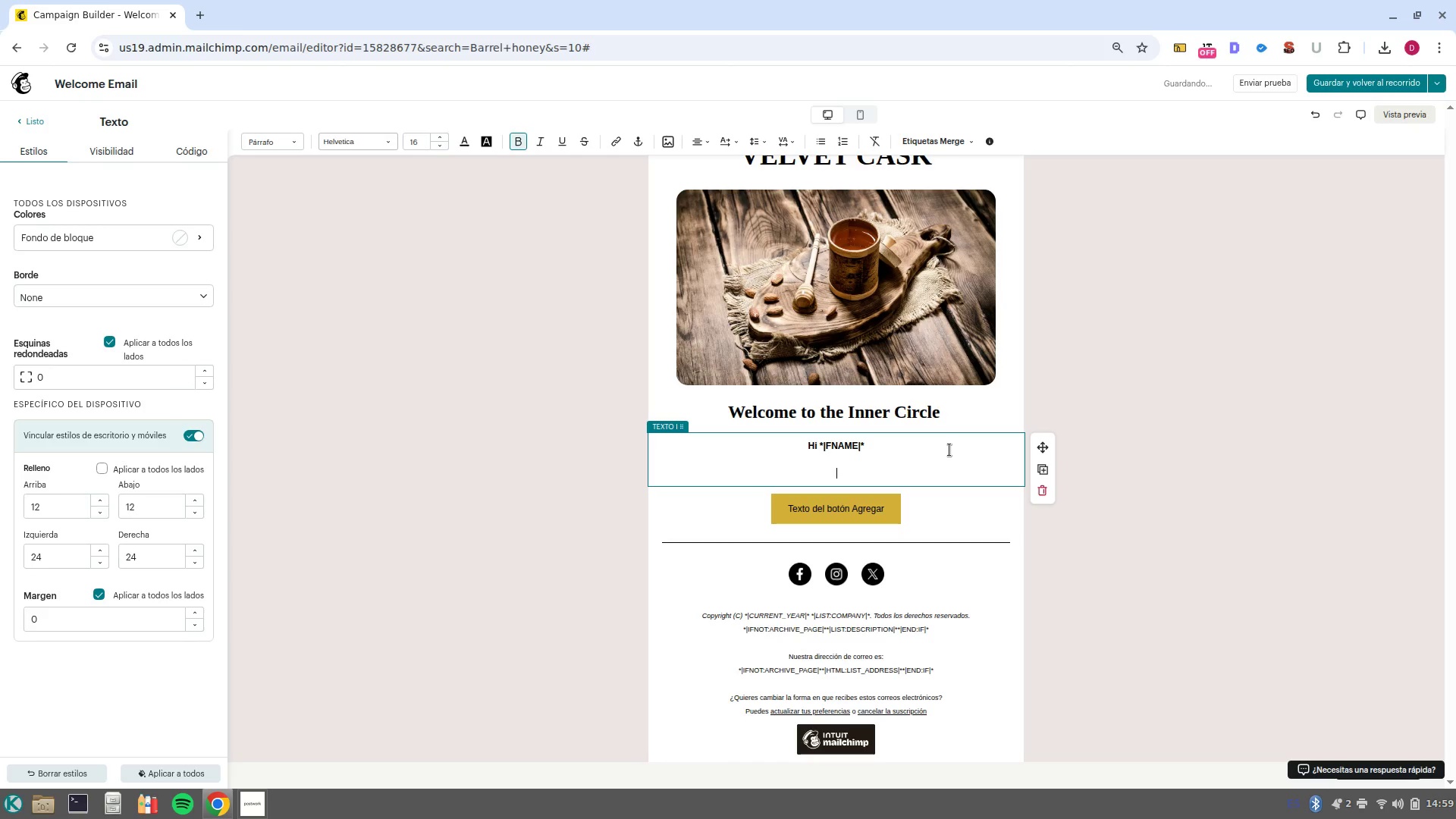 
key(Control+B)
 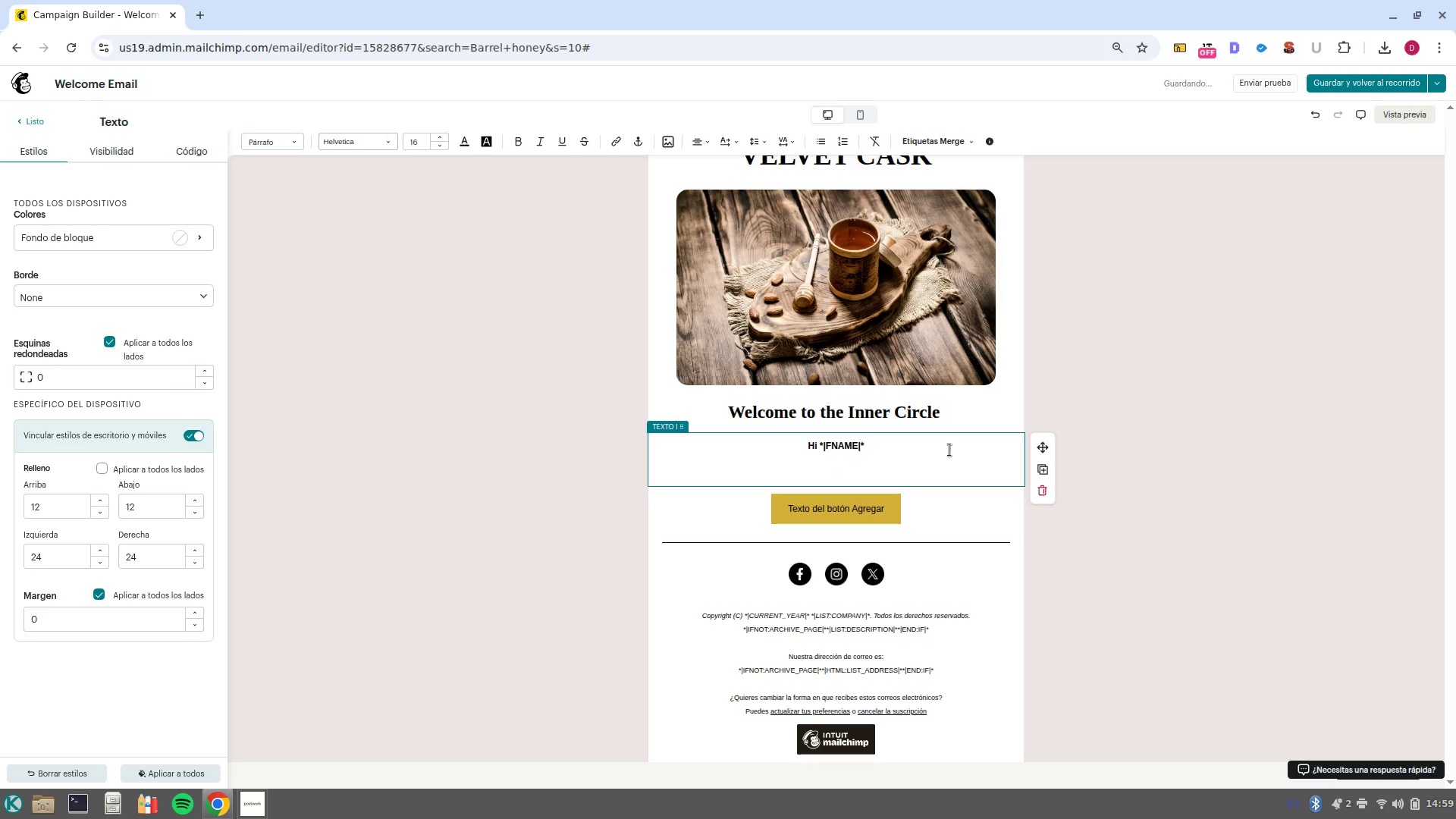 
key(Shift+Y)
 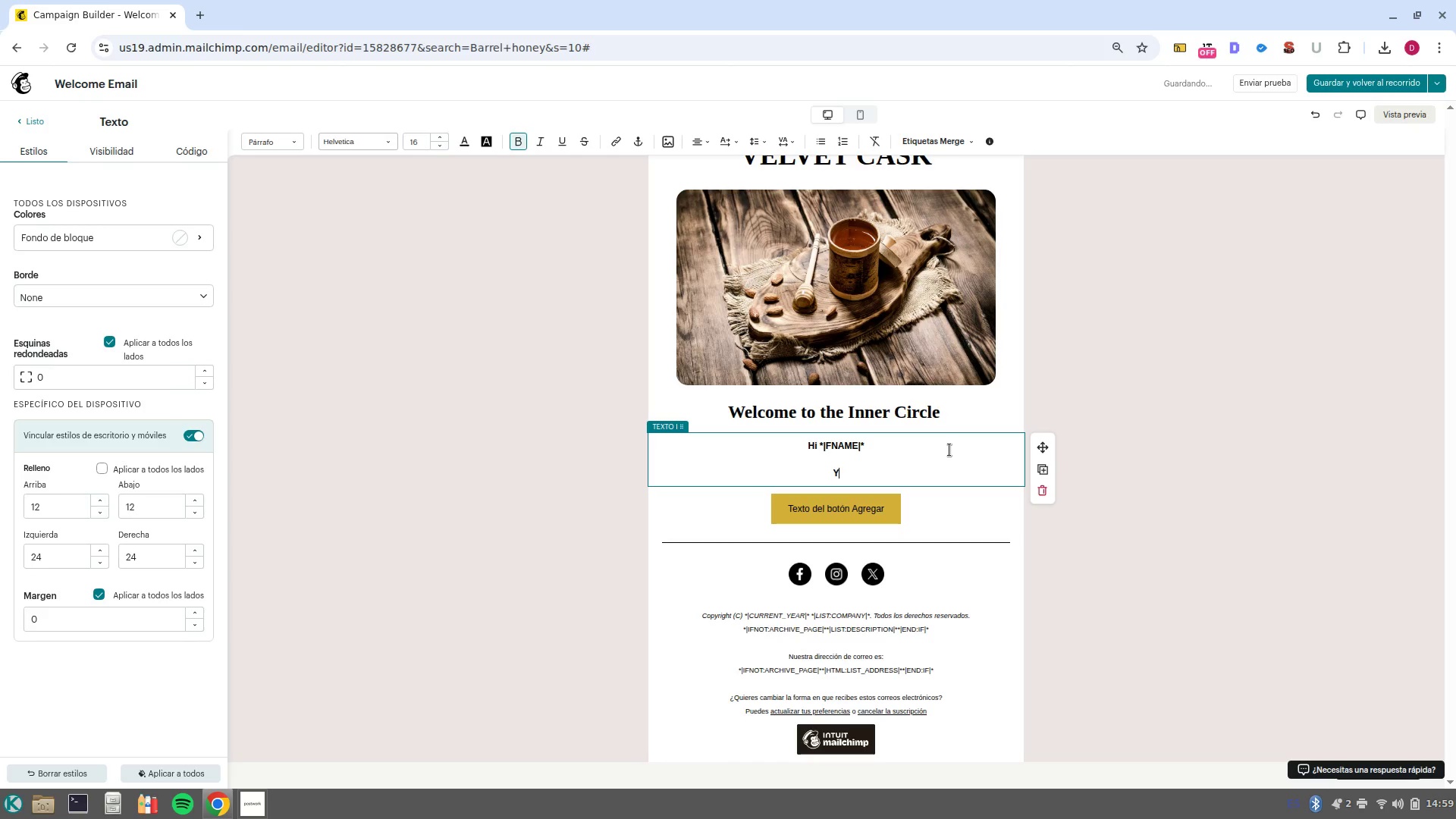 
key(Shift+ArrowUp)
 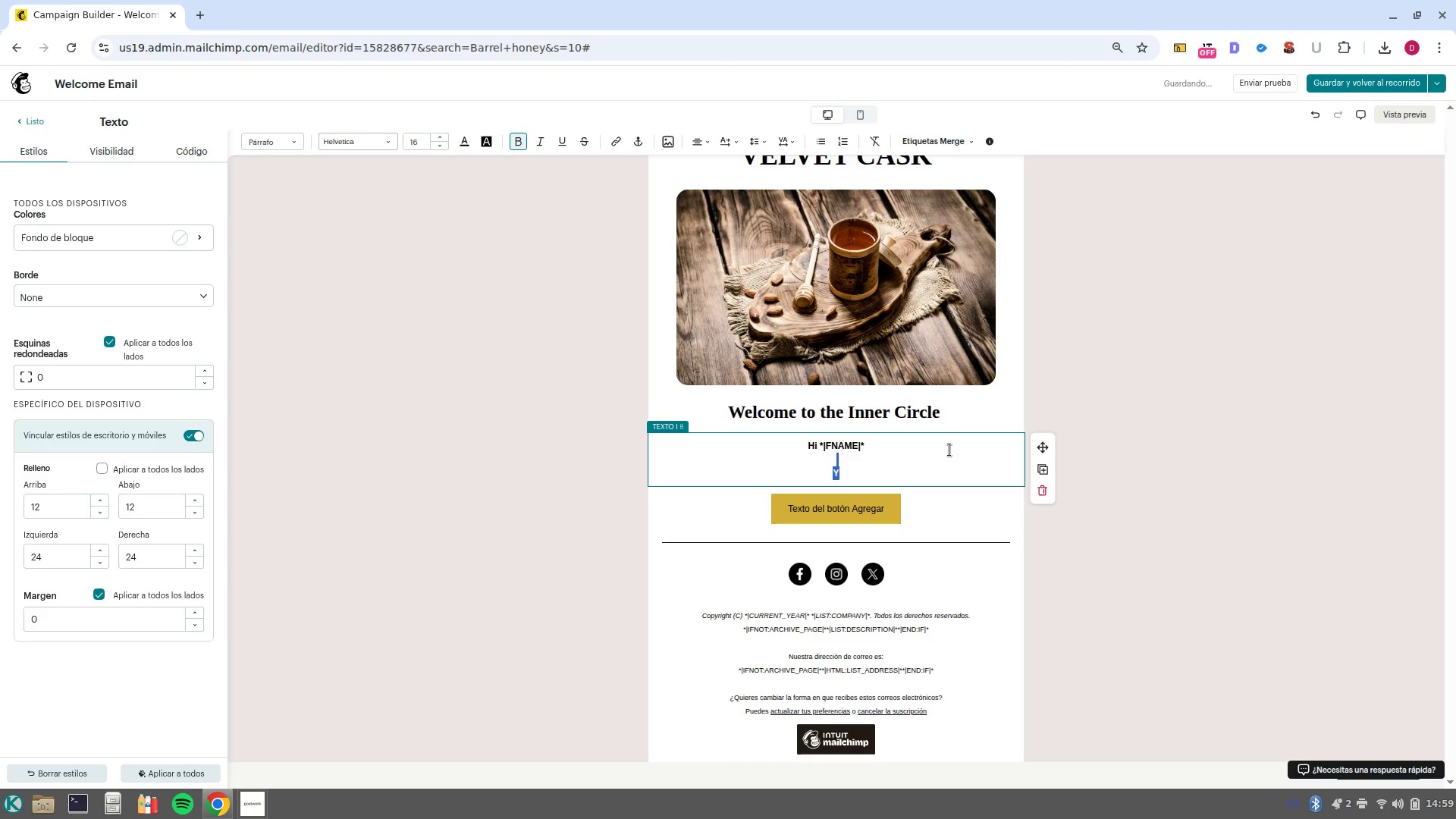 
key(Control+B)
 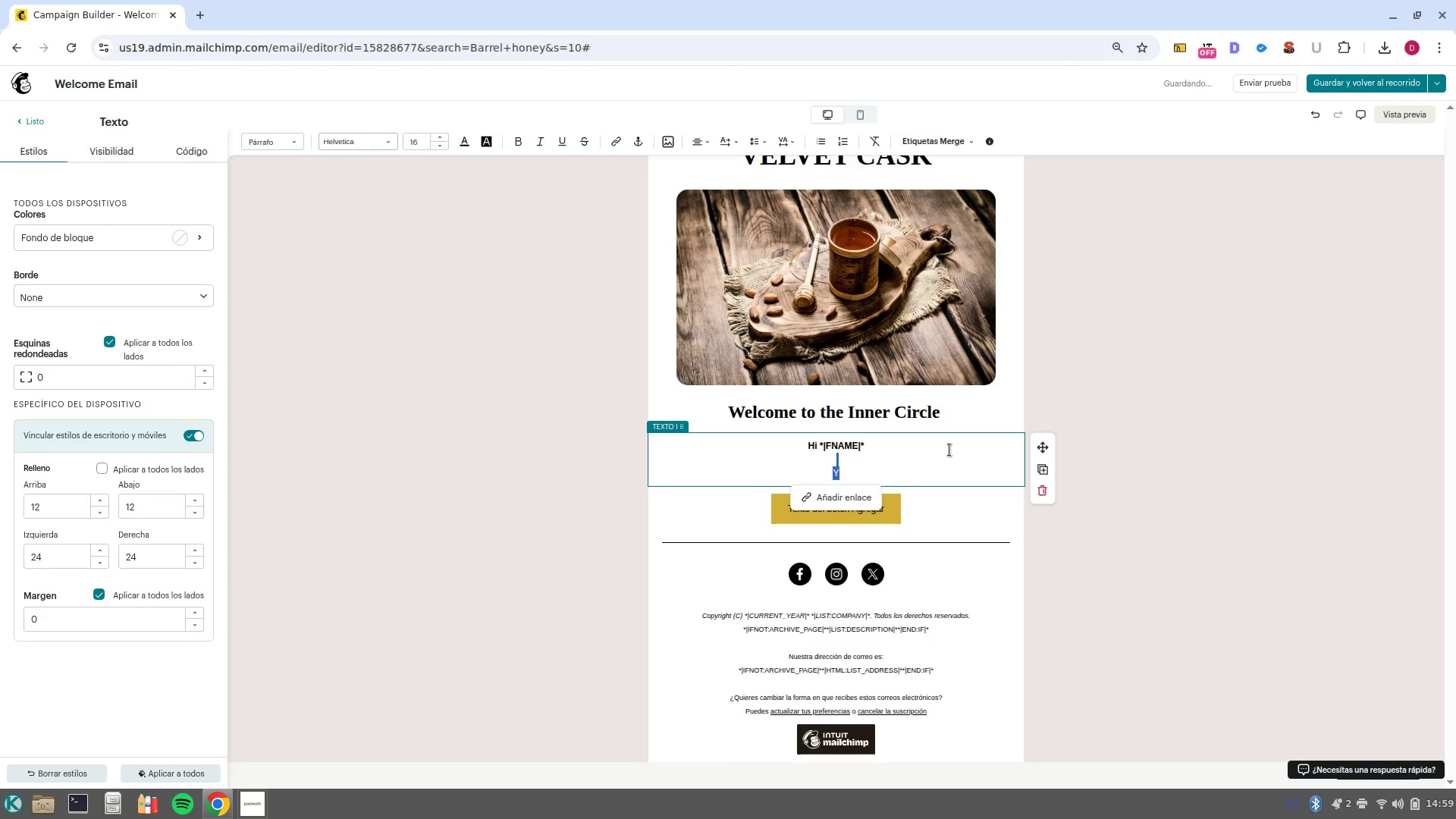 
key(ArrowDown)
 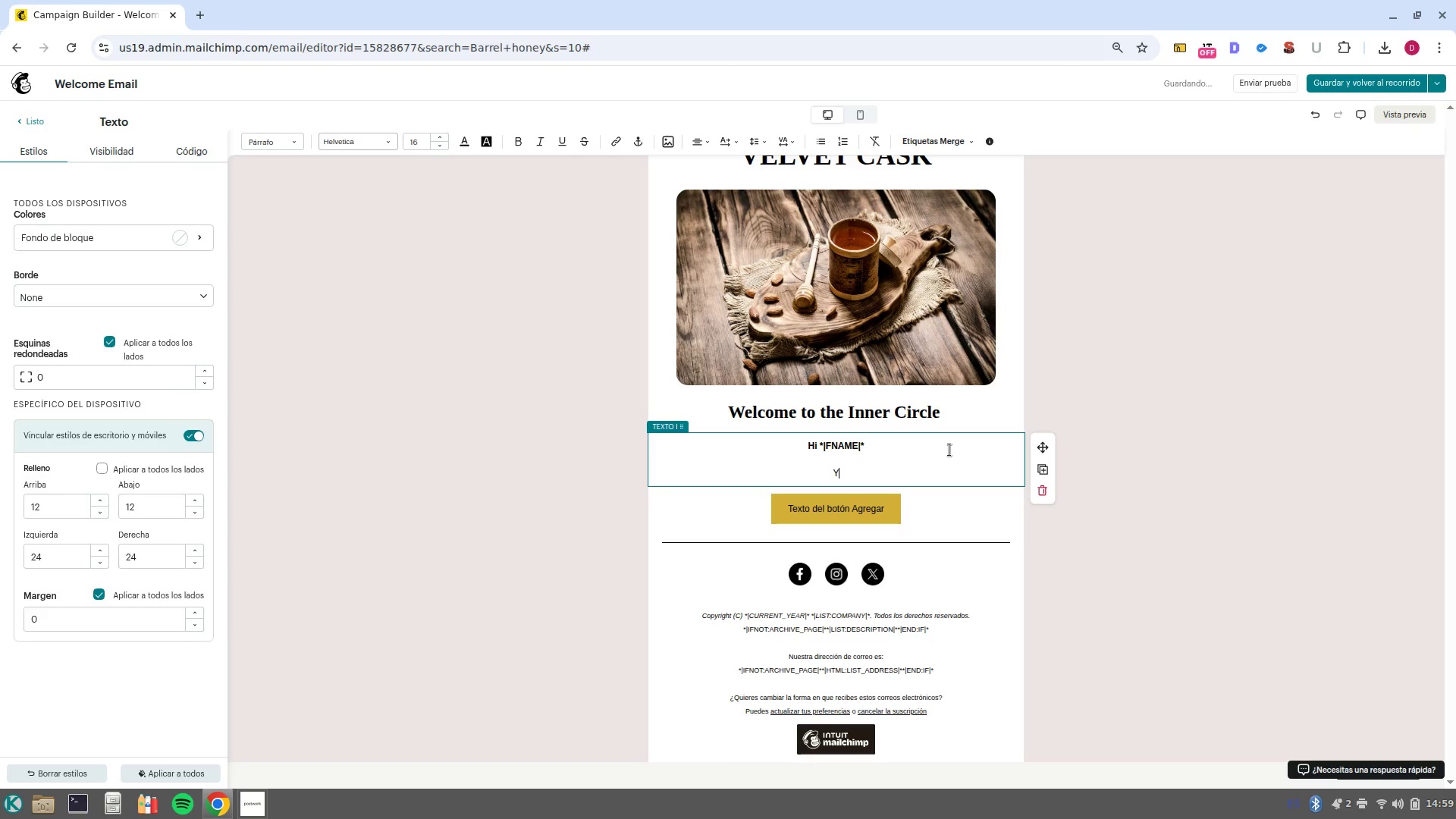 
type(our journey )
 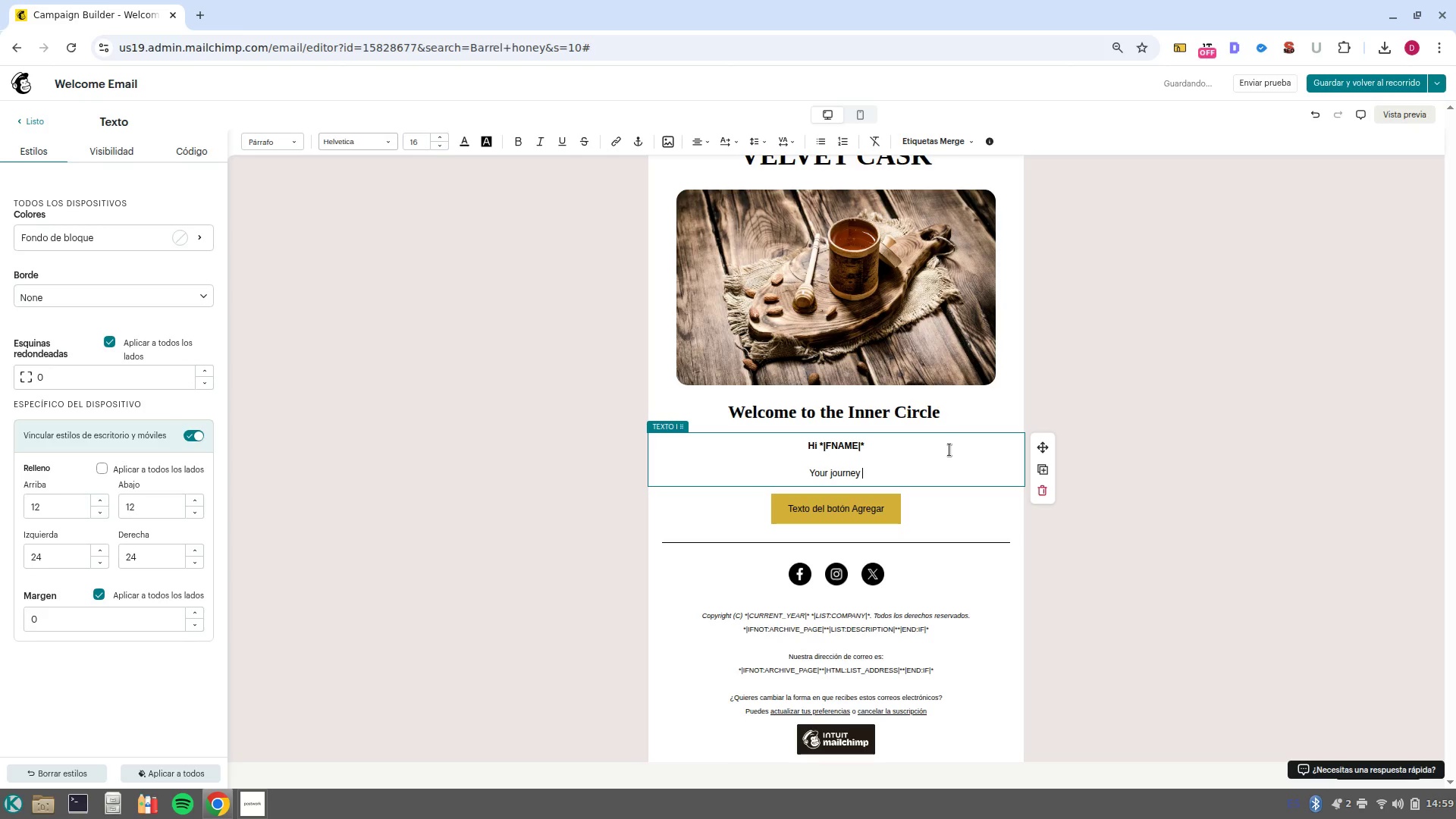 
type(int )
key(Backspace)
type(o the finest barrel/aged honey spiris)
key(Backspace)
type(ts begins here. We are thrilled to oficc)
key(Backspace)
key(Backspace)
key(Backspace)
type(ficially welcome you as a )
 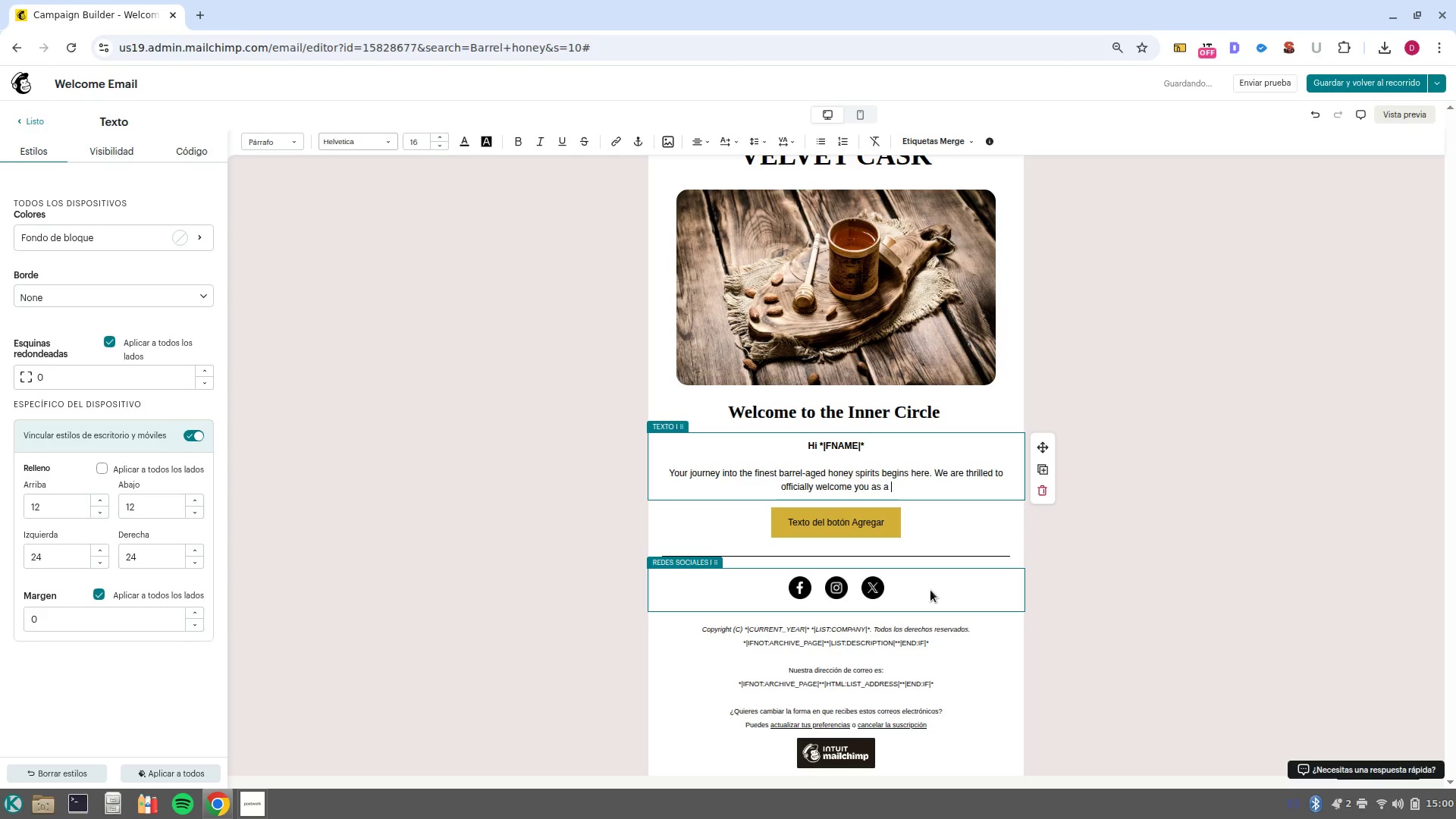 
wait(9.16)
 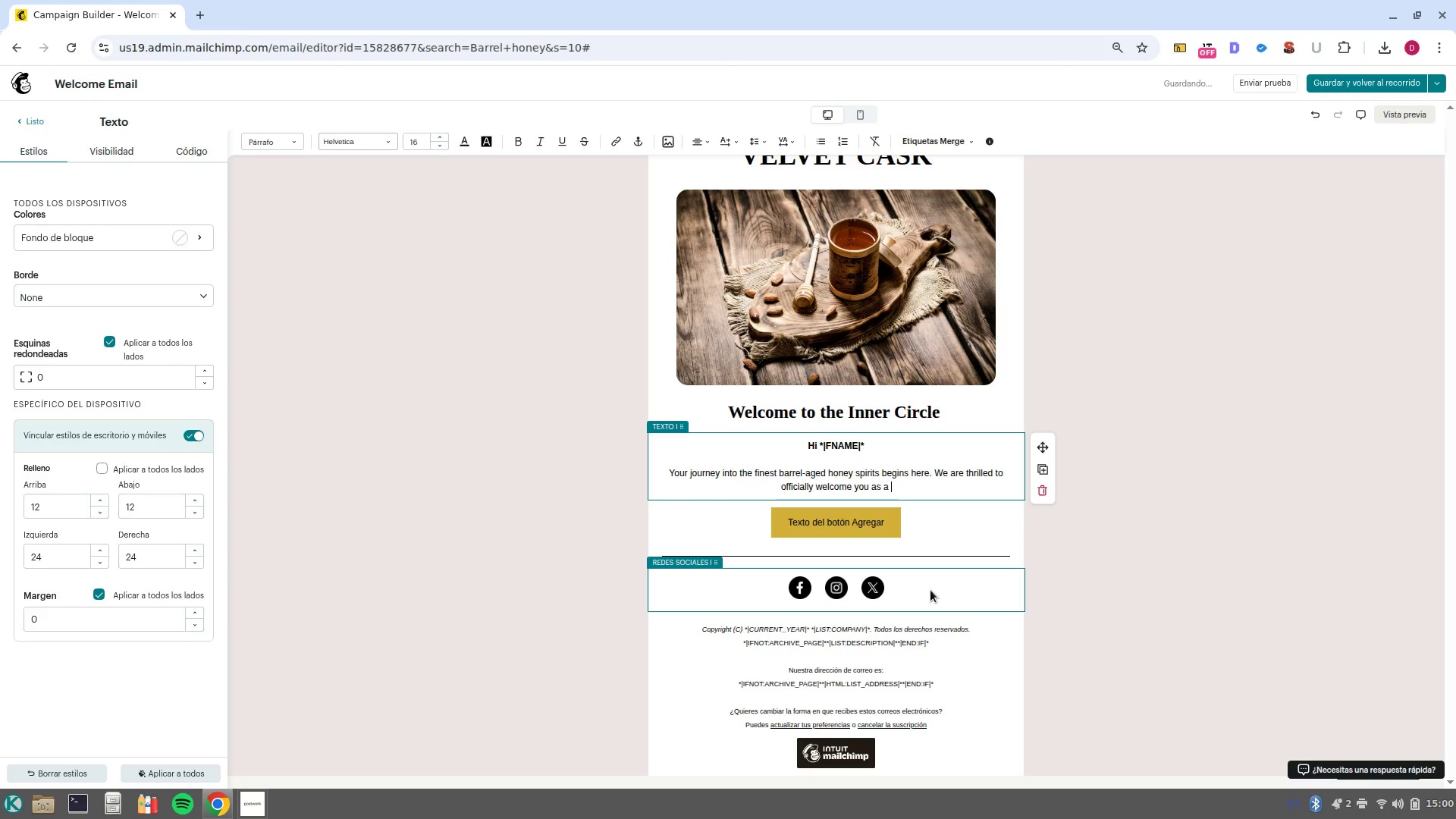 
left_click([930, 136])
 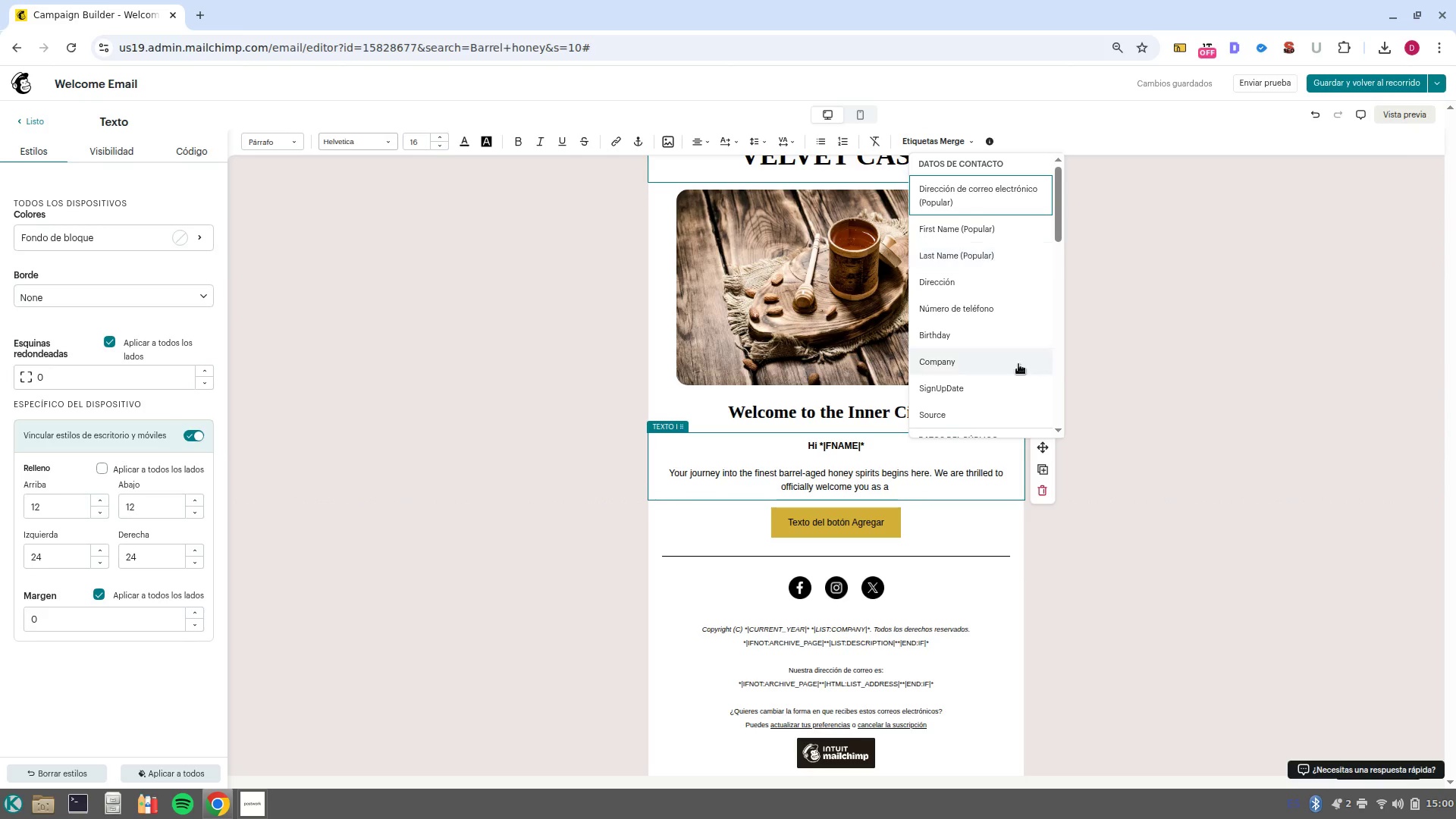 
scroll: coordinate [995, 394], scroll_direction: down, amount: 3.0
 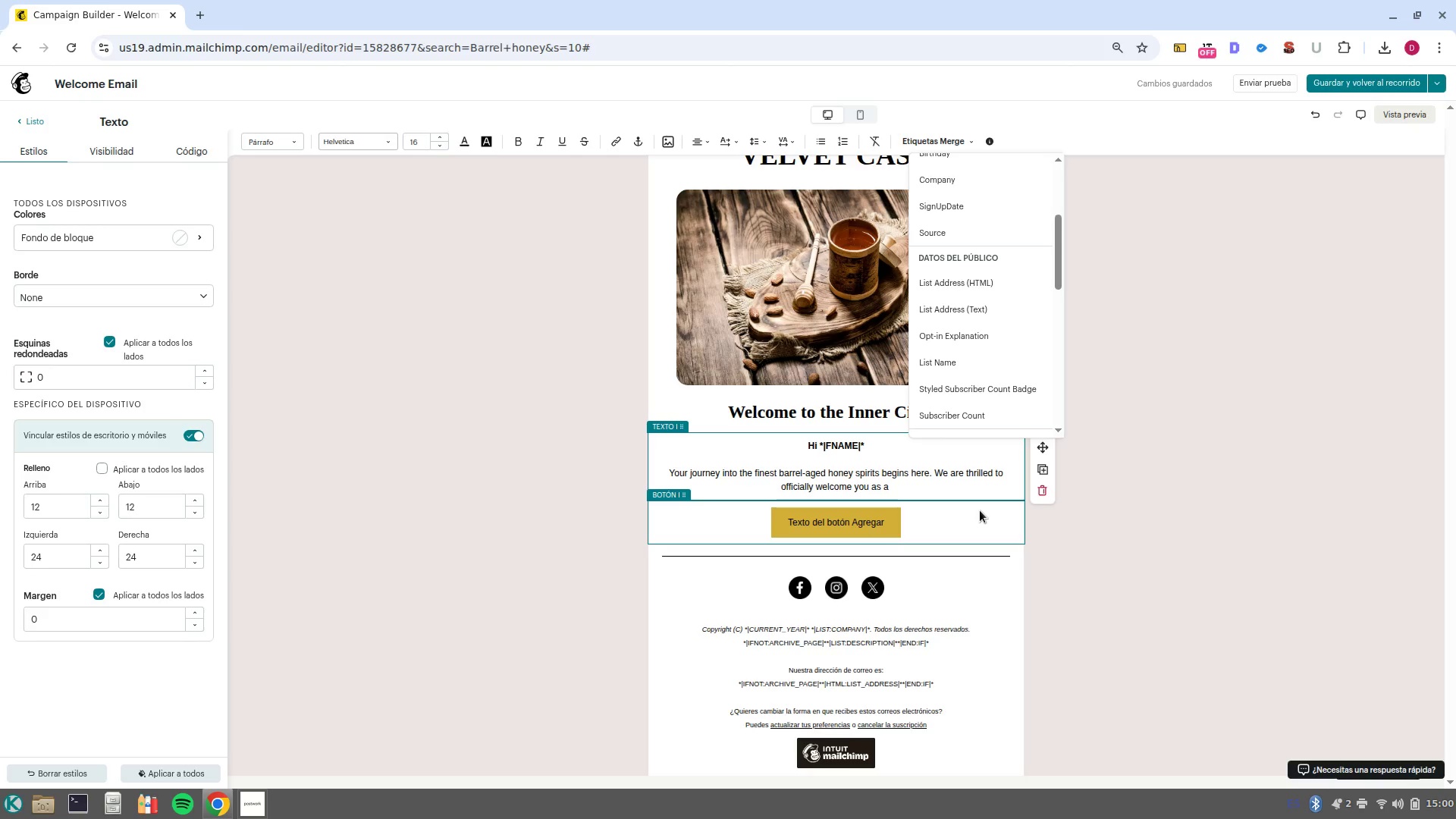 
wait(9.51)
 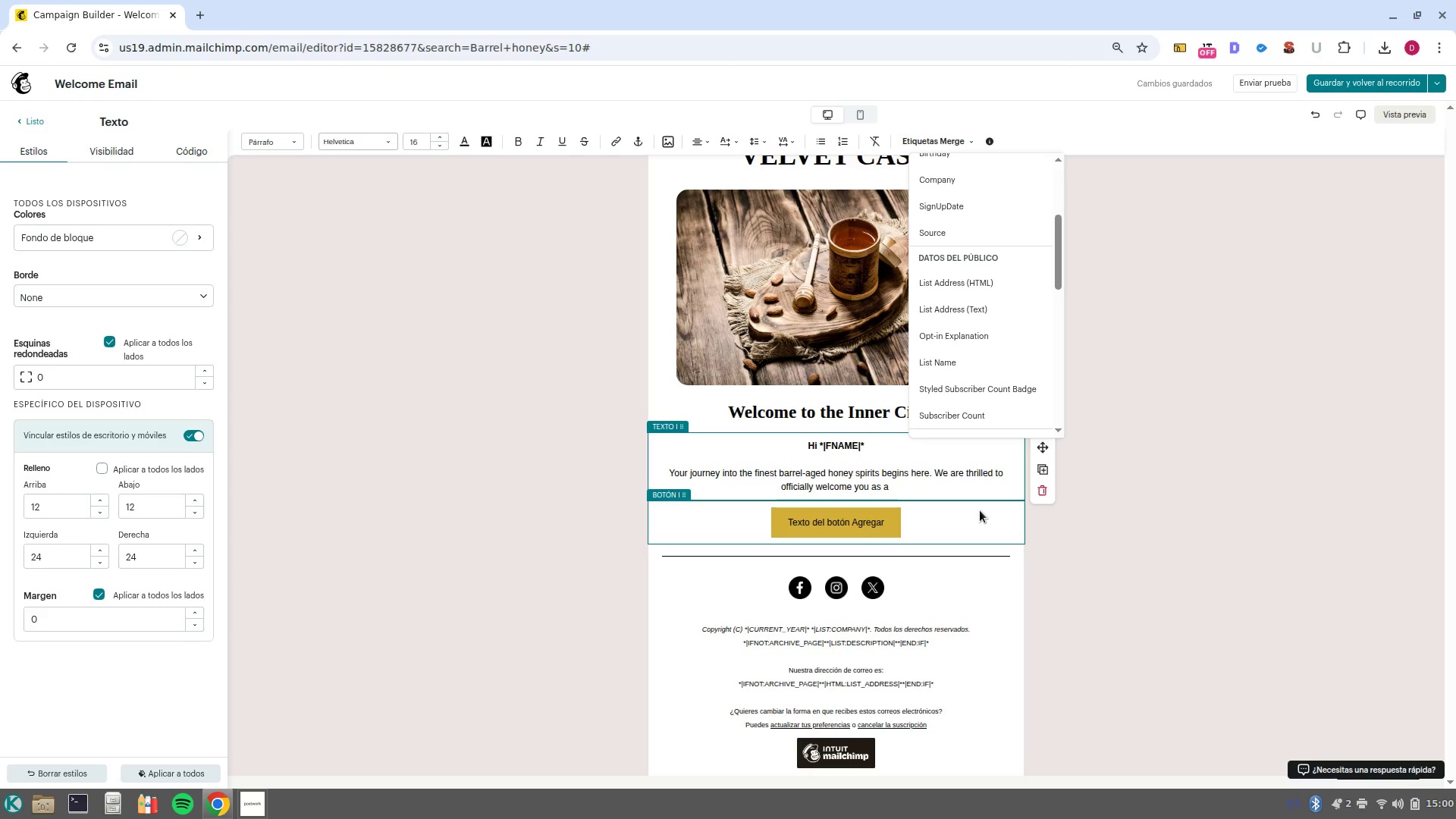 
scroll: coordinate [1020, 404], scroll_direction: up, amount: 1.0
 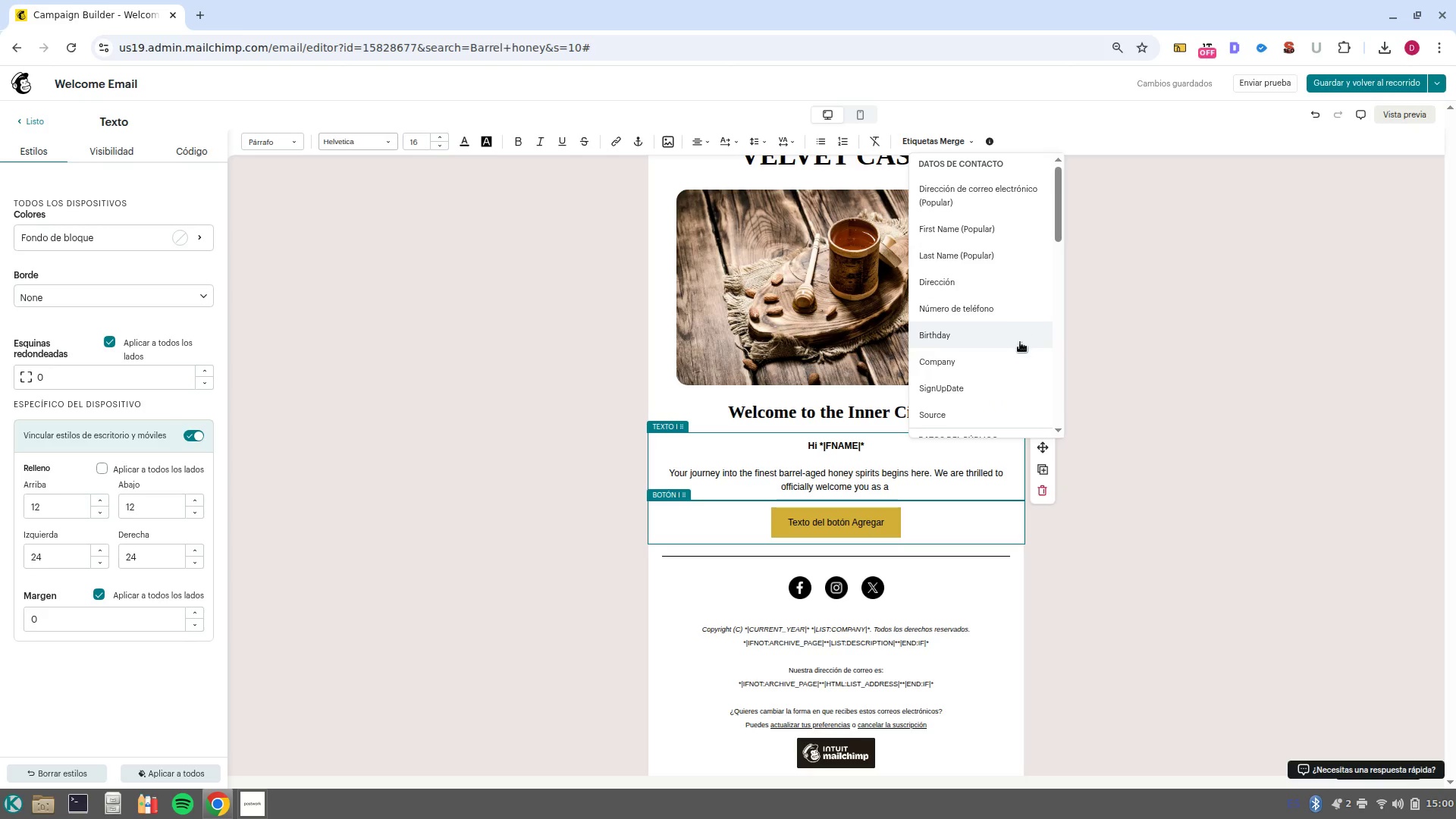 
wait(5.8)
 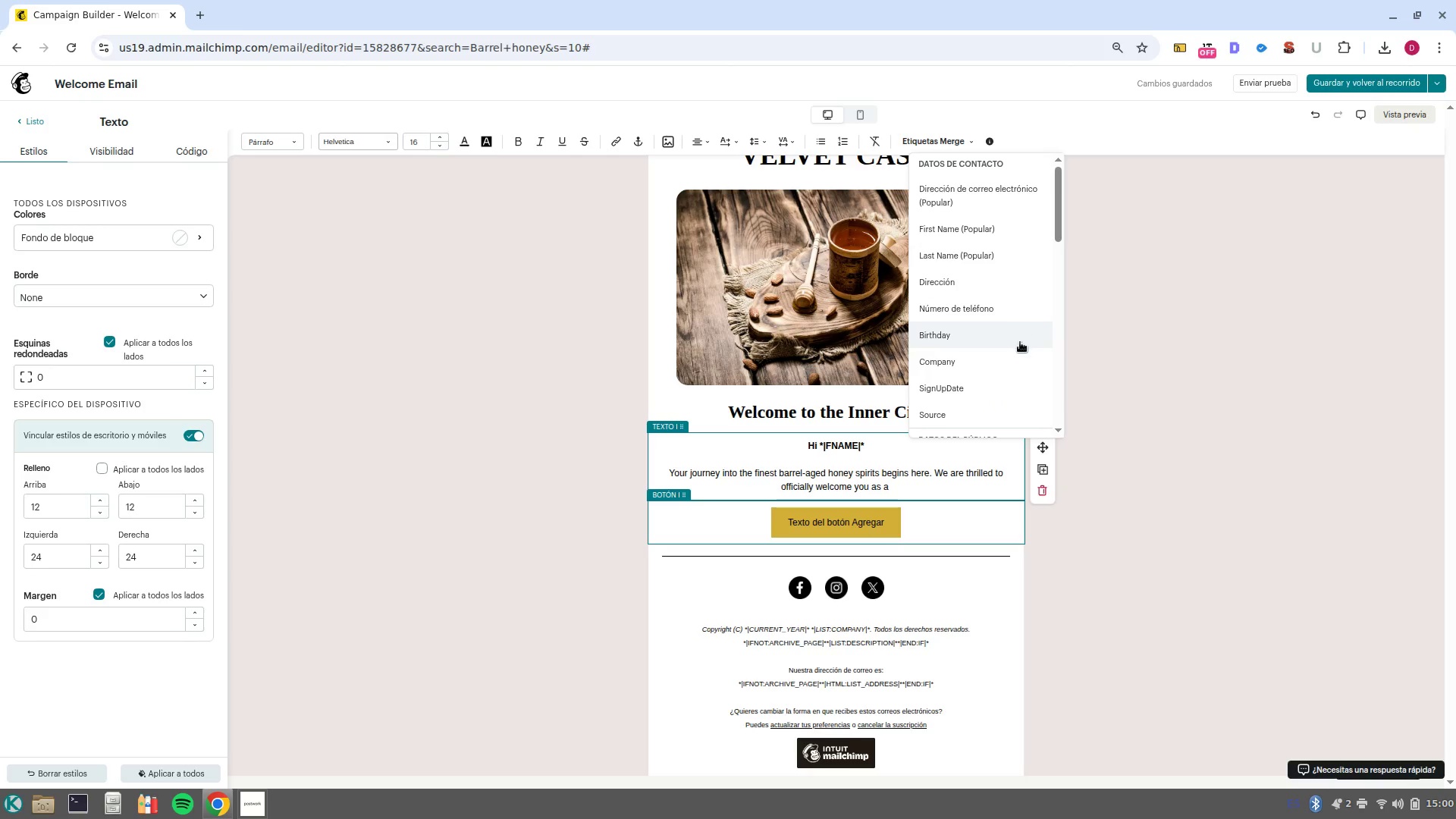 
scroll: coordinate [1029, 360], scroll_direction: up, amount: 2.0
 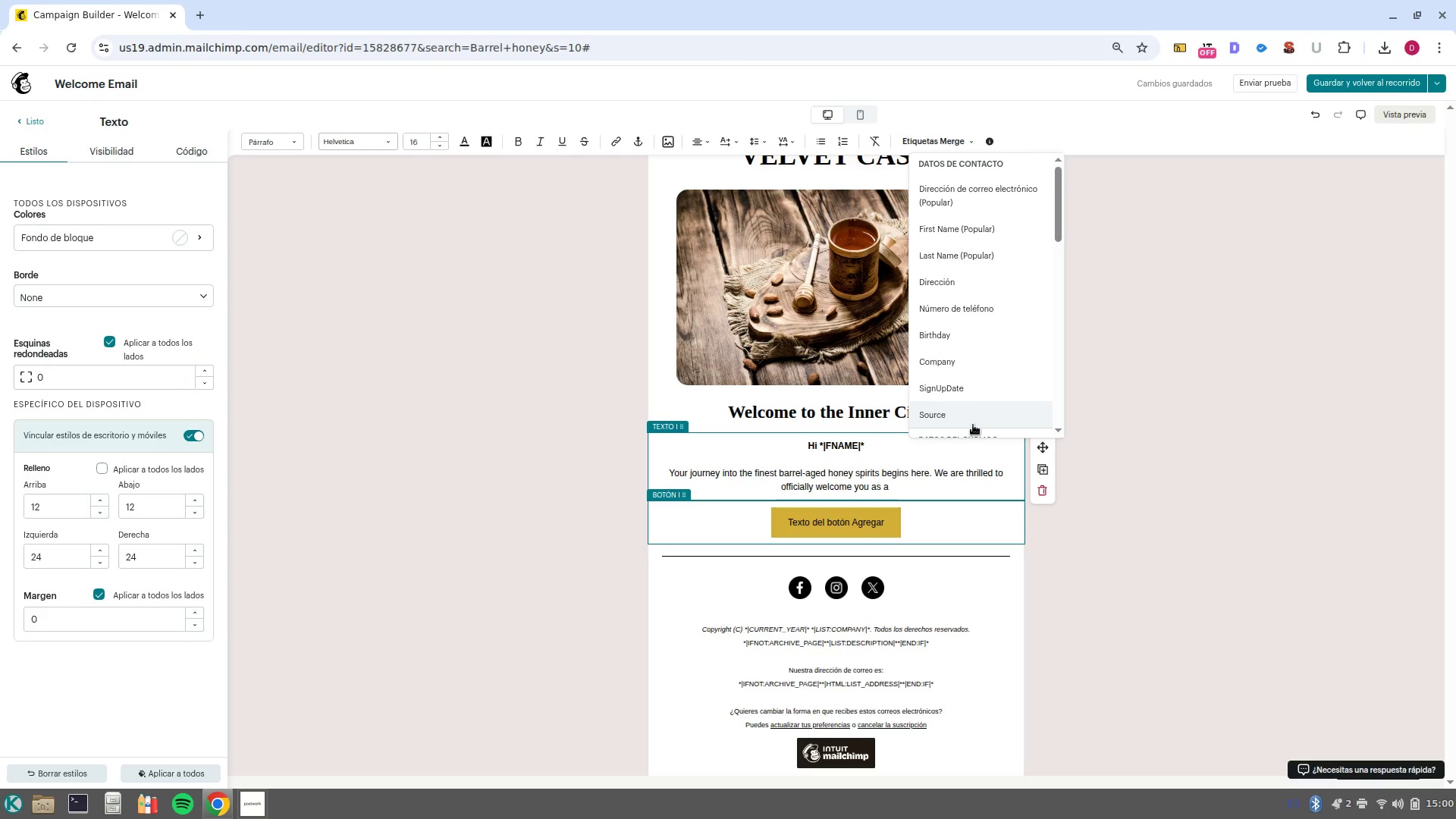 
wait(7.62)
 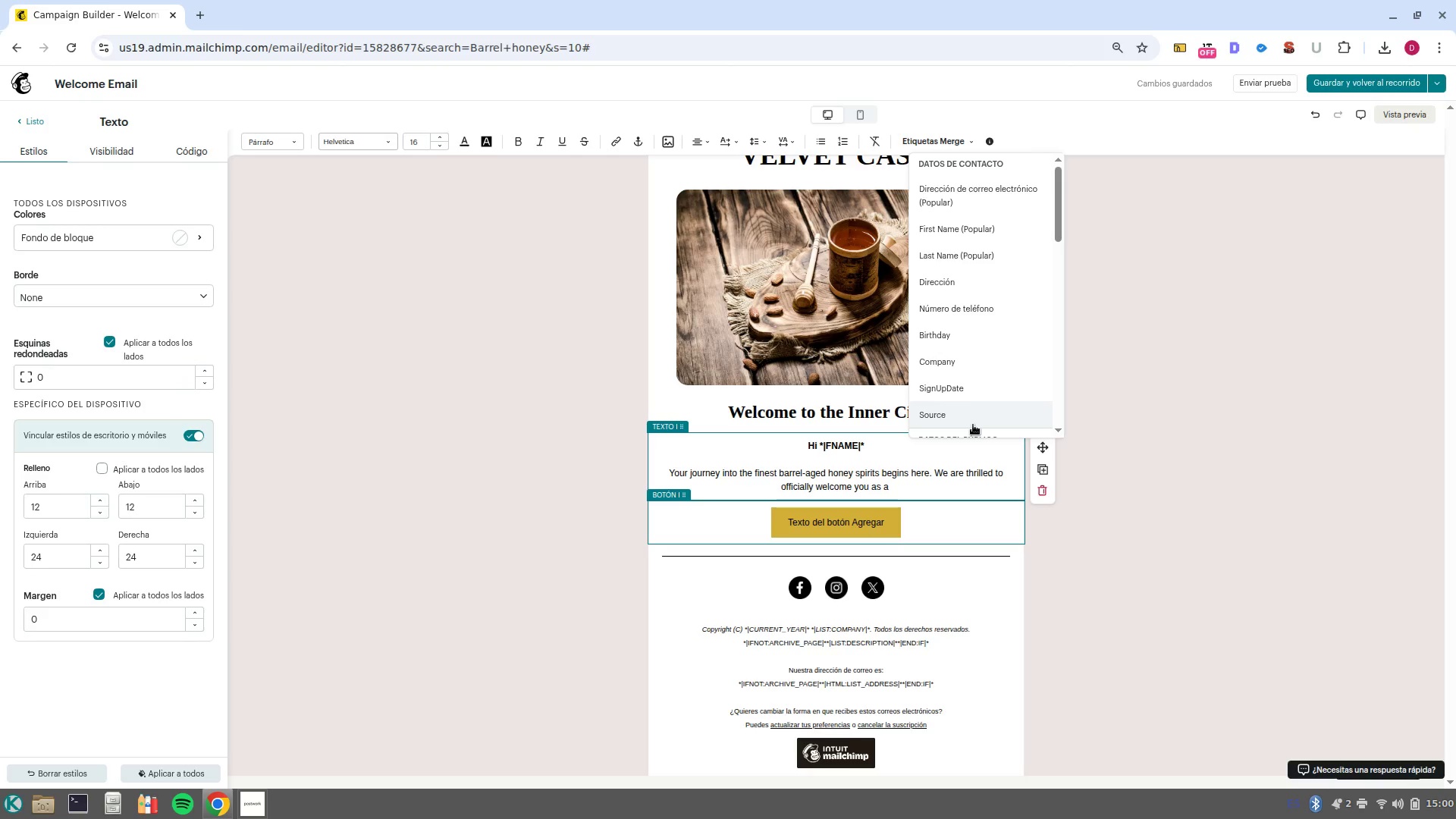 
scroll: coordinate [1013, 342], scroll_direction: down, amount: 3.0
 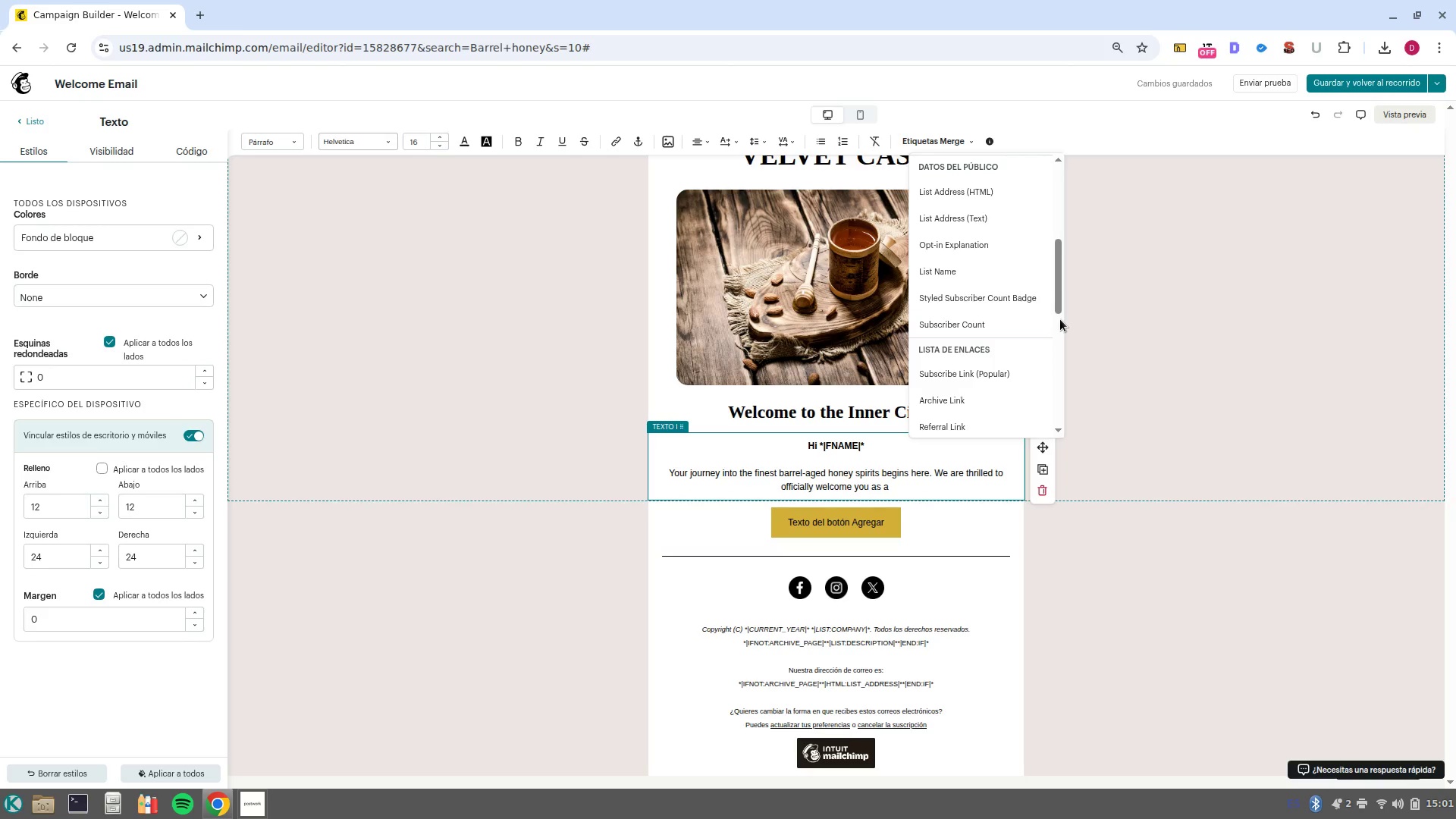 
left_click_drag(start_coordinate=[1059, 309], to_coordinate=[1064, 433])
 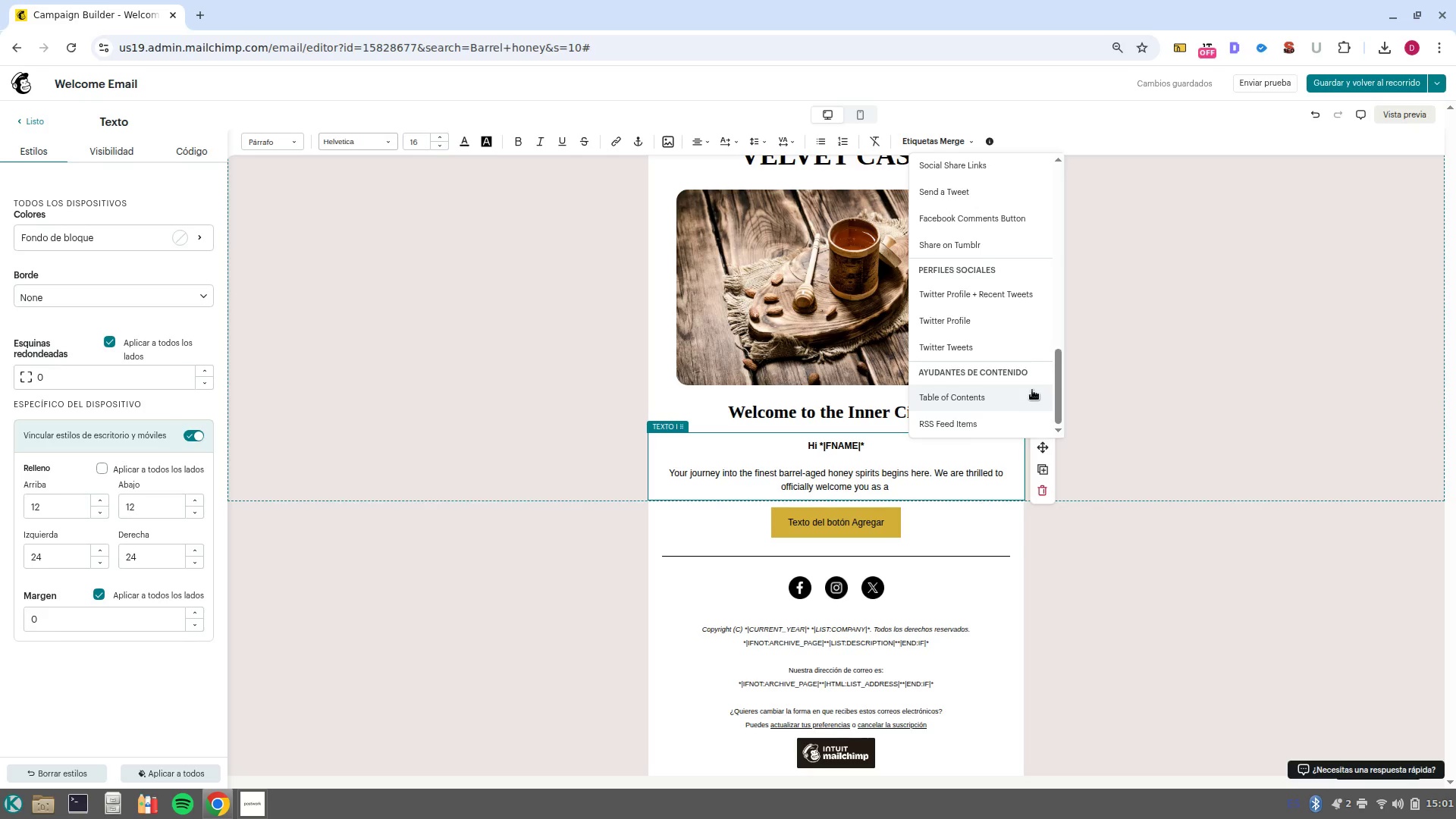 
scroll: coordinate [1029, 365], scroll_direction: up, amount: 6.0
 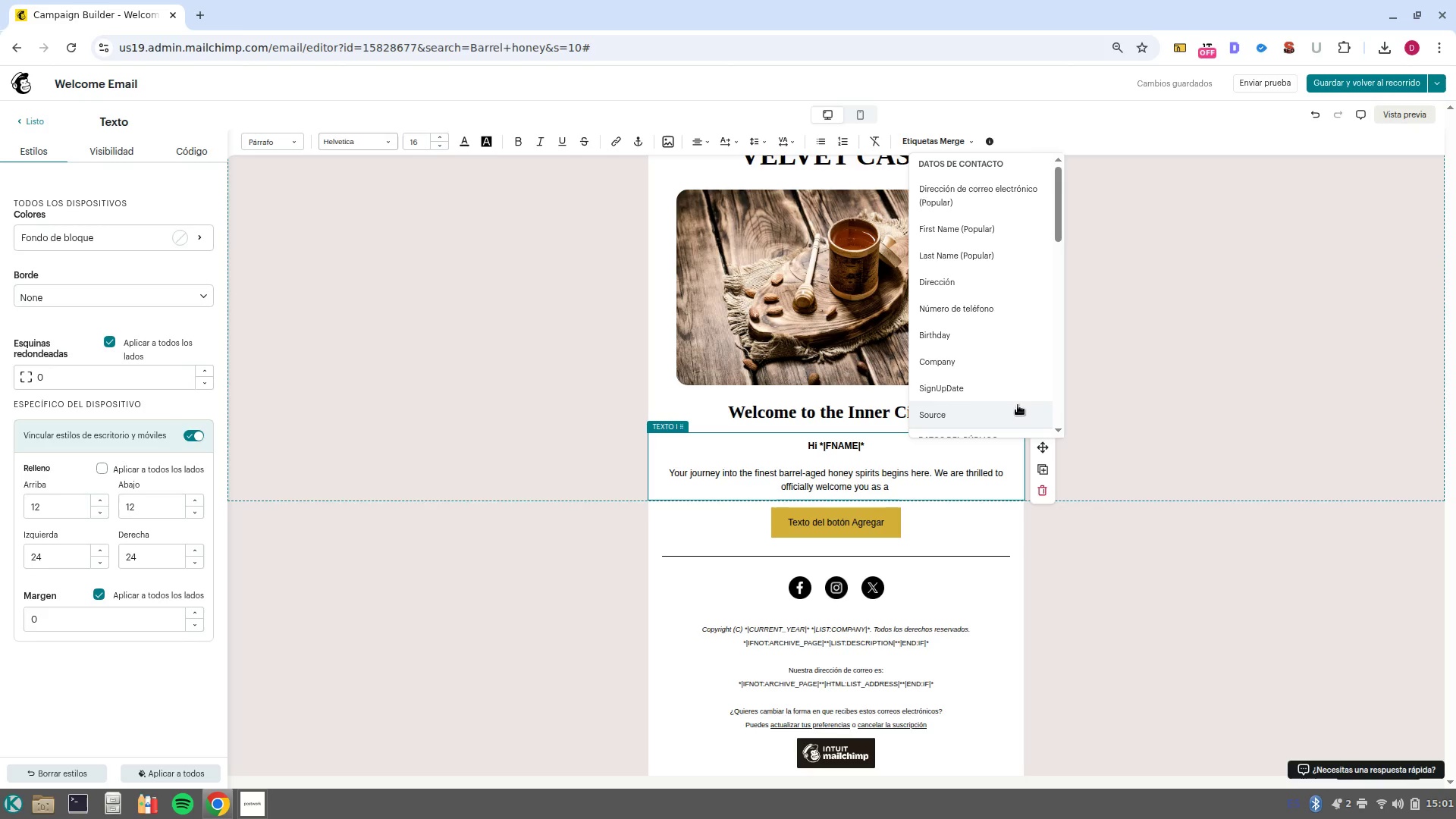 
wait(8.02)
 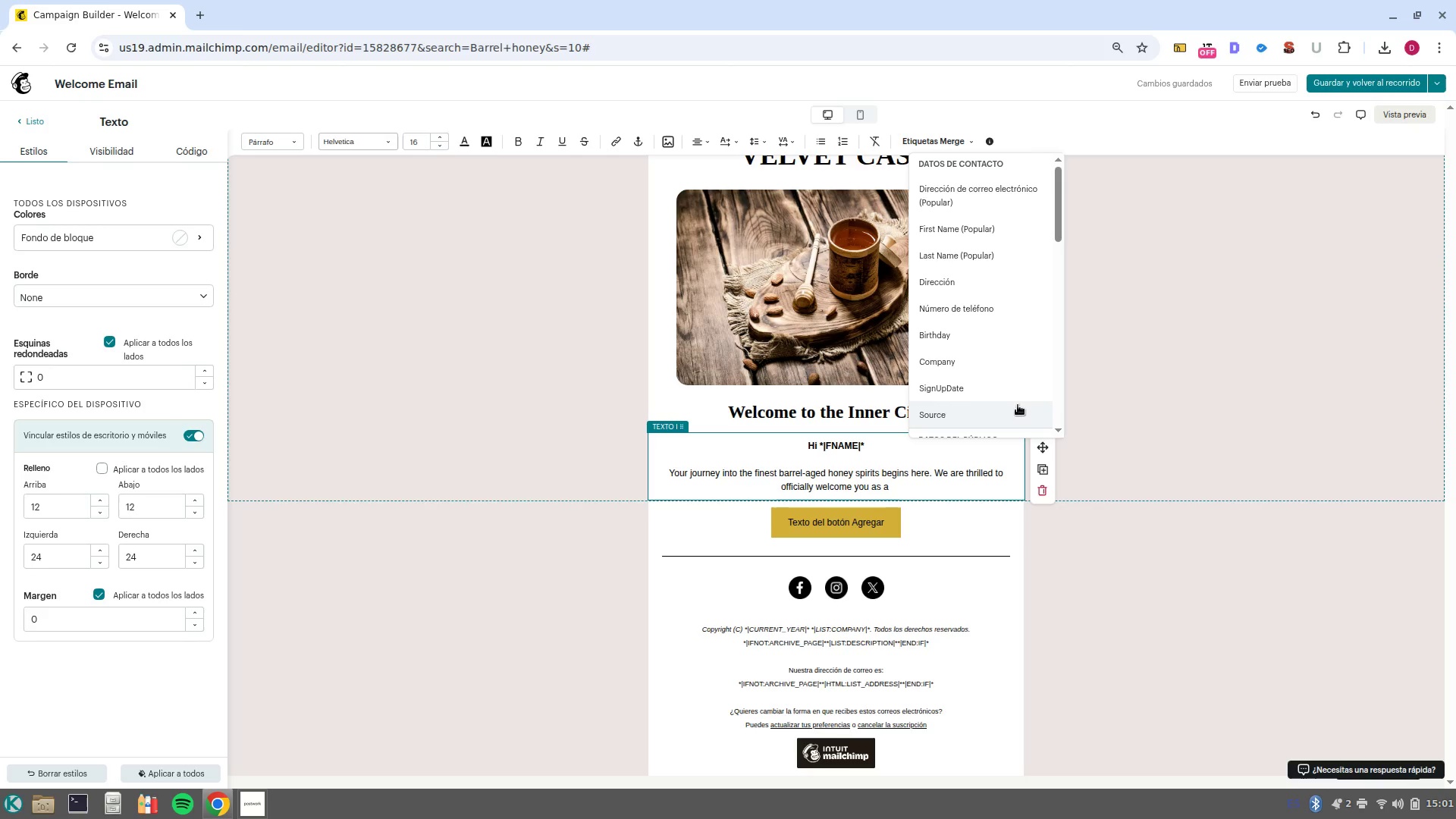 
left_click([1385, 48])
 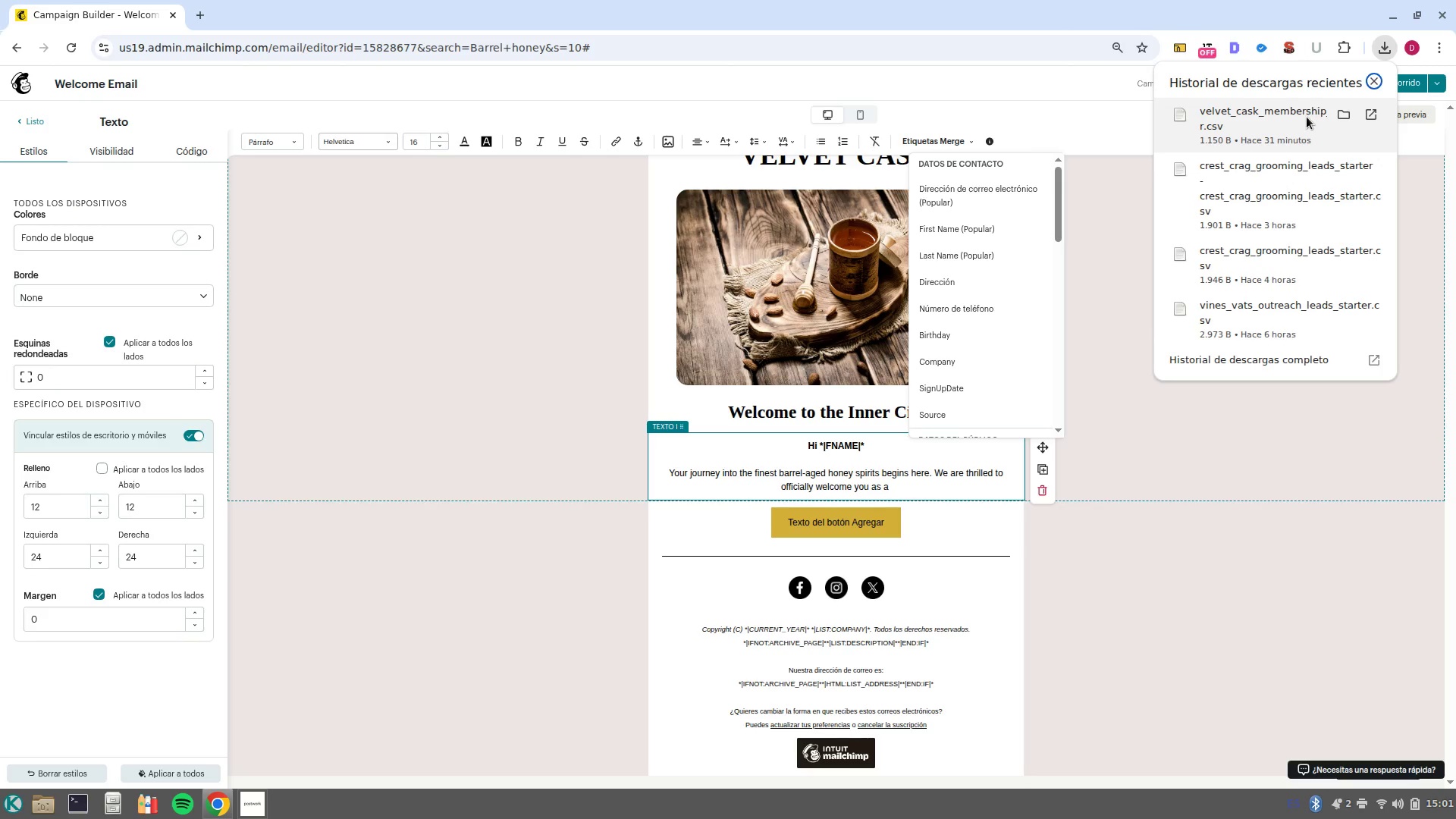 
left_click([1307, 117])
 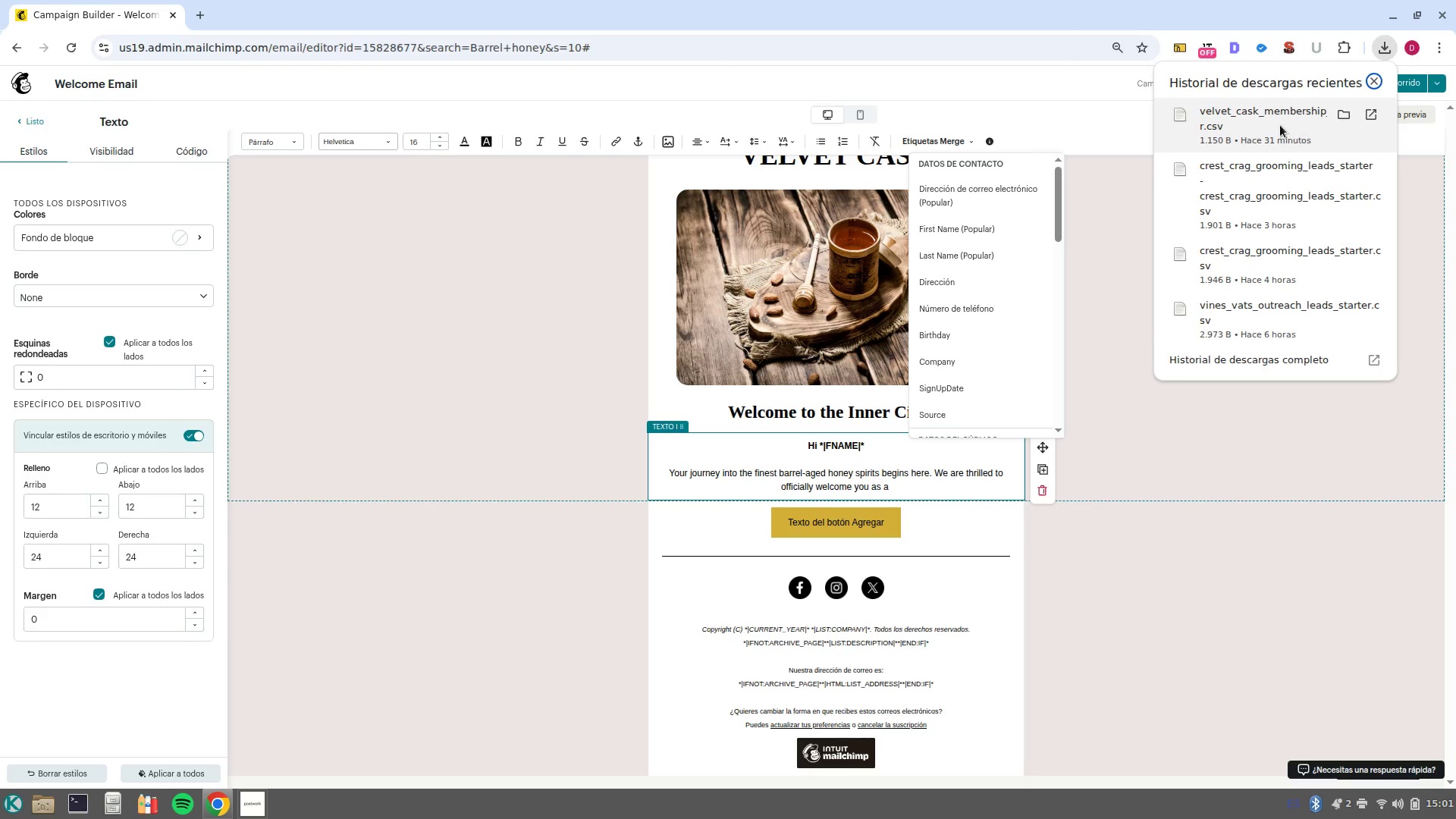 
double_click([1280, 125])
 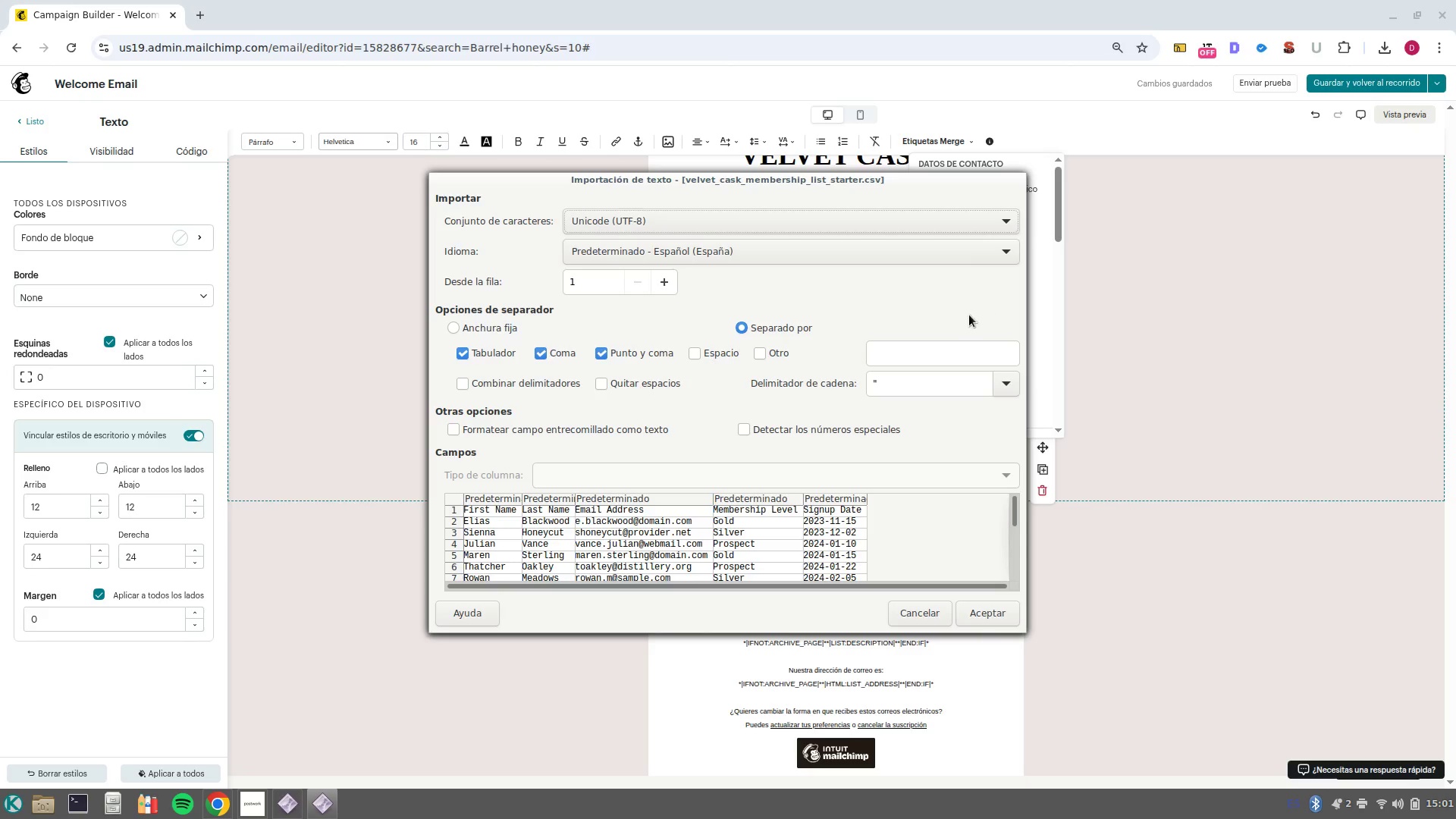 
scroll: coordinate [824, 576], scroll_direction: up, amount: 2.0
 